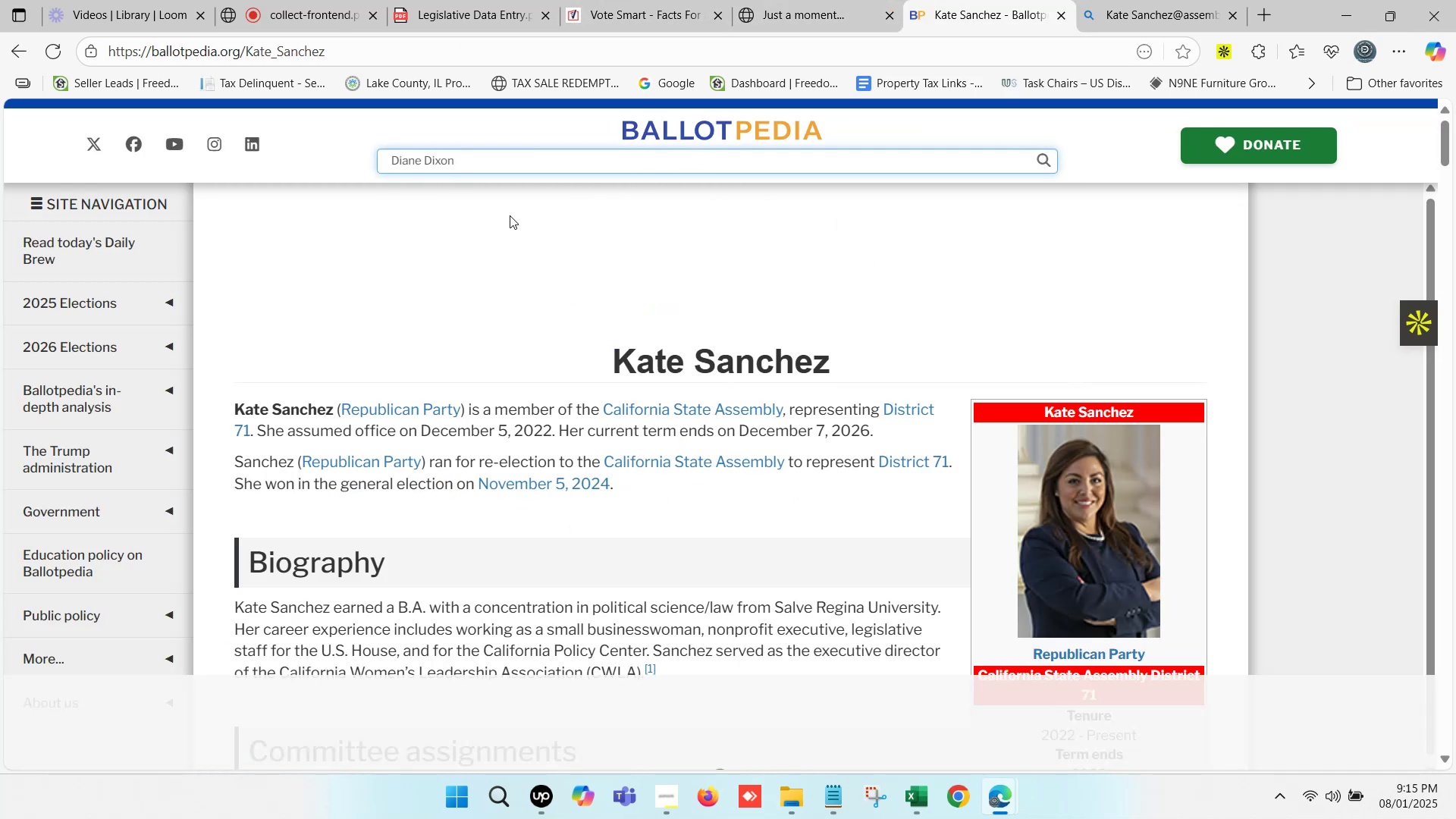 
mouse_move([485, 193])
 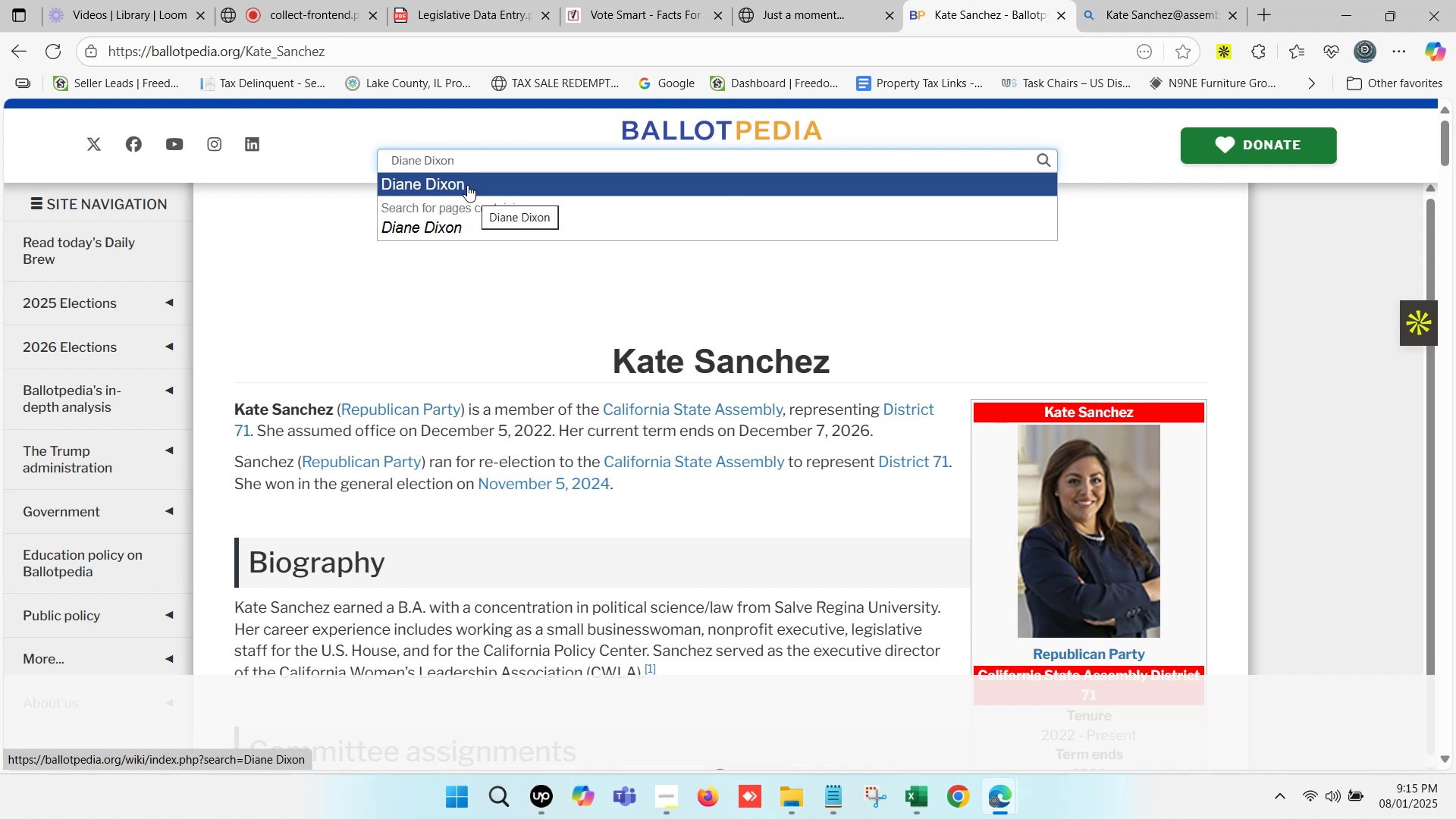 
left_click([467, 185])
 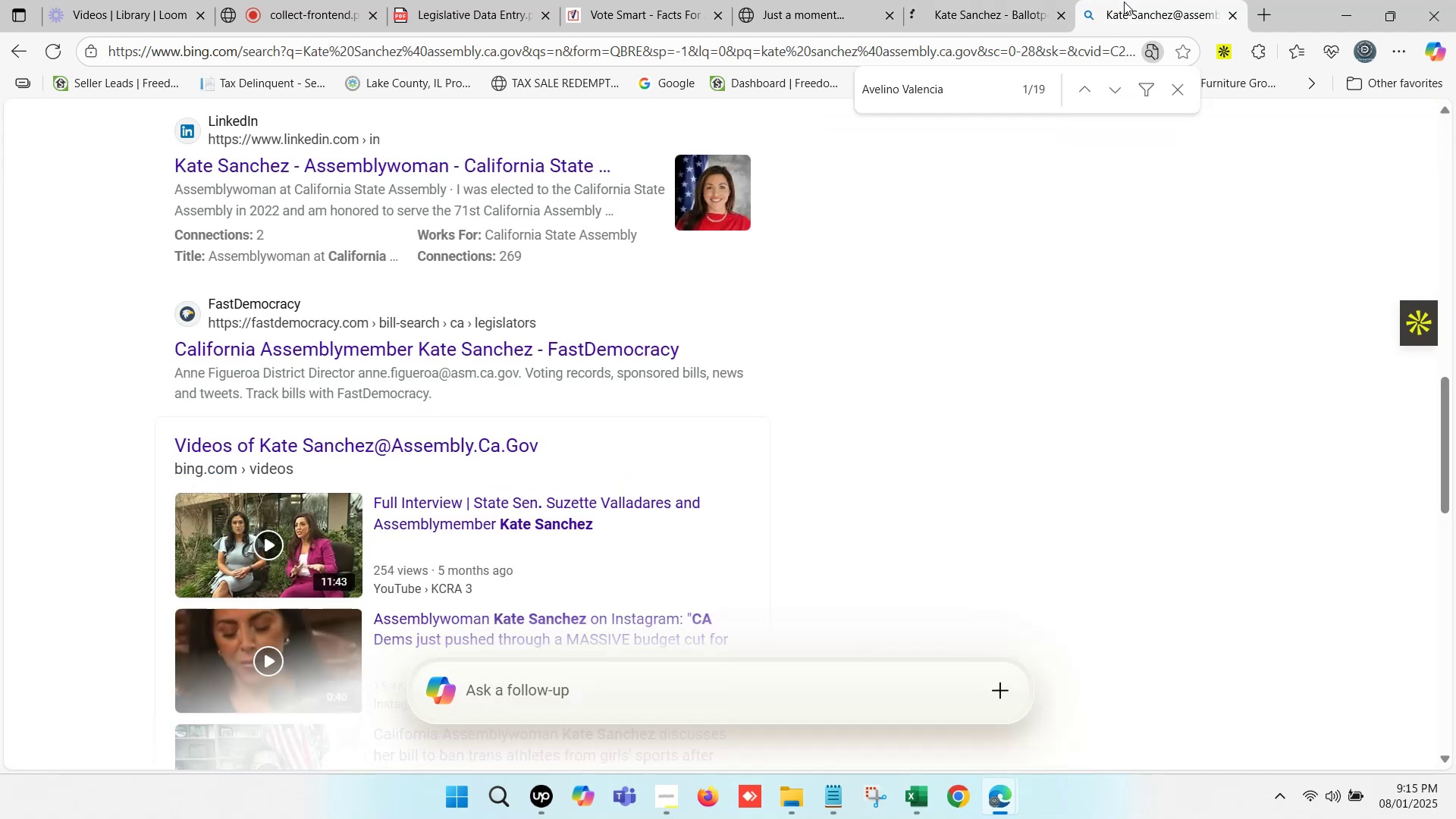 
scroll: coordinate [441, 283], scroll_direction: up, amount: 12.0
 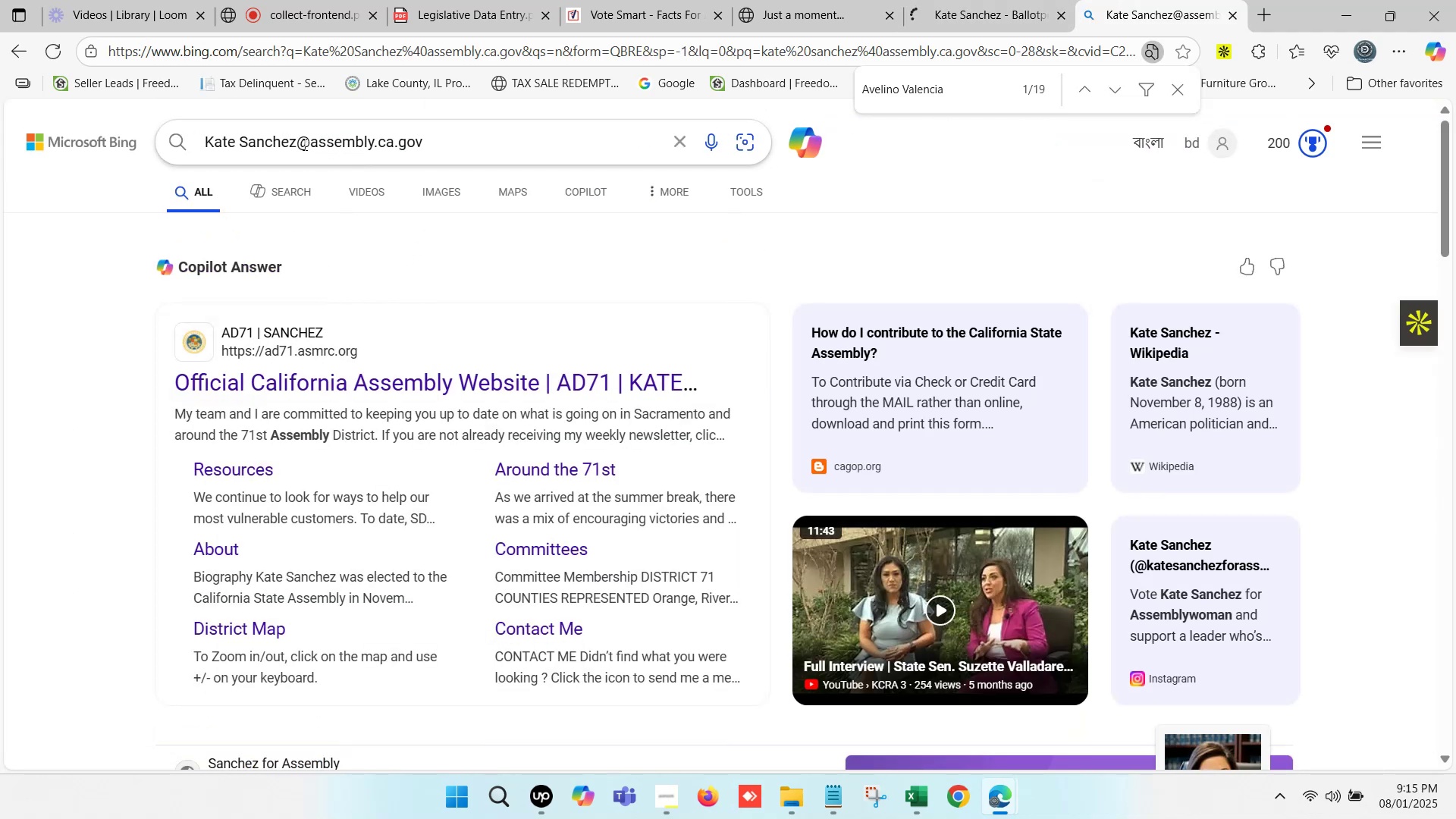 
left_click_drag(start_coordinate=[297, 140], to_coordinate=[202, 141])
 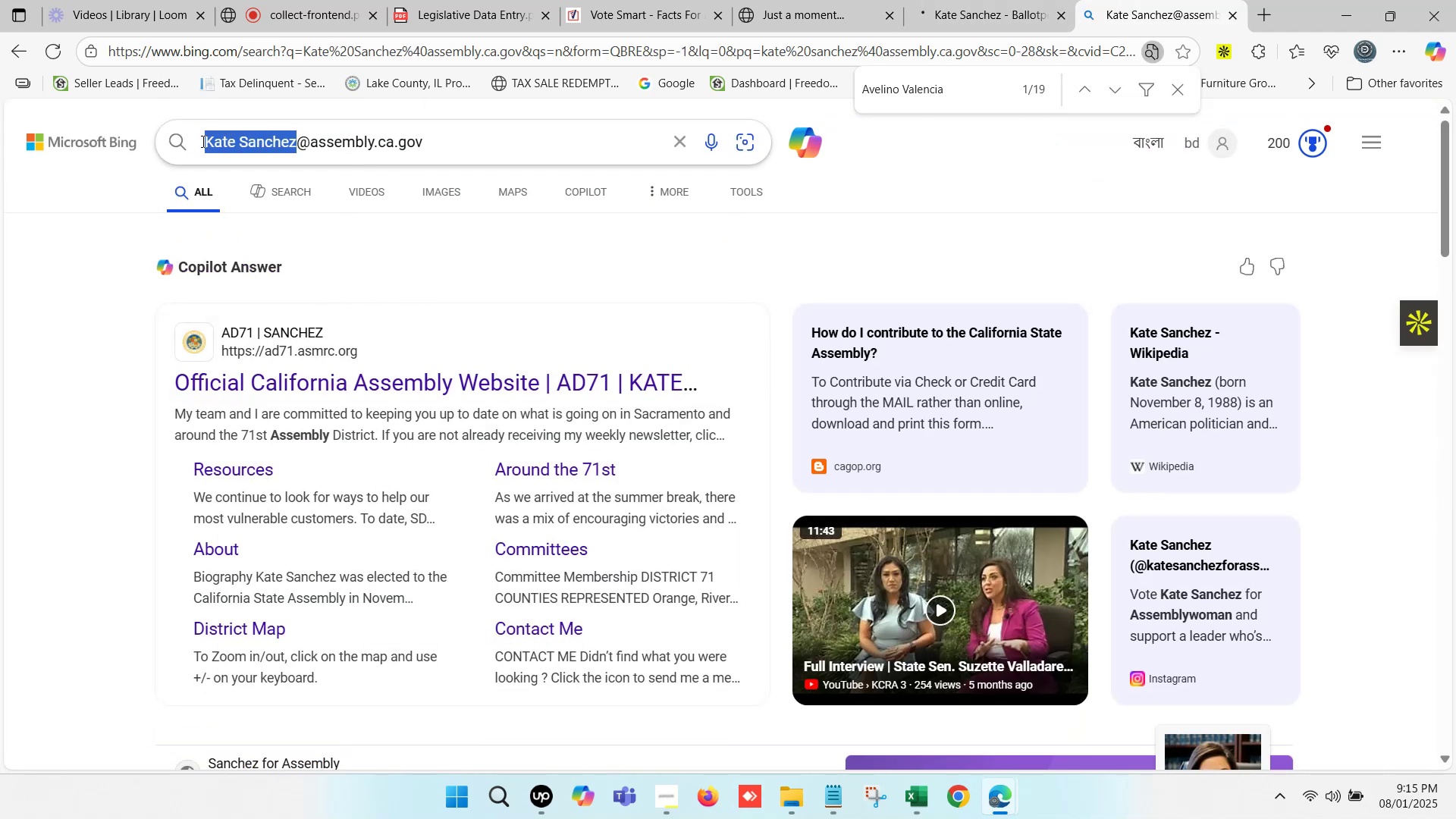 
key(Control+ControlLeft)
 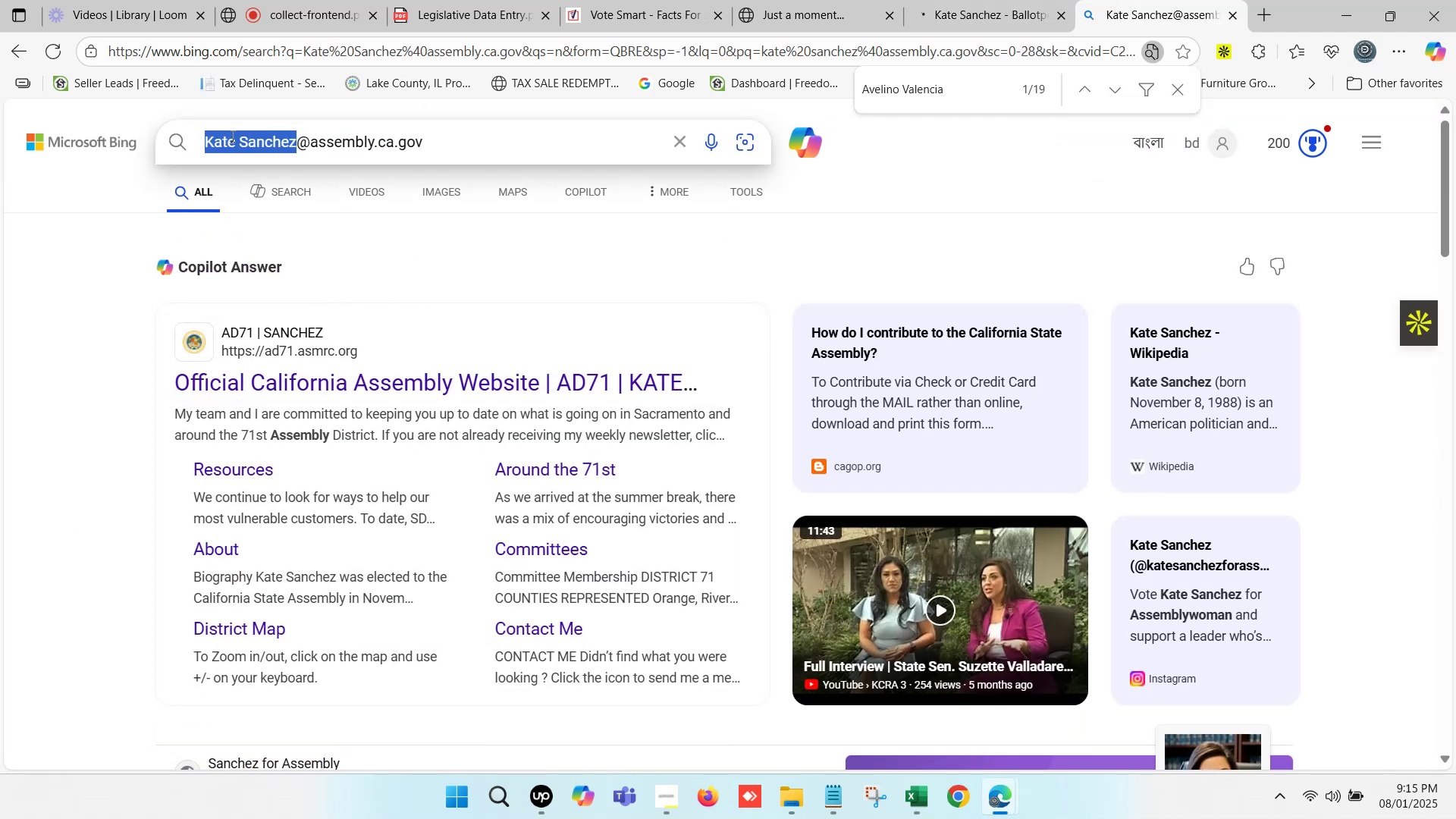 
key(Control+V)
 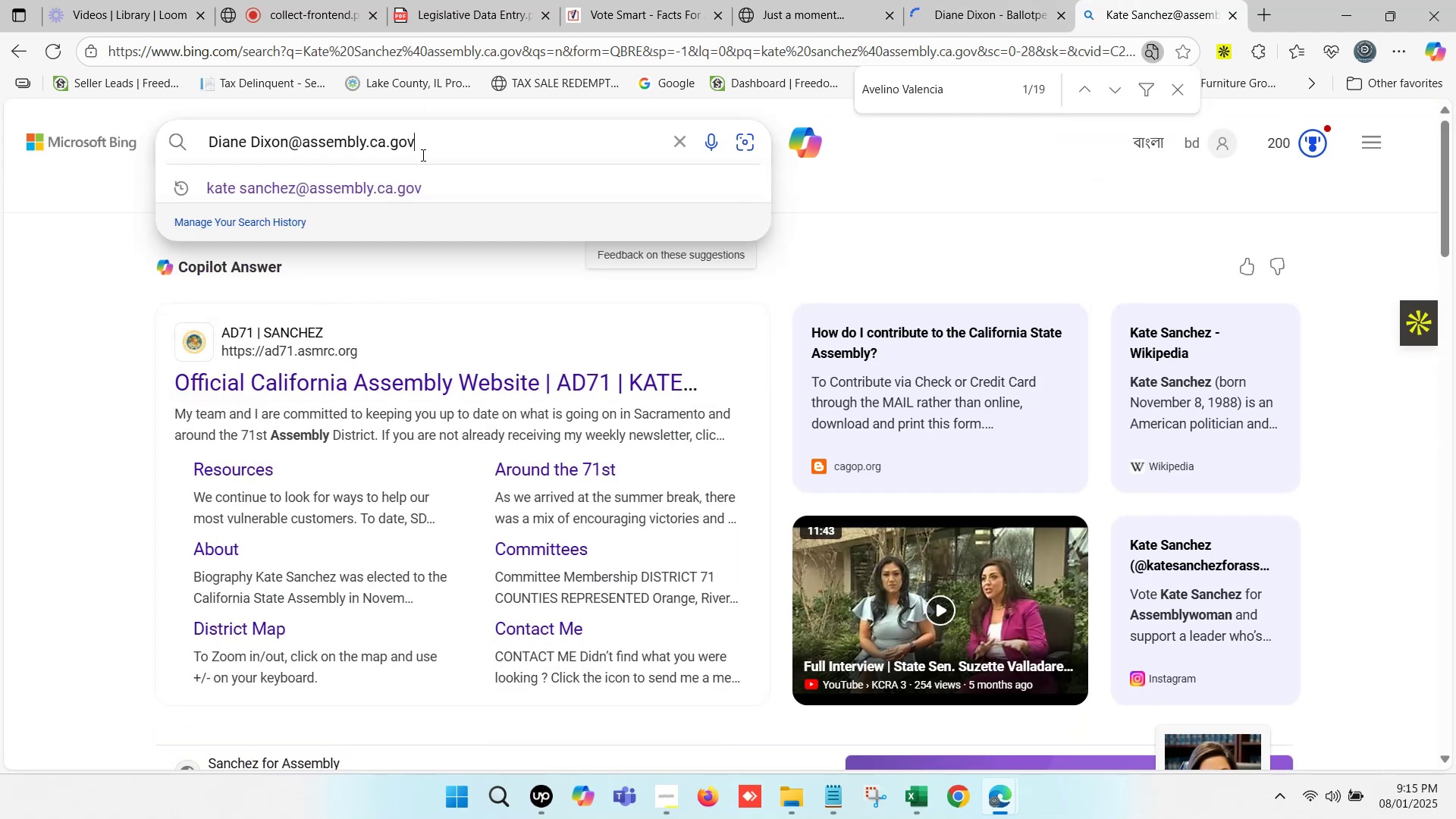 
key(Enter)
 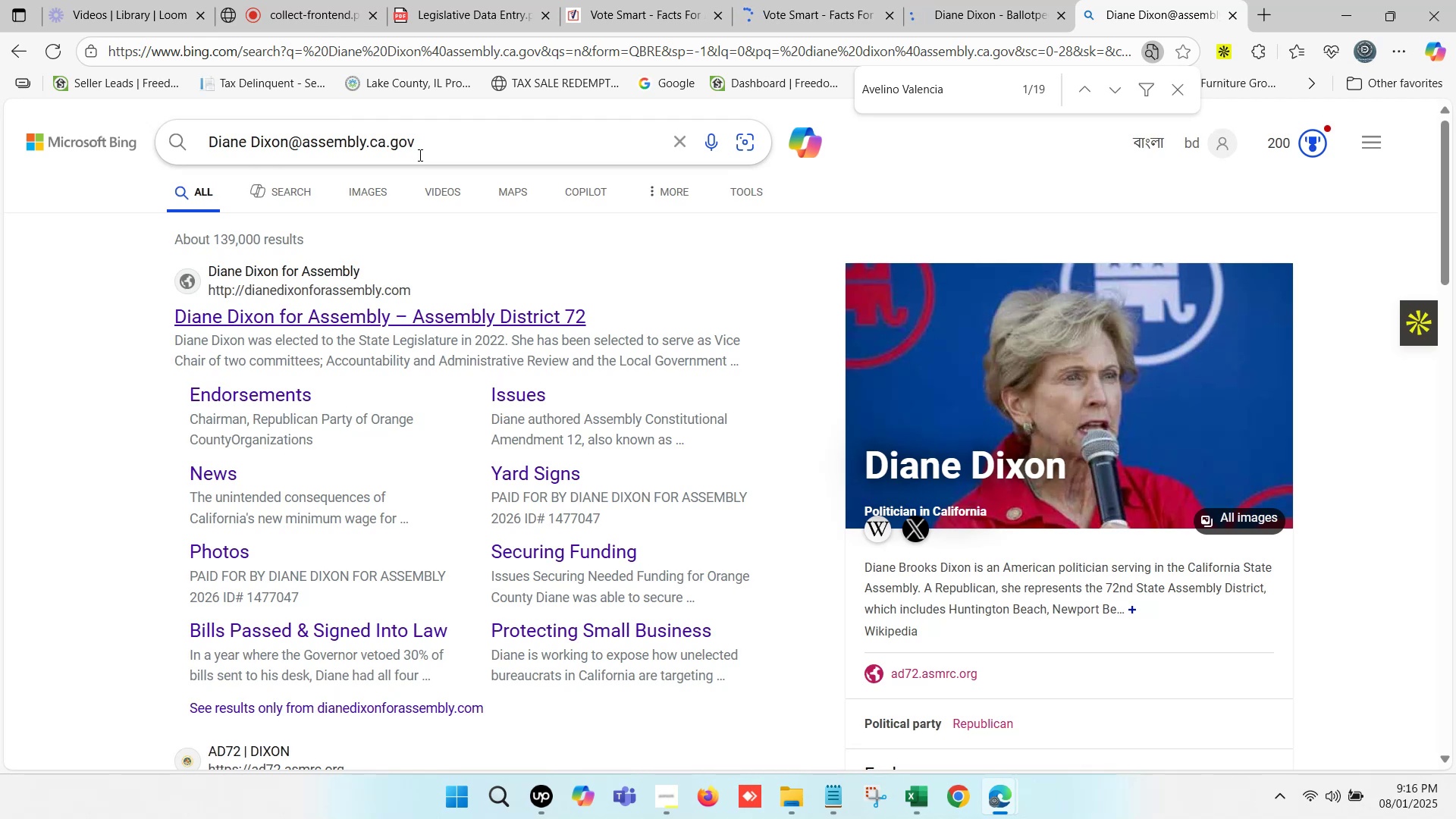 
wait(17.19)
 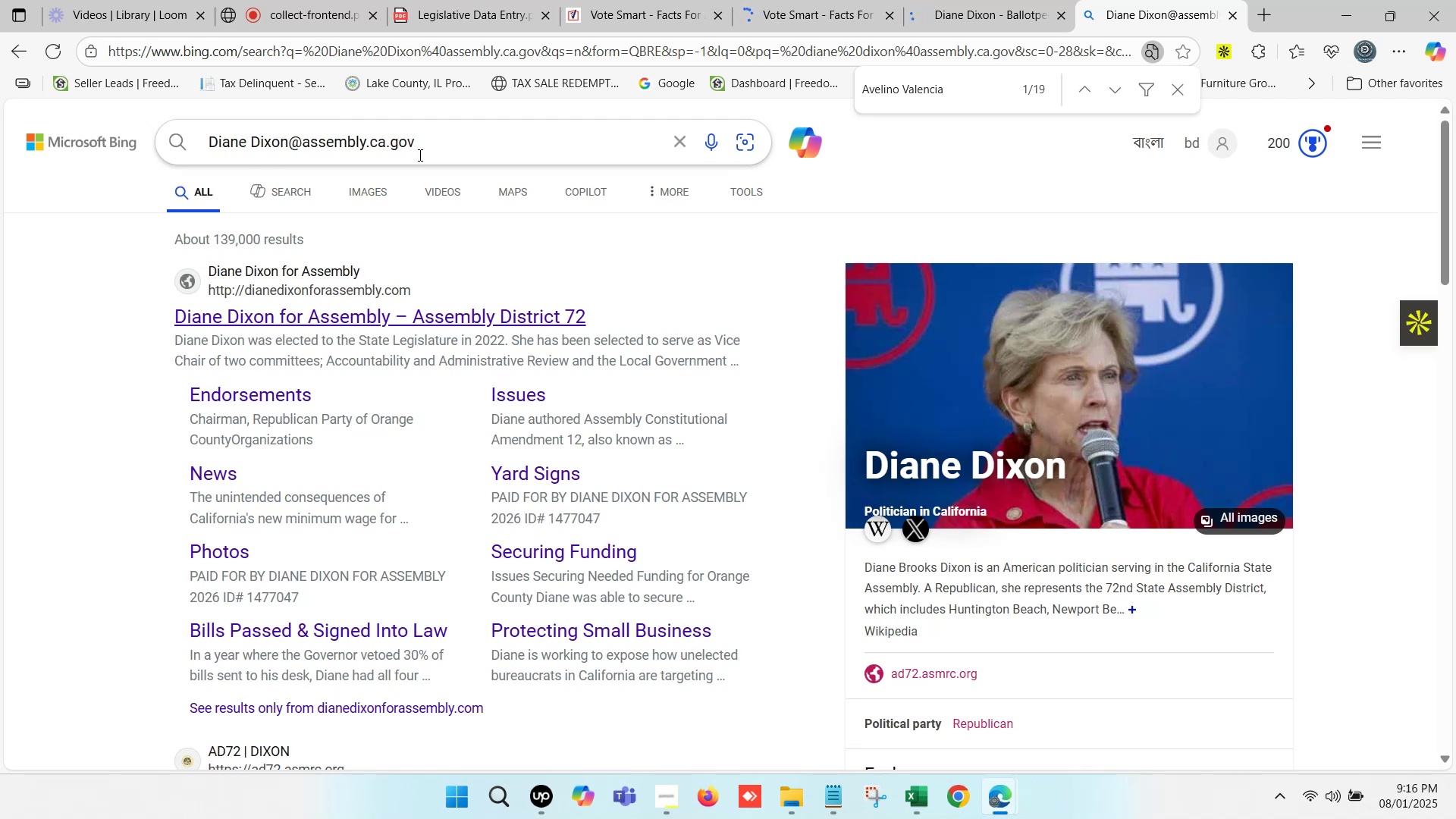 
scroll: coordinate [474, 240], scroll_direction: down, amount: 10.0
 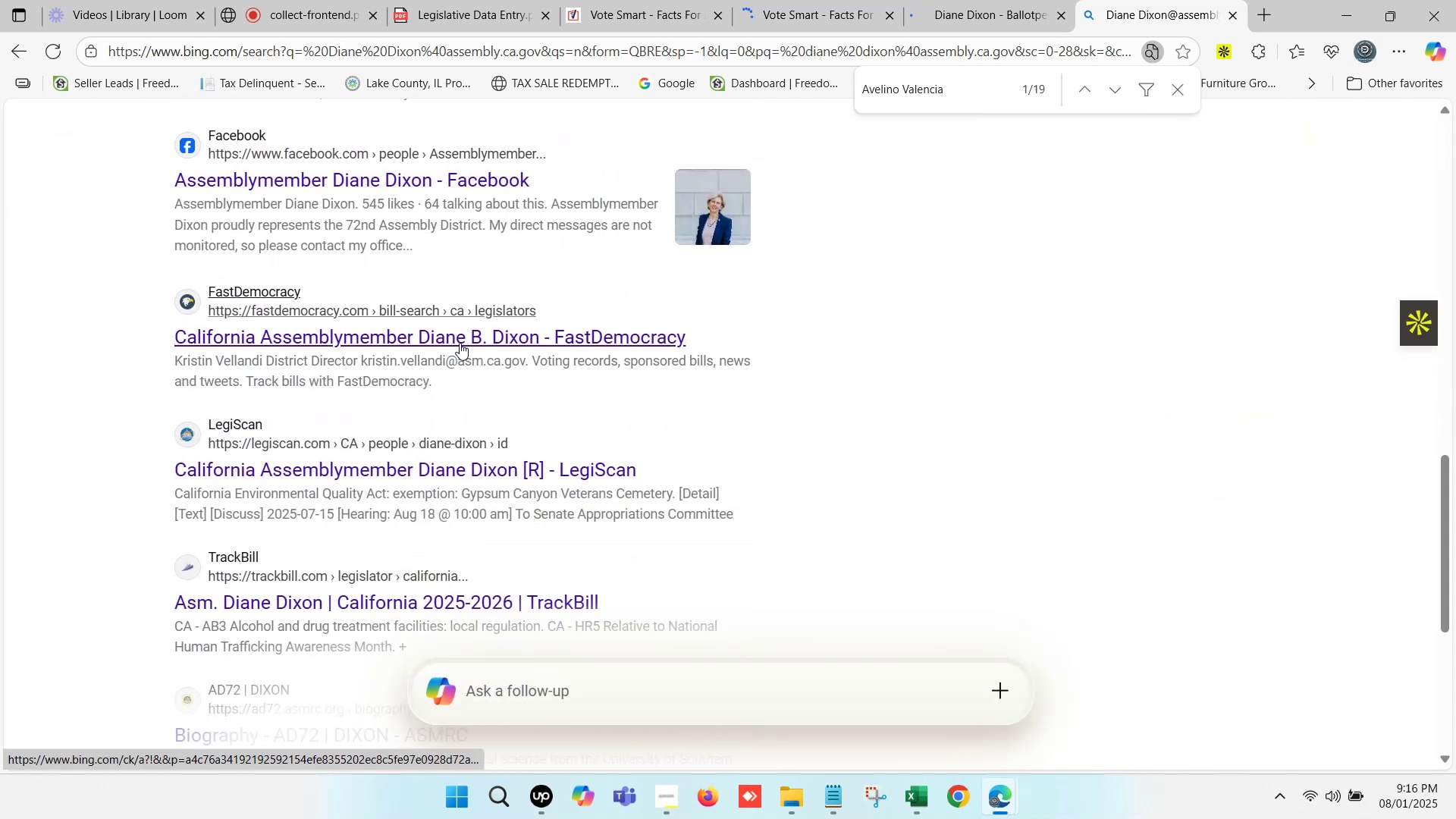 
right_click([463, 340])
 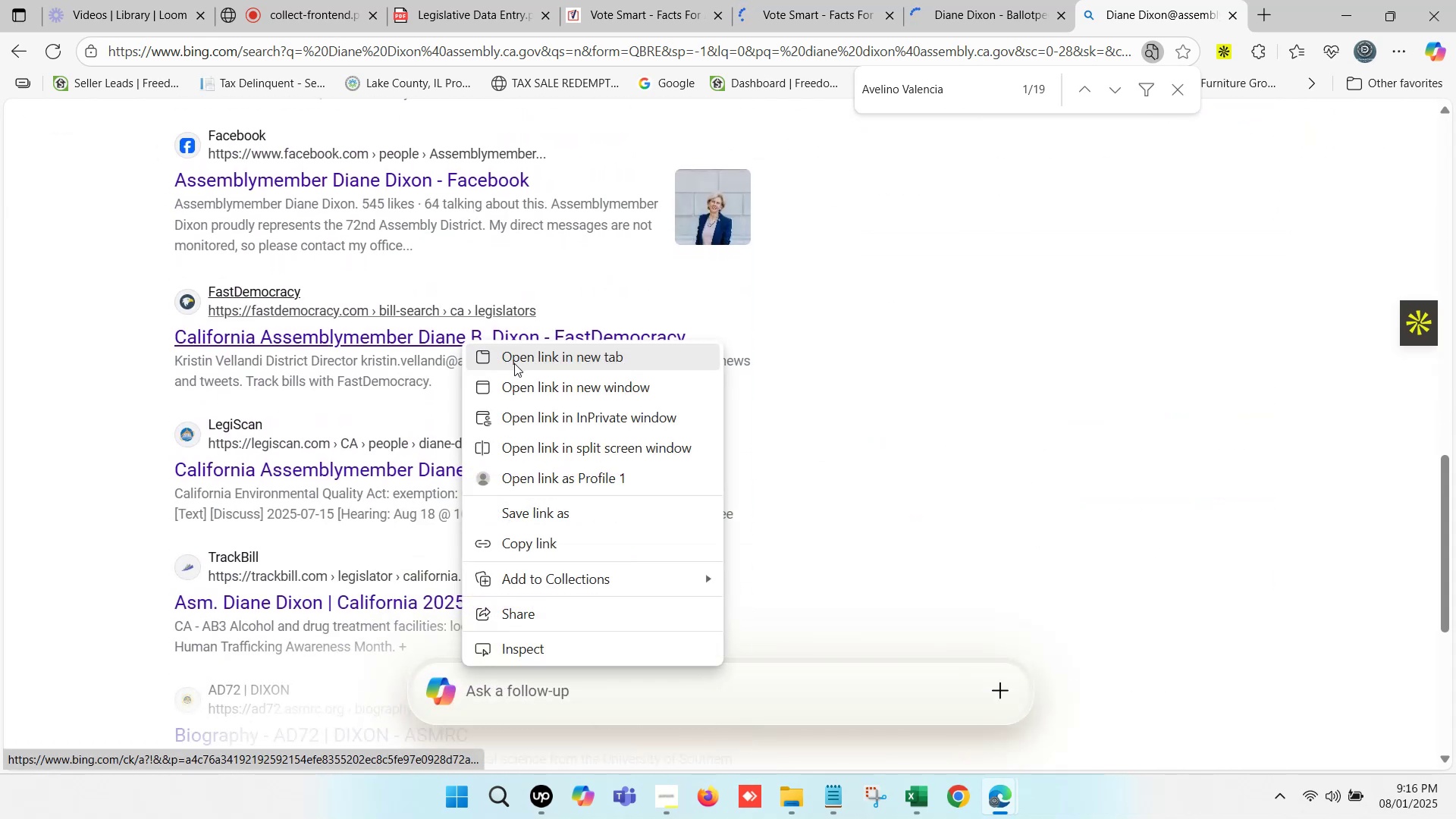 
left_click([516, 363])
 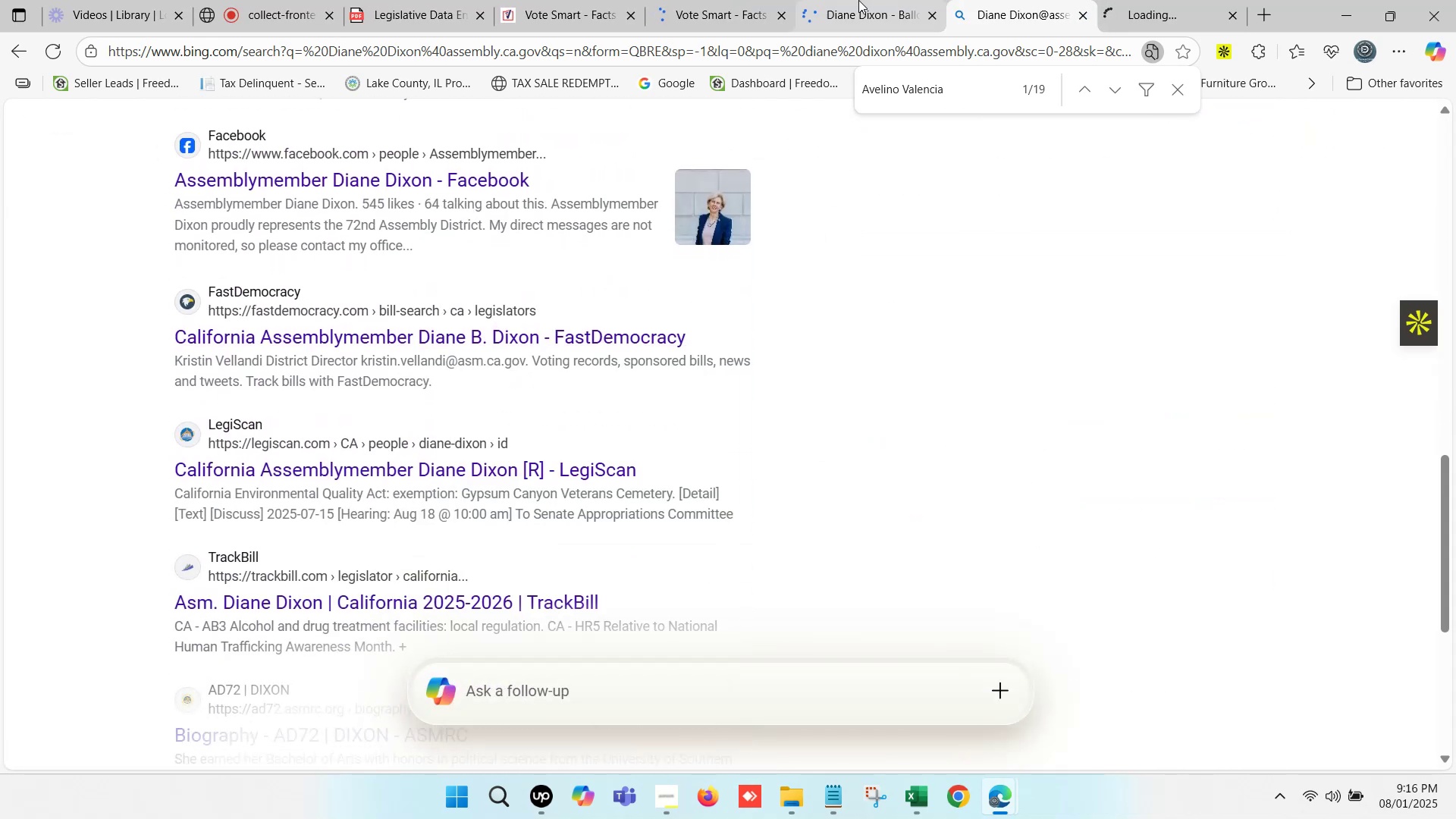 
double_click([858, 0])
 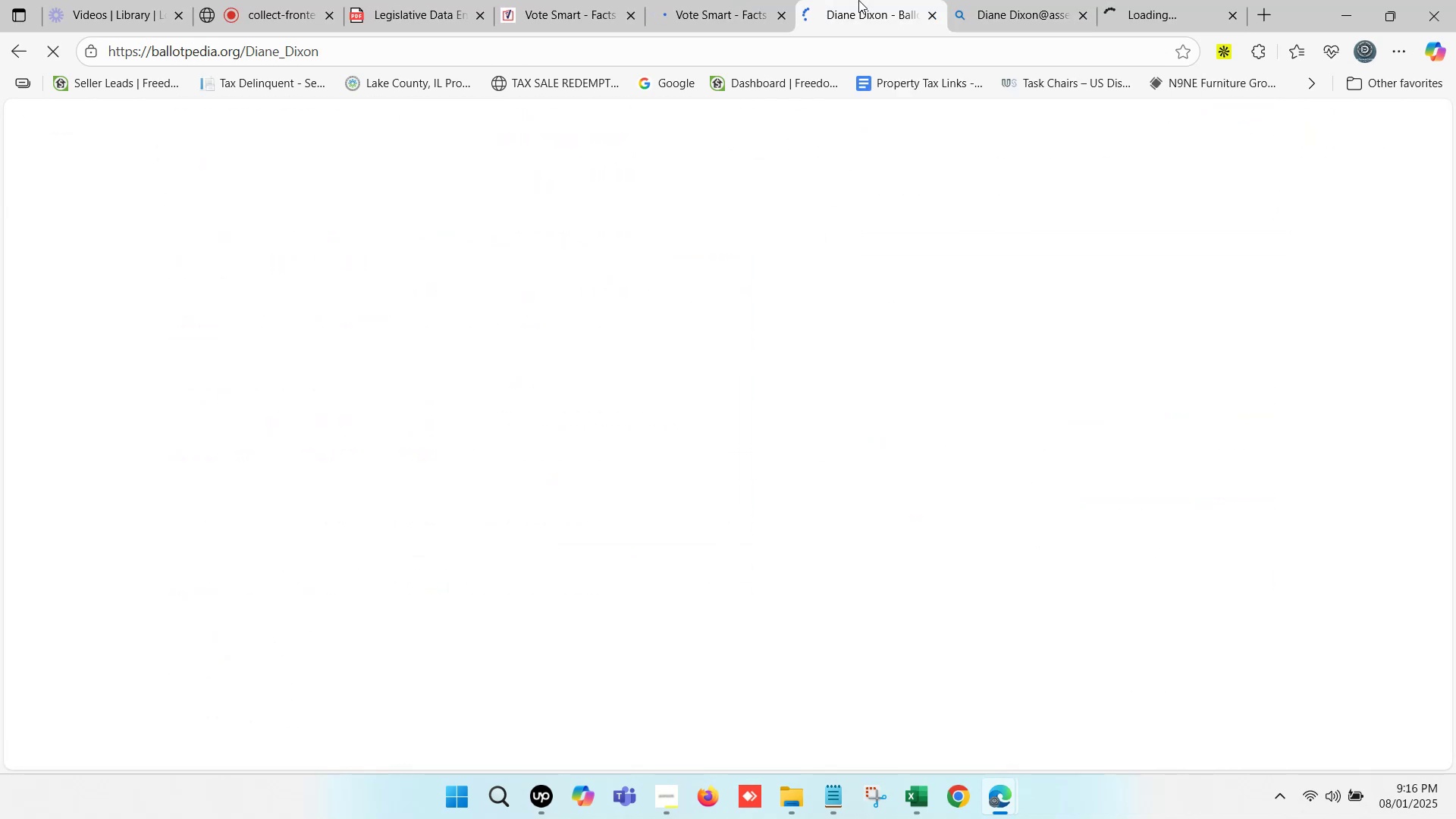 
triple_click([858, 0])
 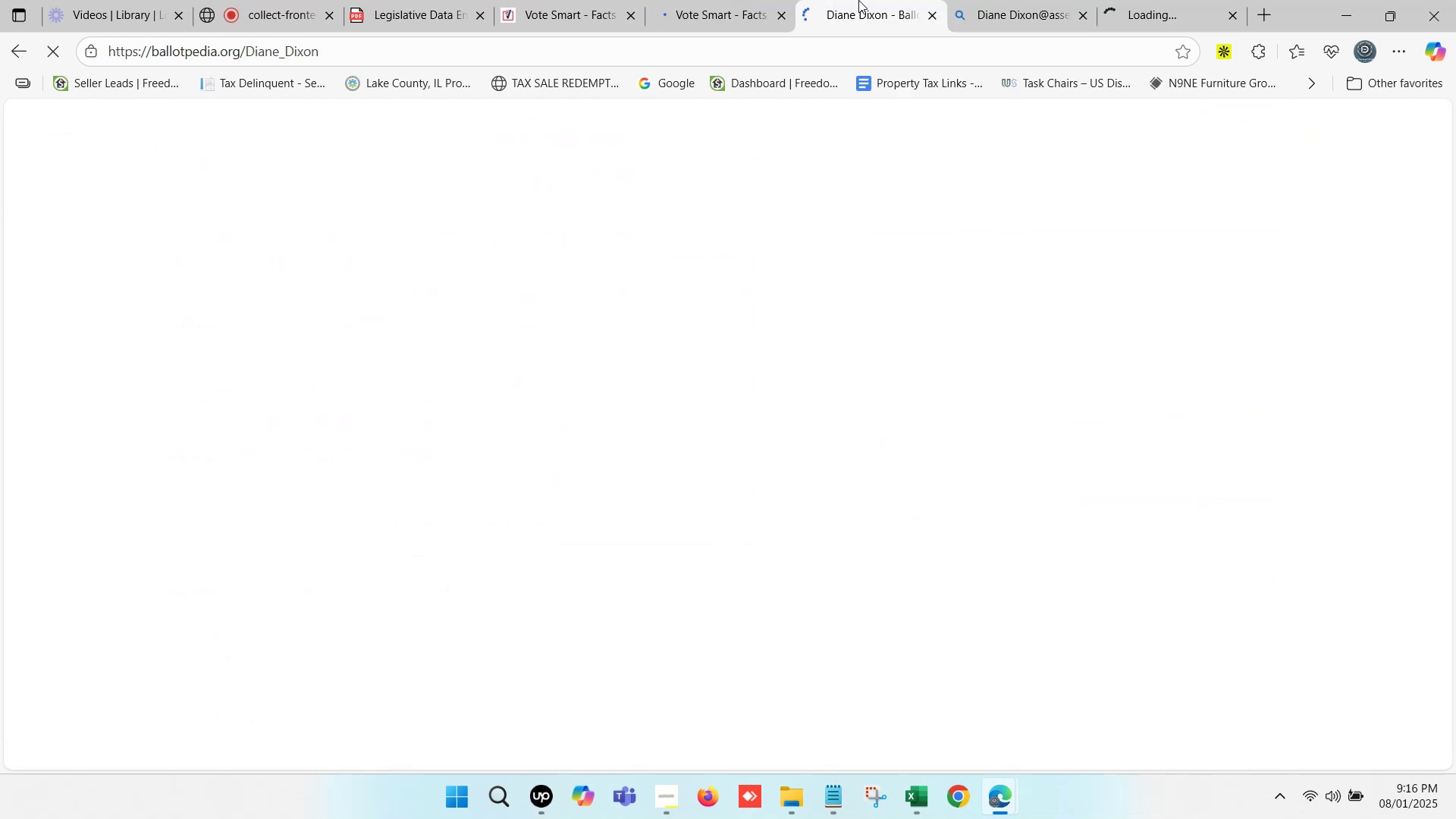 
triple_click([858, 0])
 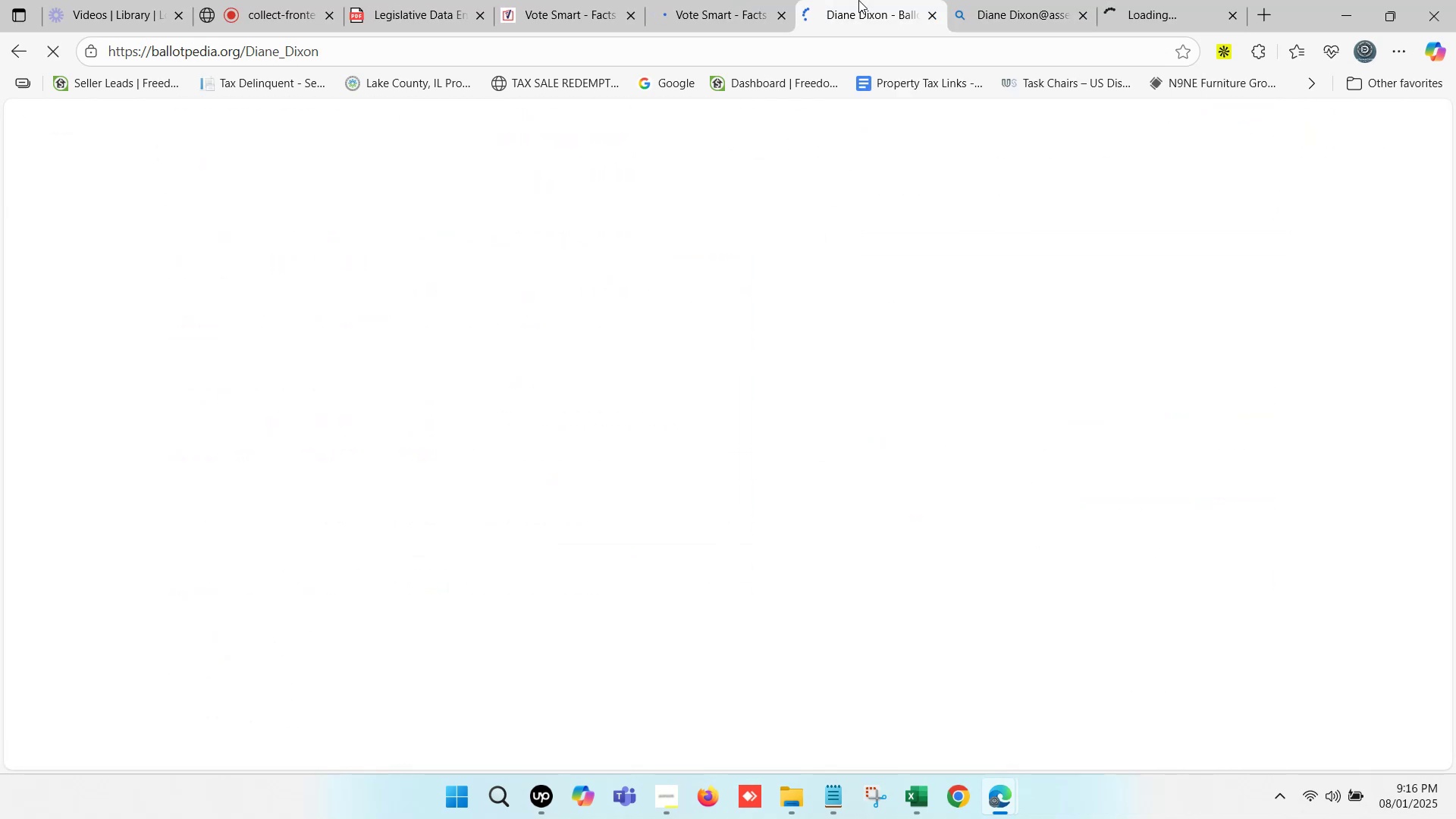 
scroll: coordinate [886, 378], scroll_direction: down, amount: 1.0
 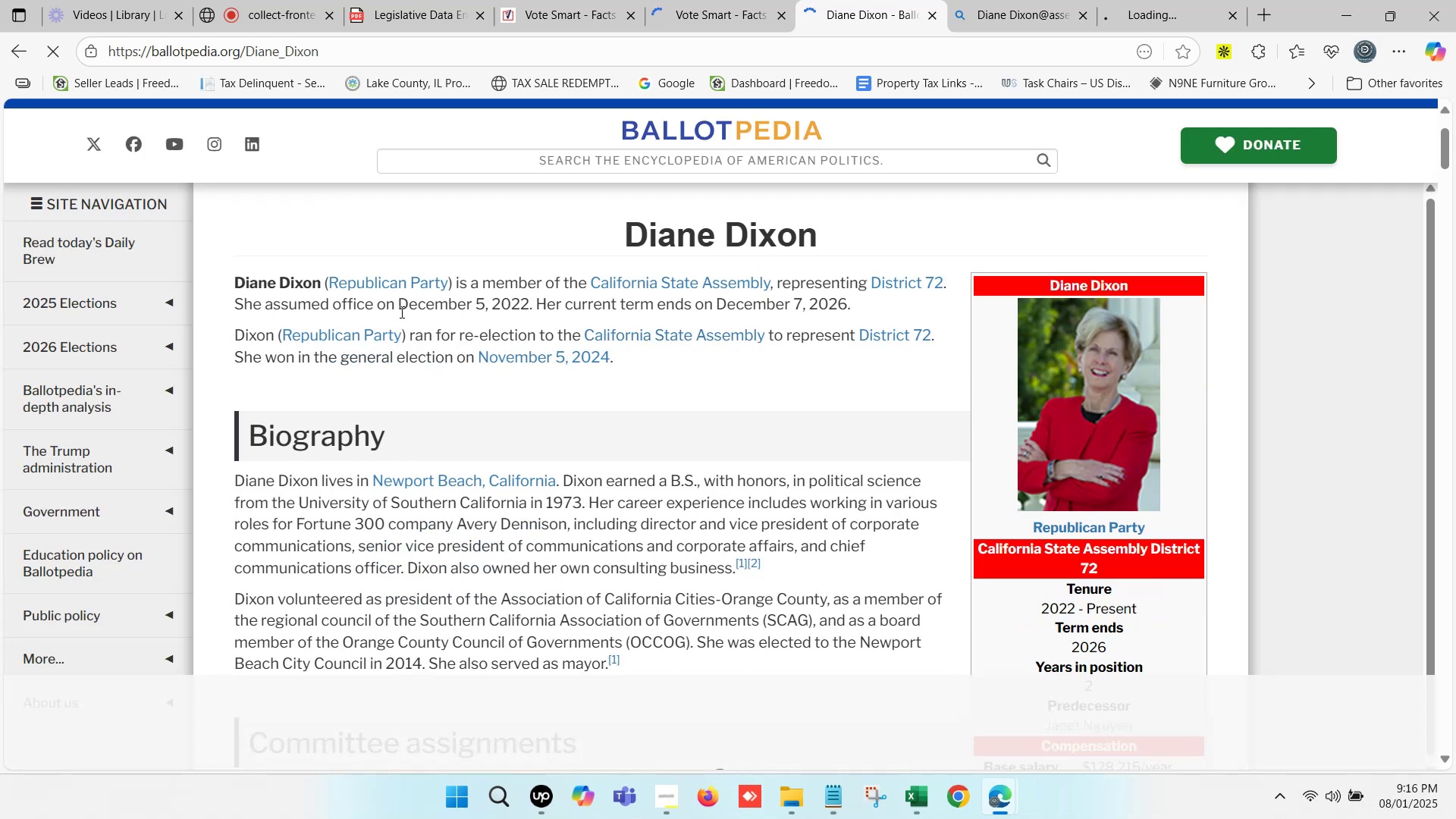 
left_click_drag(start_coordinate=[399, 306], to_coordinate=[856, 306])
 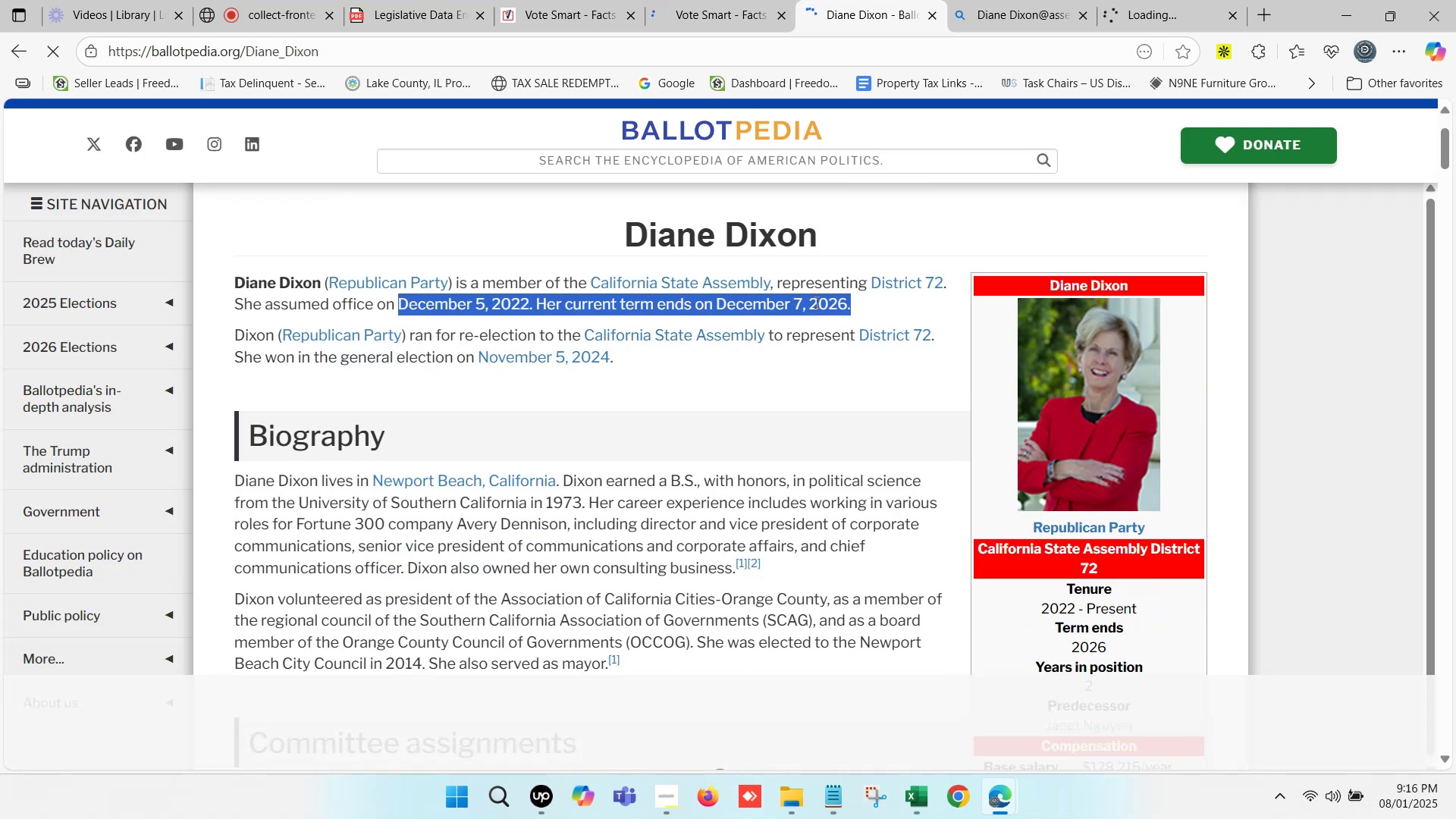 
right_click([815, 302])
 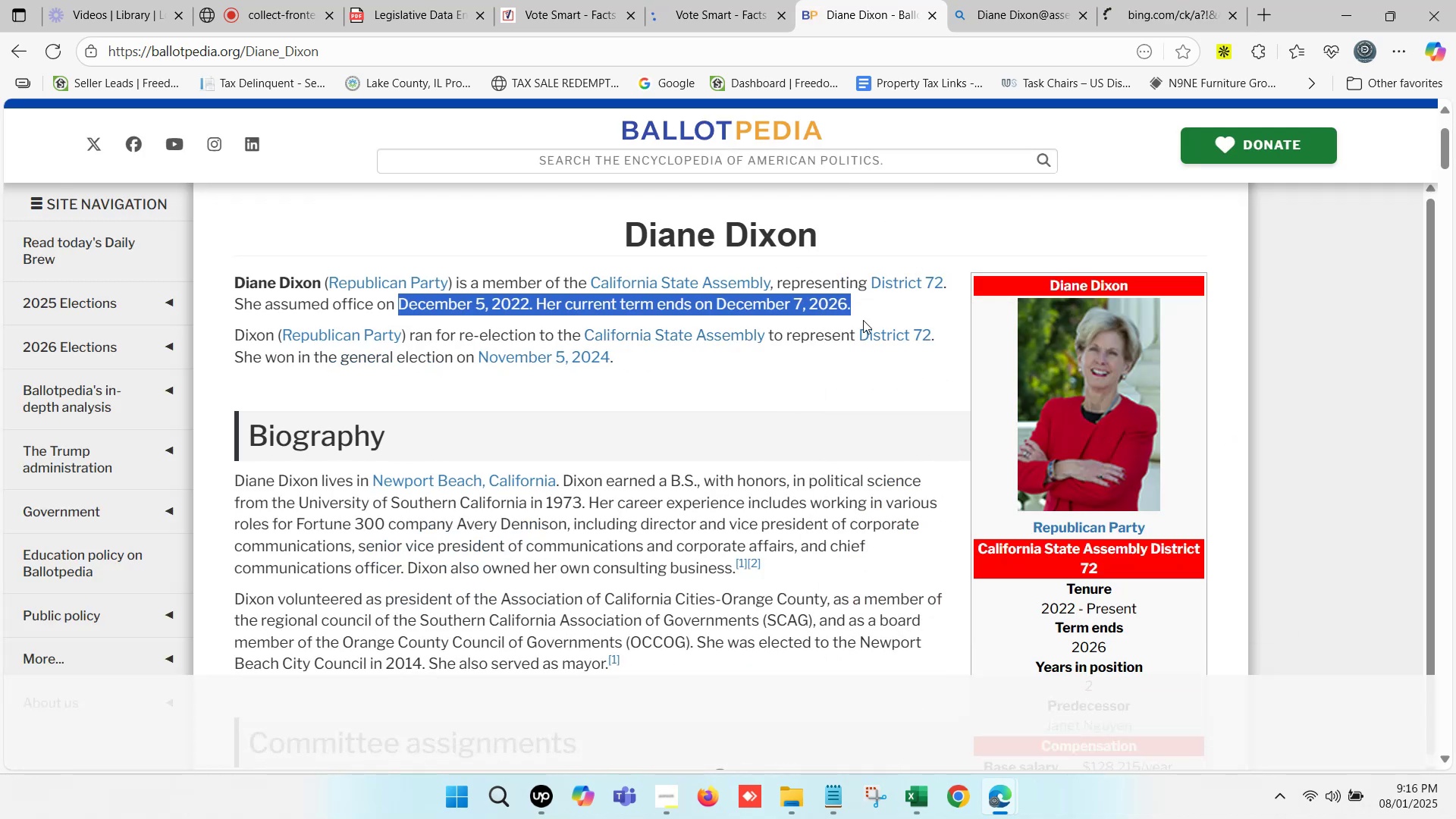 
wait(5.47)
 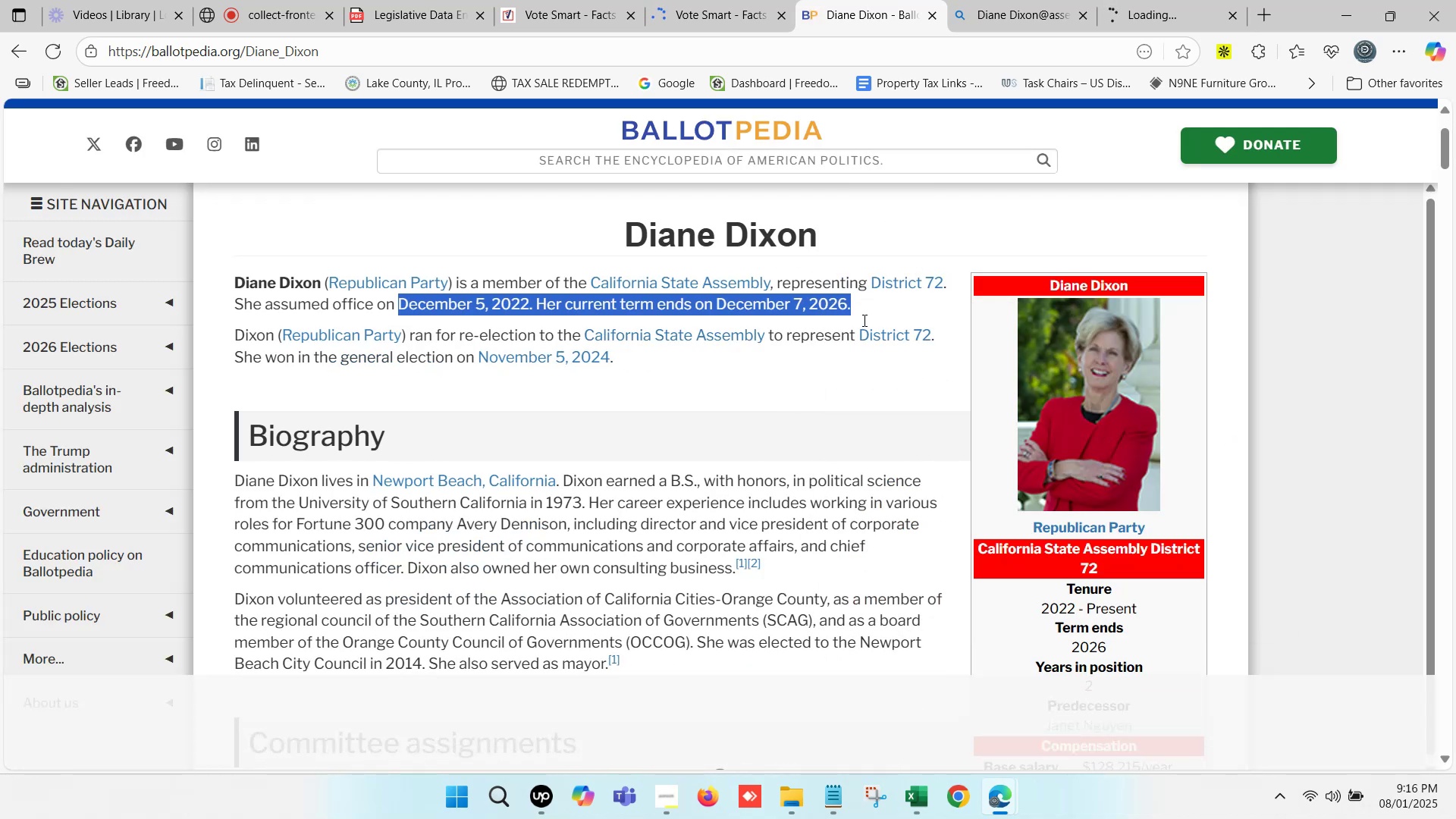 
scroll: coordinate [1080, 590], scroll_direction: down, amount: 5.0
 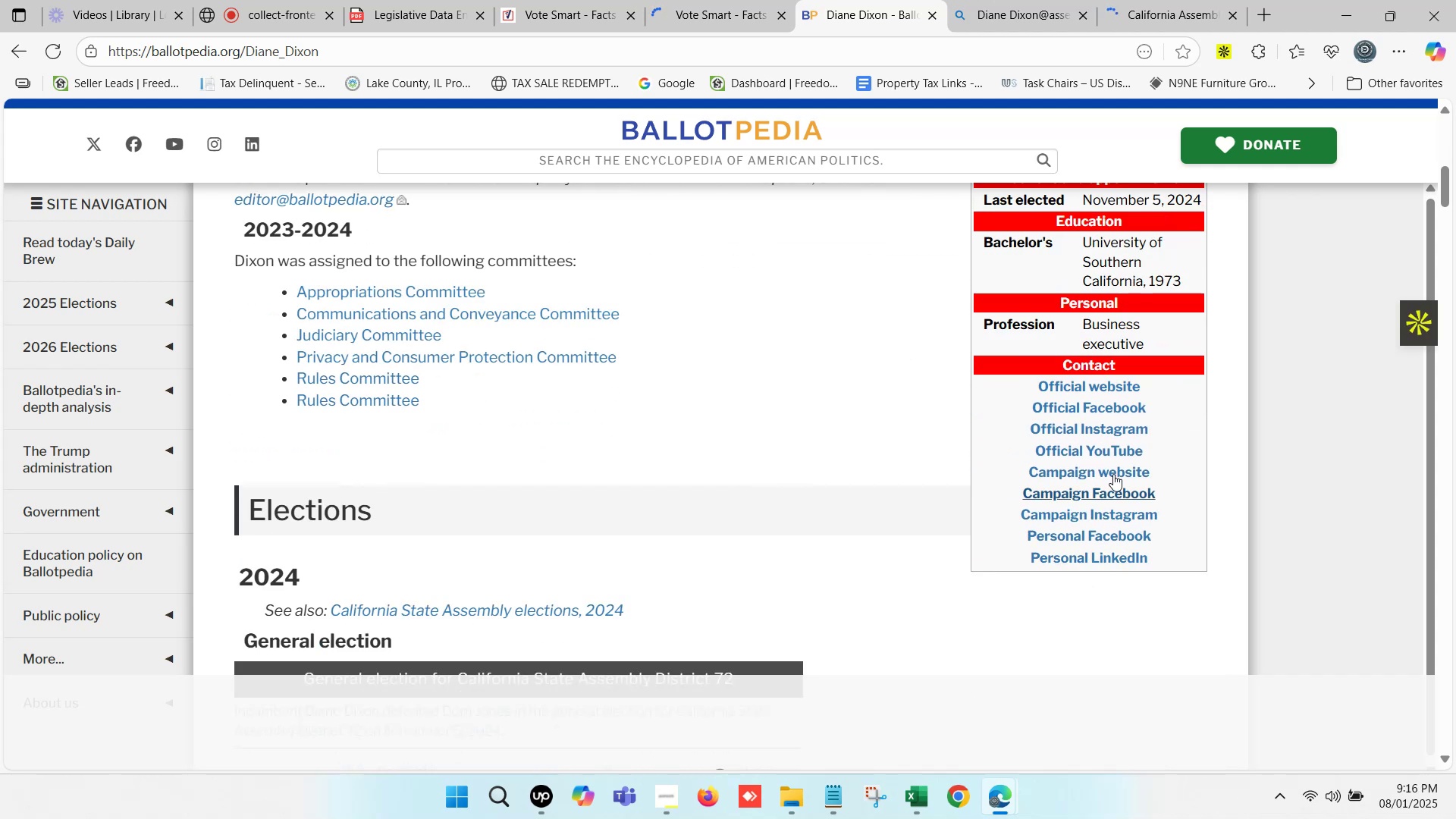 
hold_key(key=ControlLeft, duration=0.9)
left_click([1095, 472])
 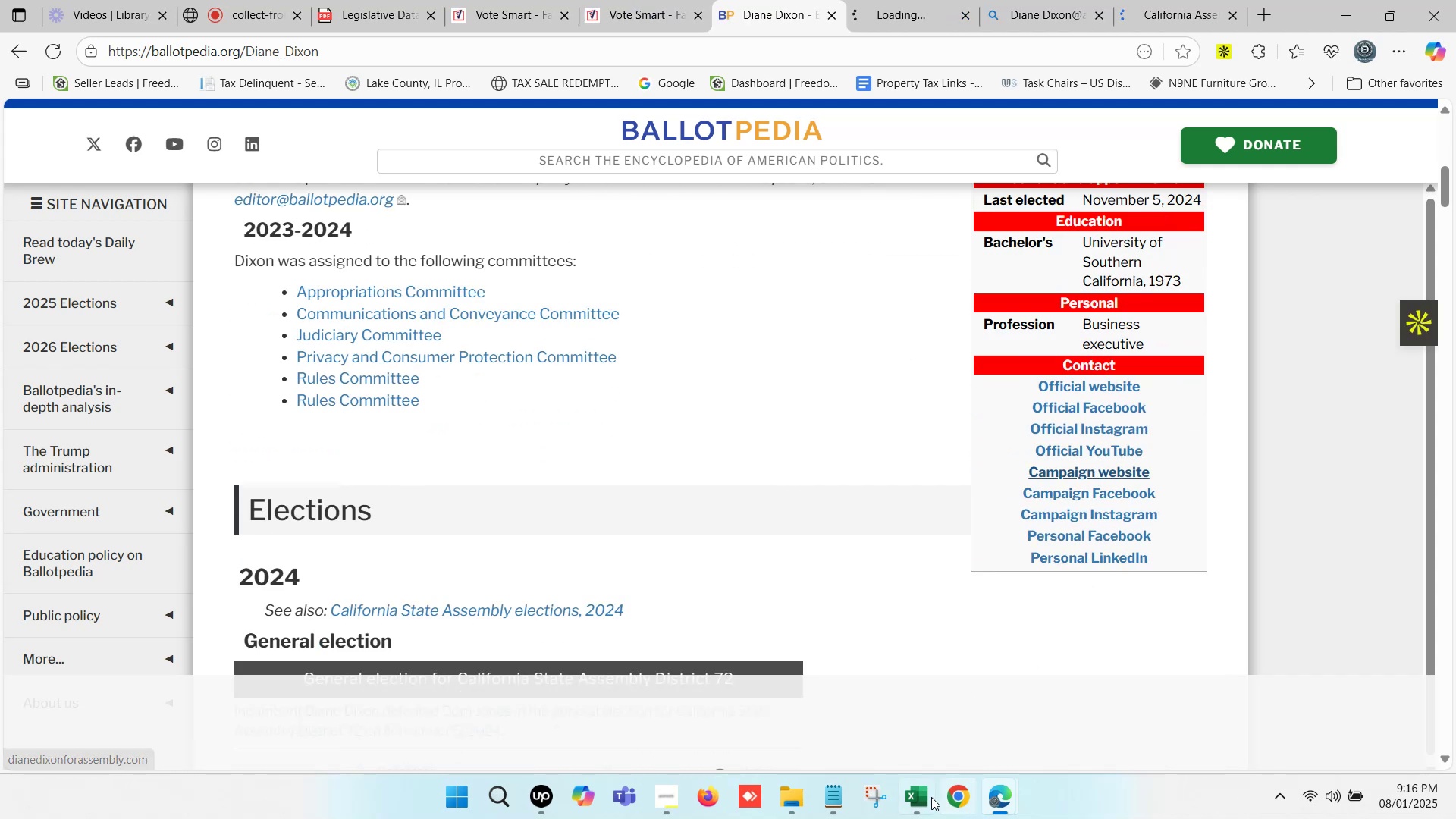 
left_click([920, 804])
 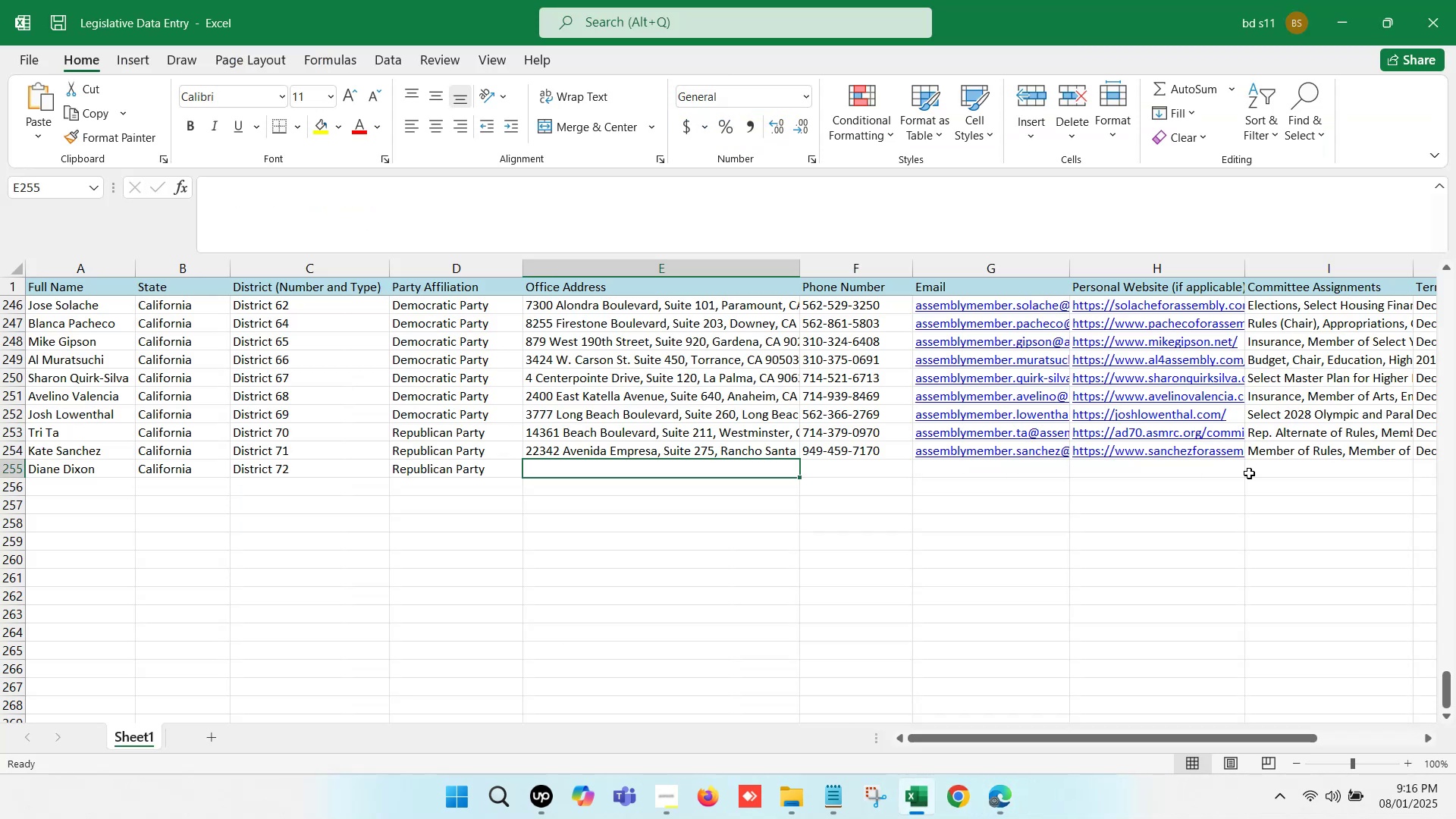 
left_click([1276, 466])
 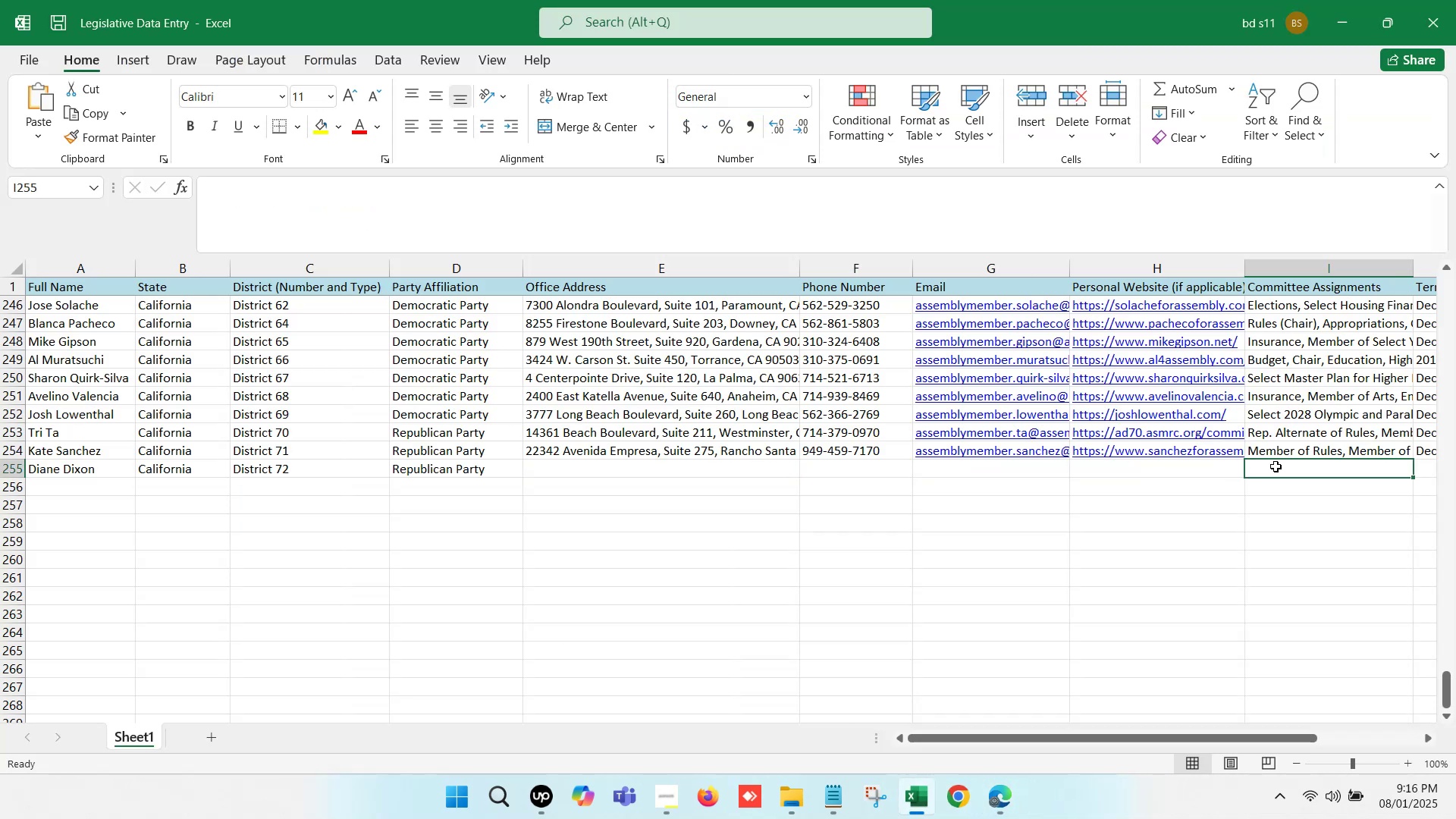 
key(ArrowRight)
 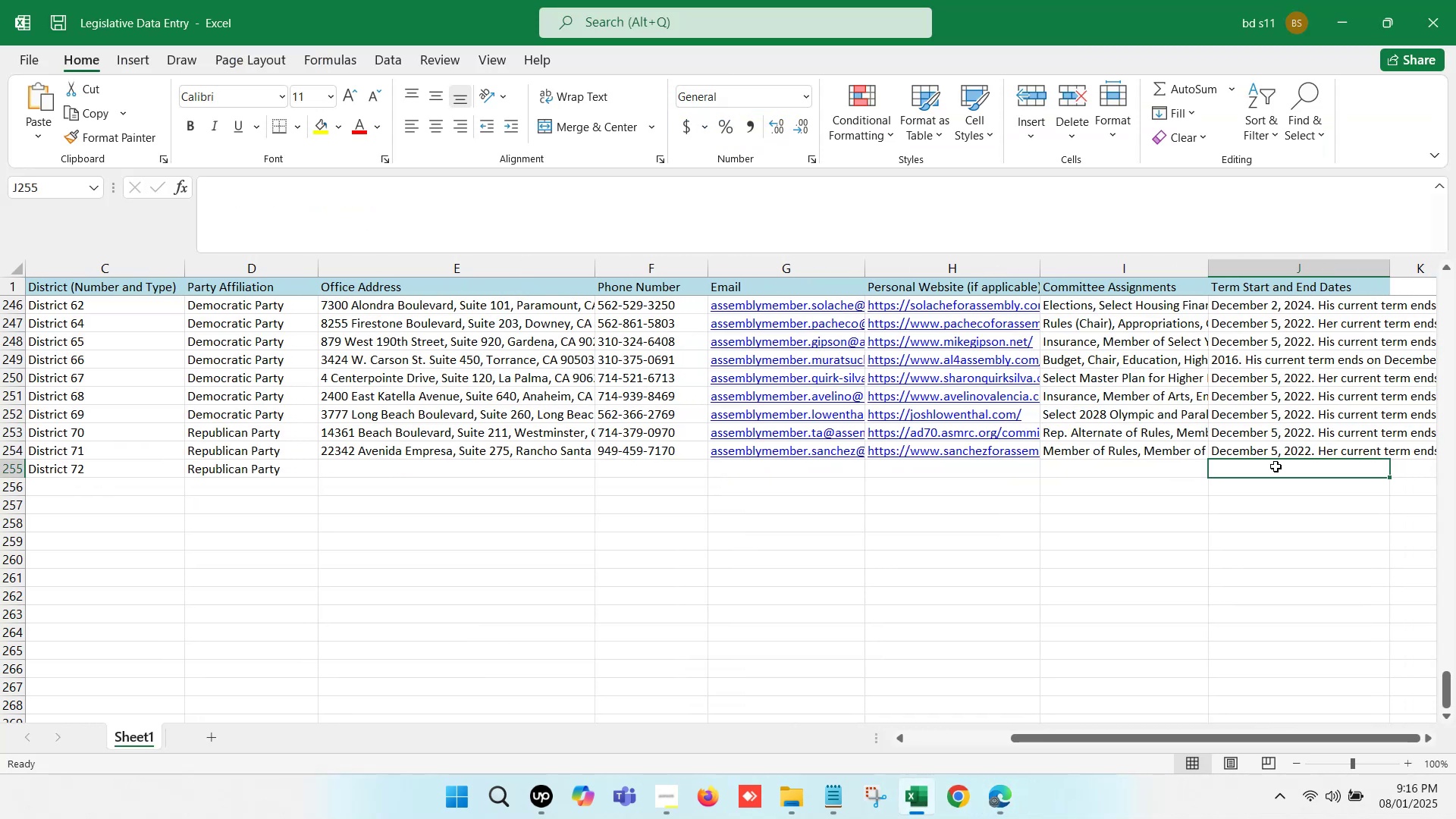 
left_click([1276, 466])
 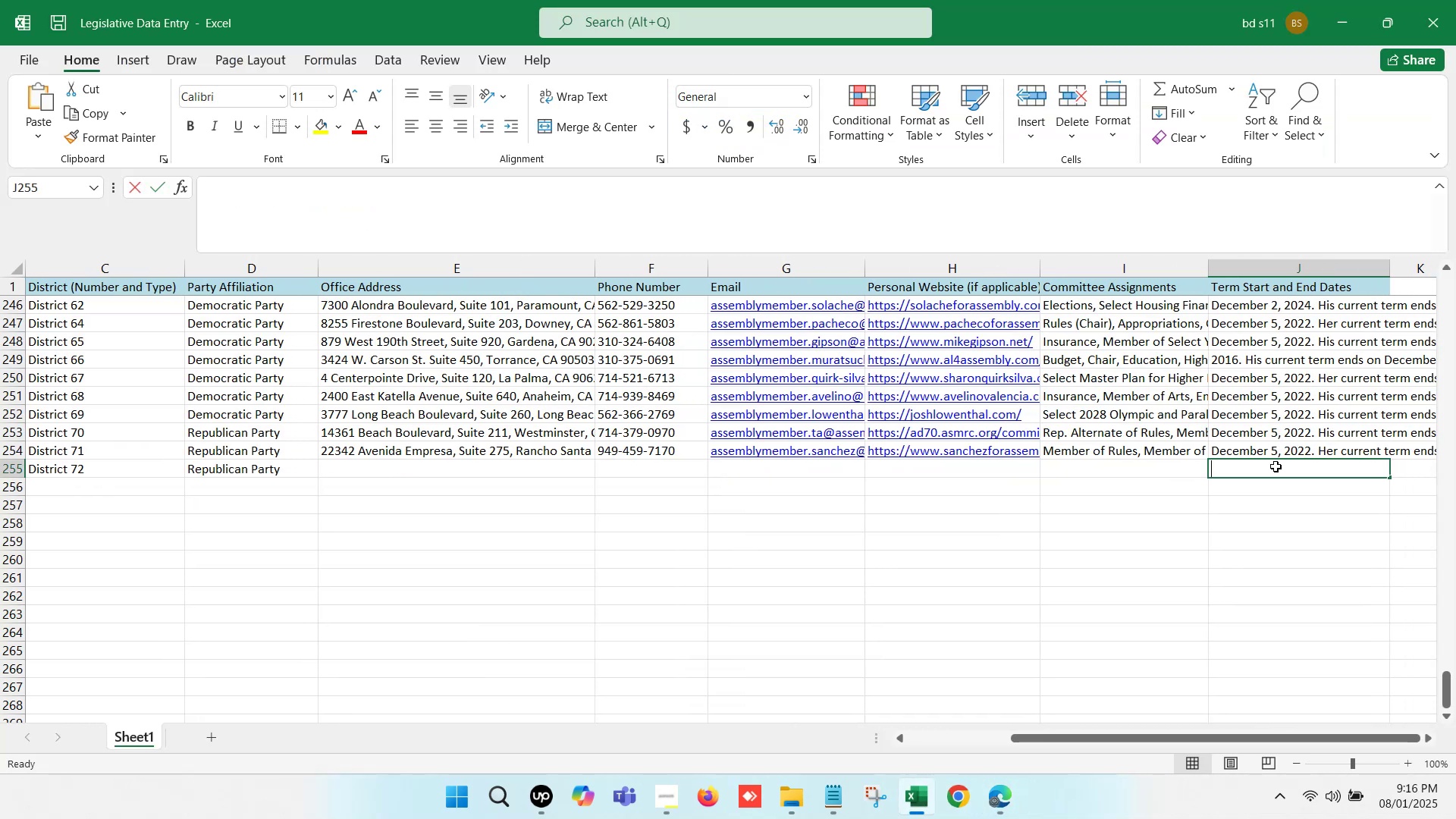 
double_click([1276, 466])
 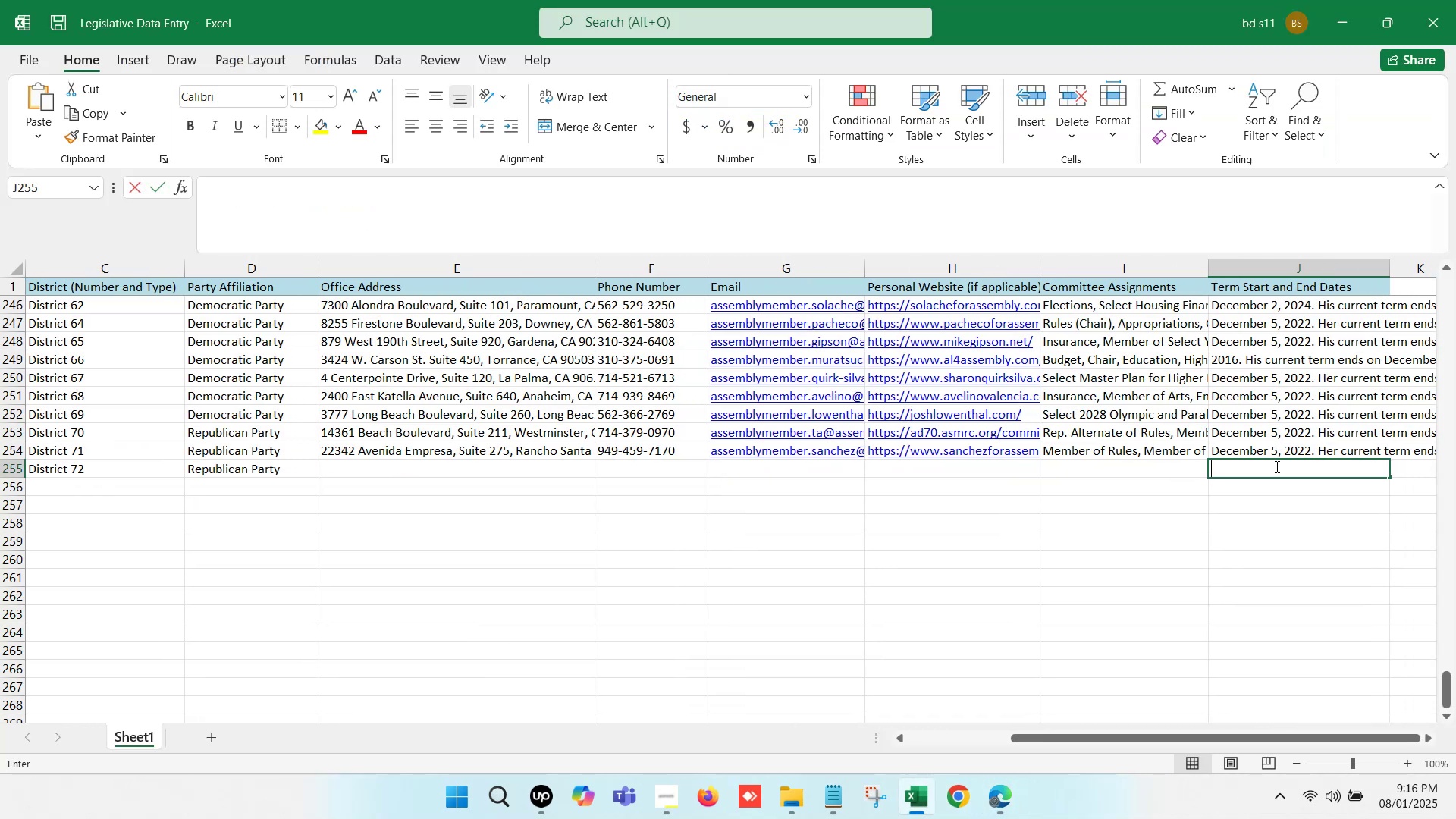 
key(Control+V)
 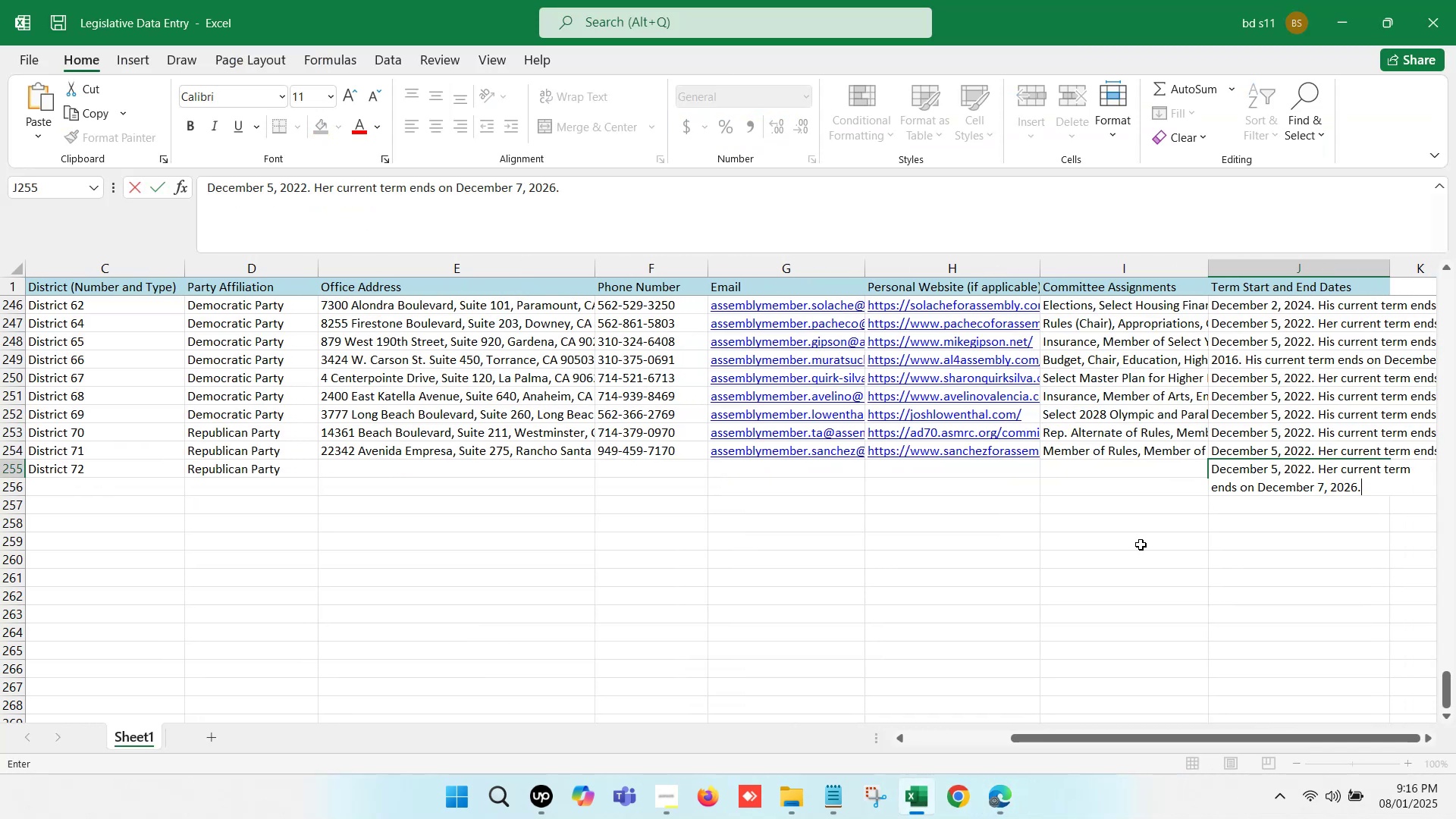 
left_click([1141, 544])
 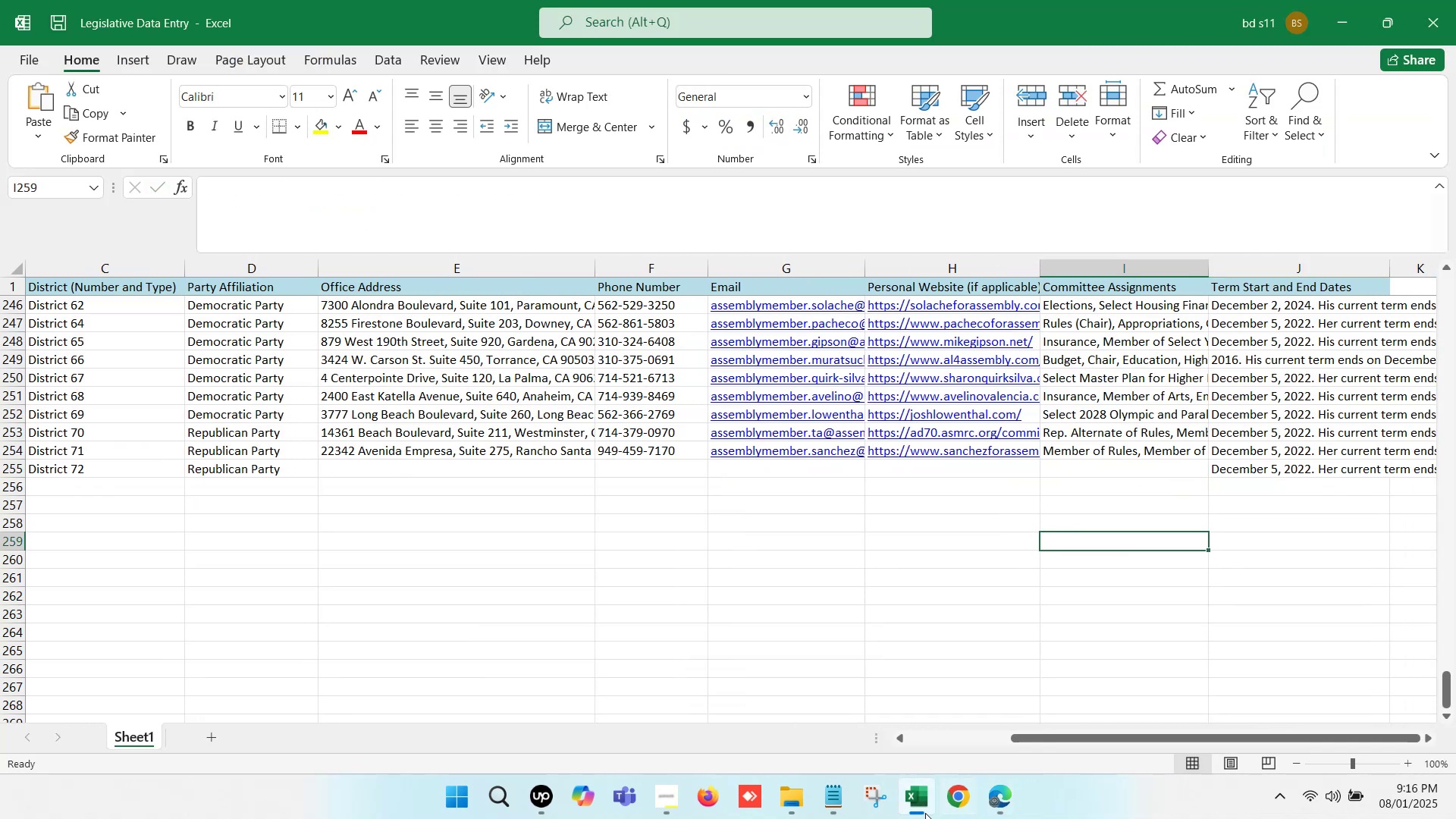 
left_click([924, 812])
 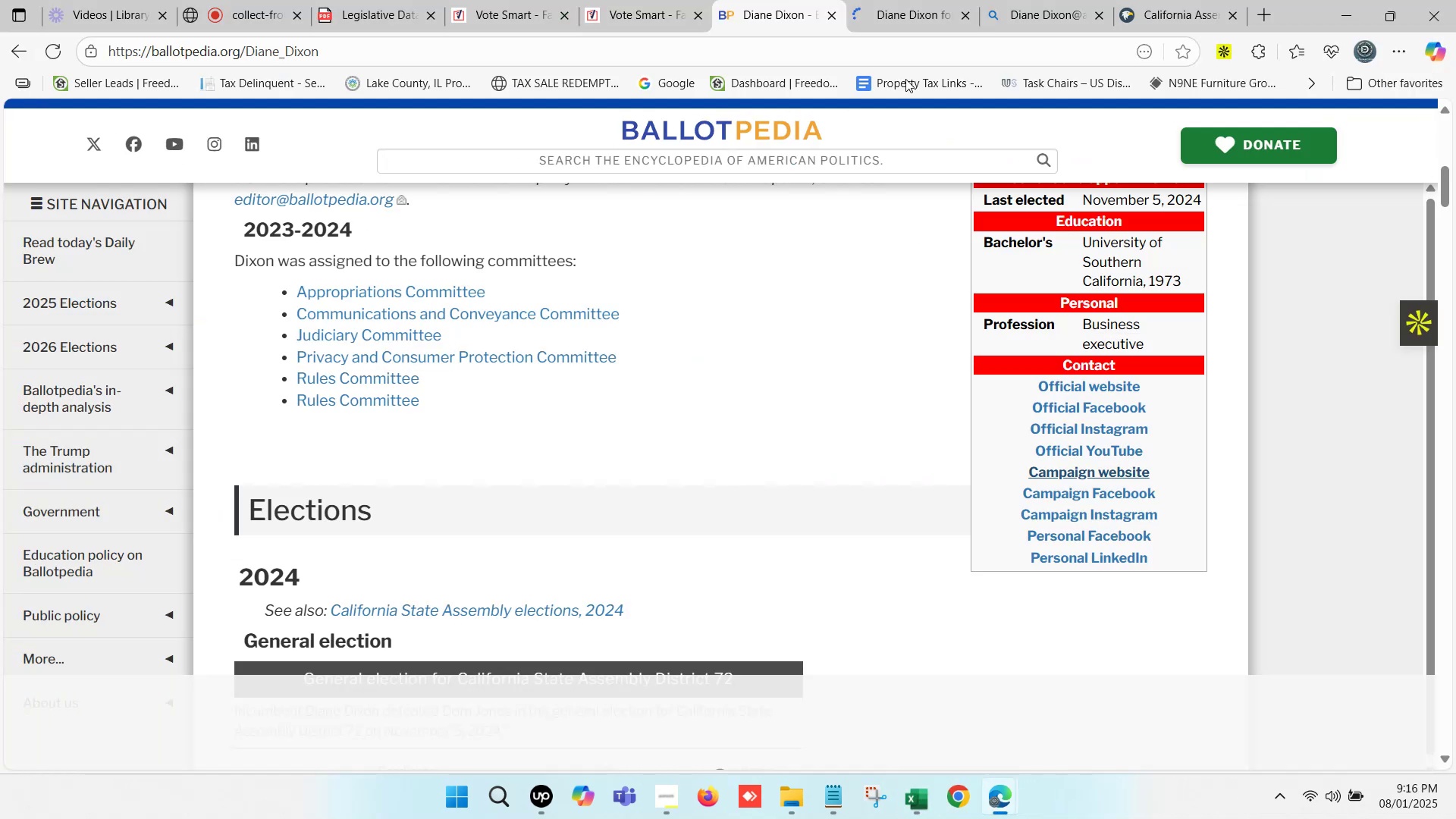 
left_click([919, 0])
 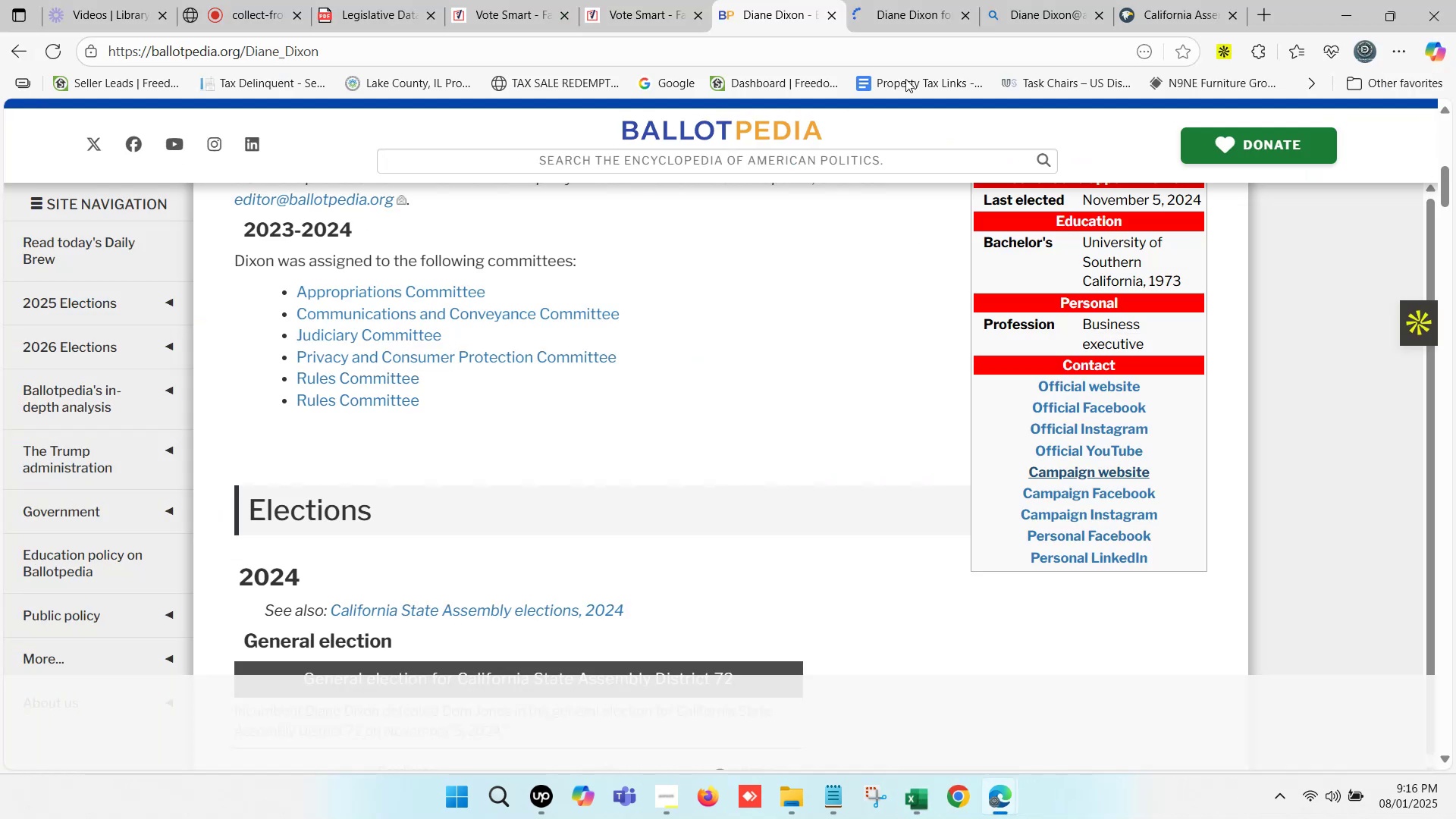 
left_click([901, 50])
 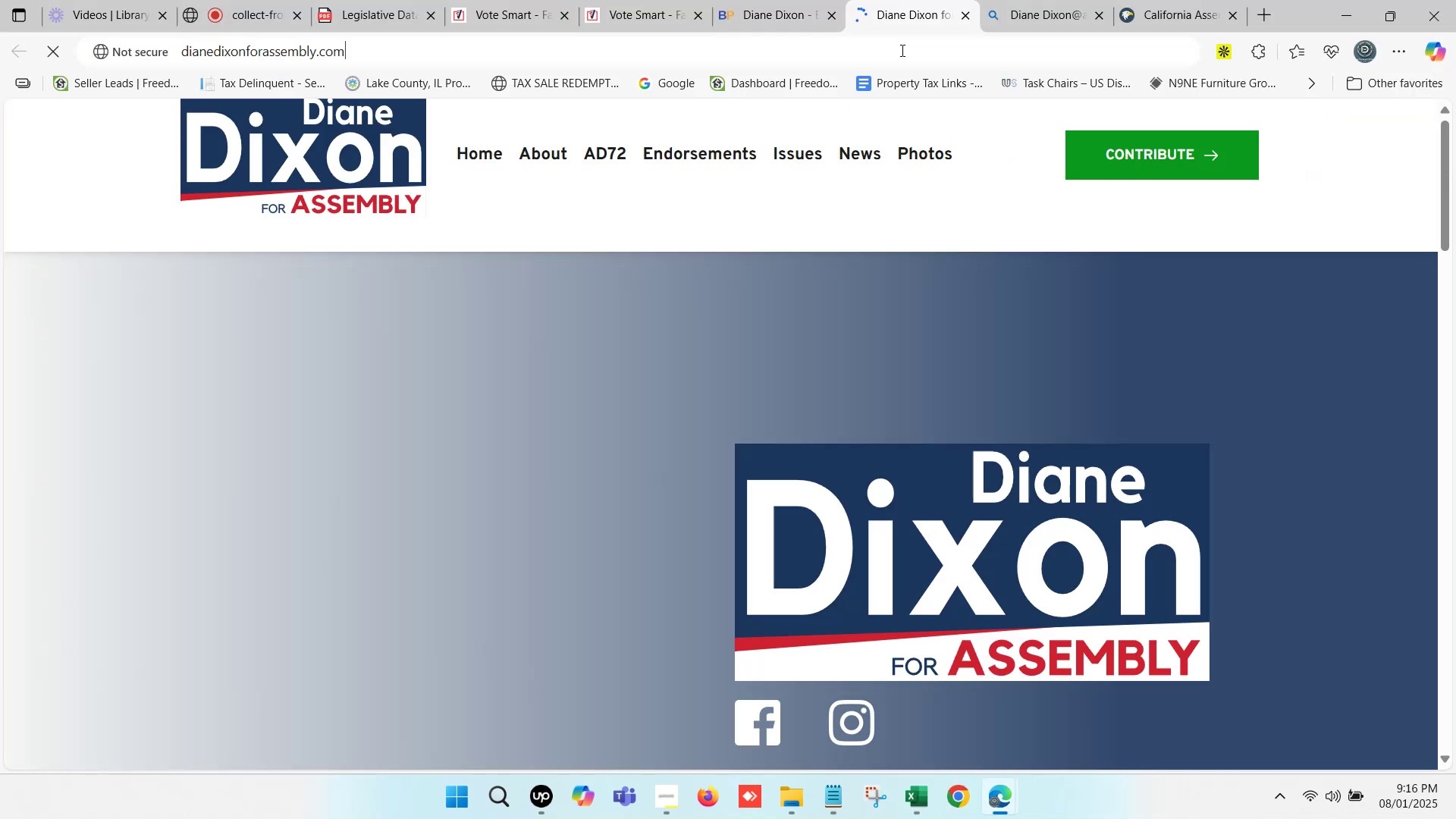 
key(Control+C)
 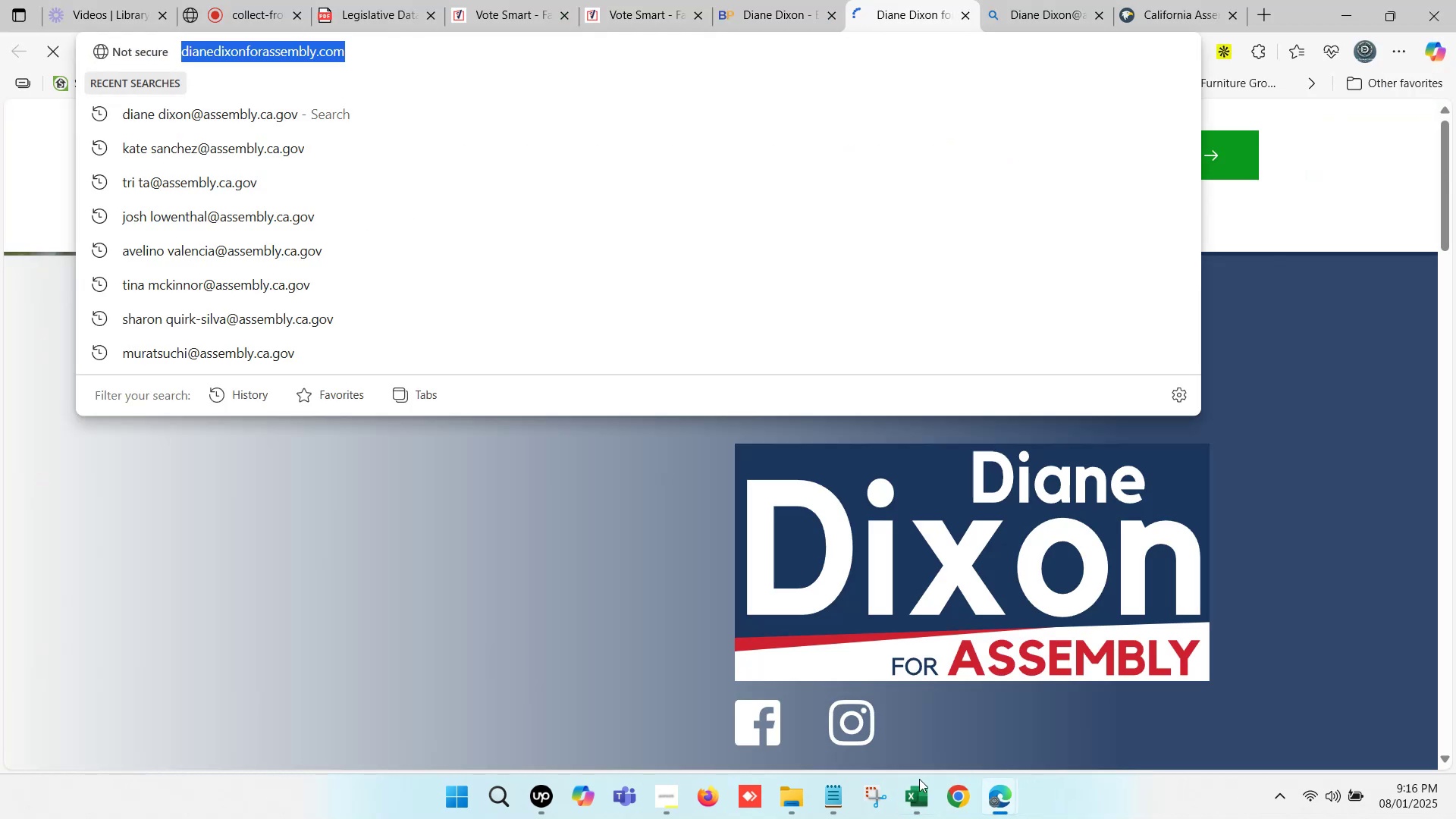 
left_click([921, 798])
 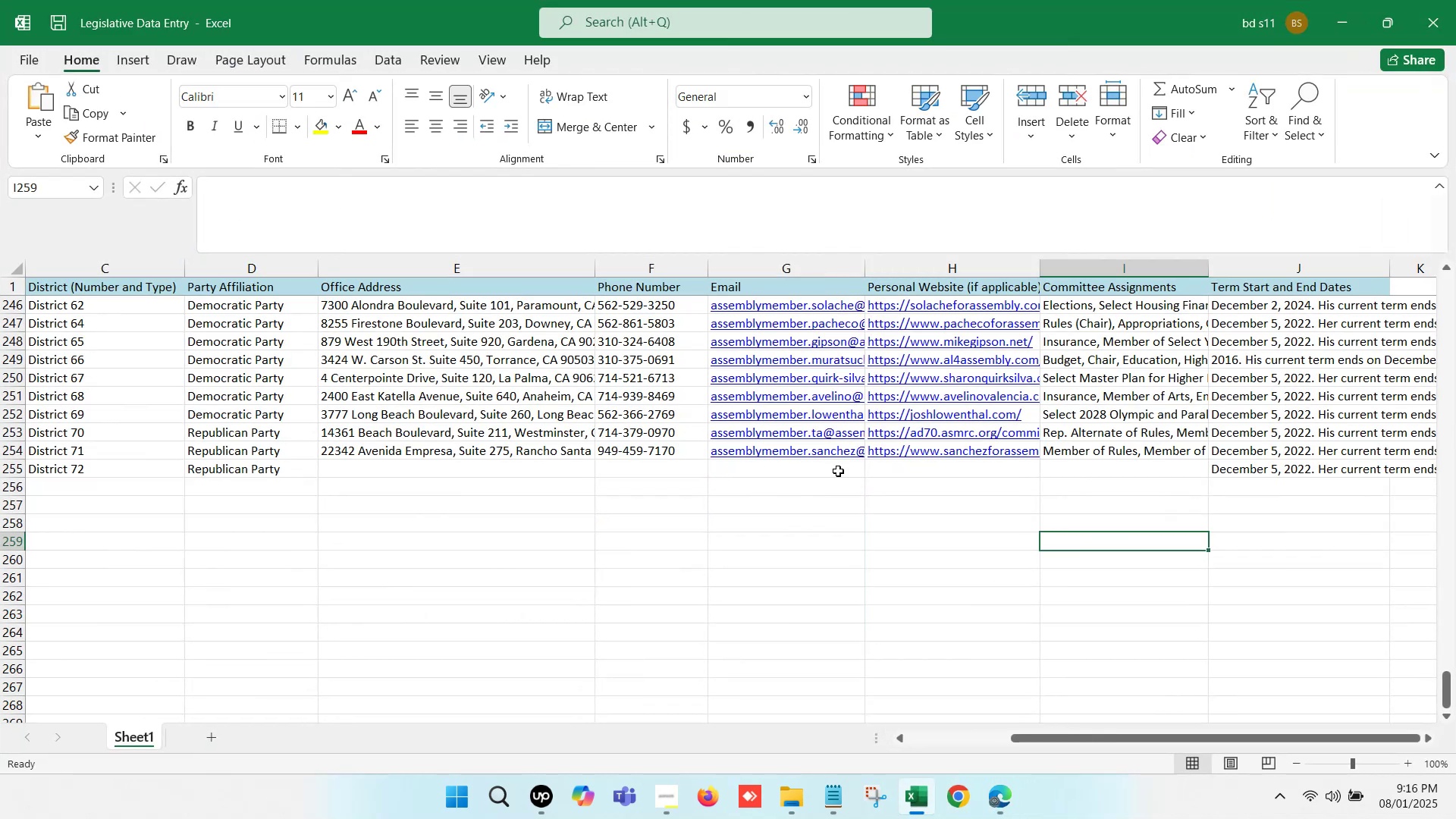 
double_click([928, 471])
 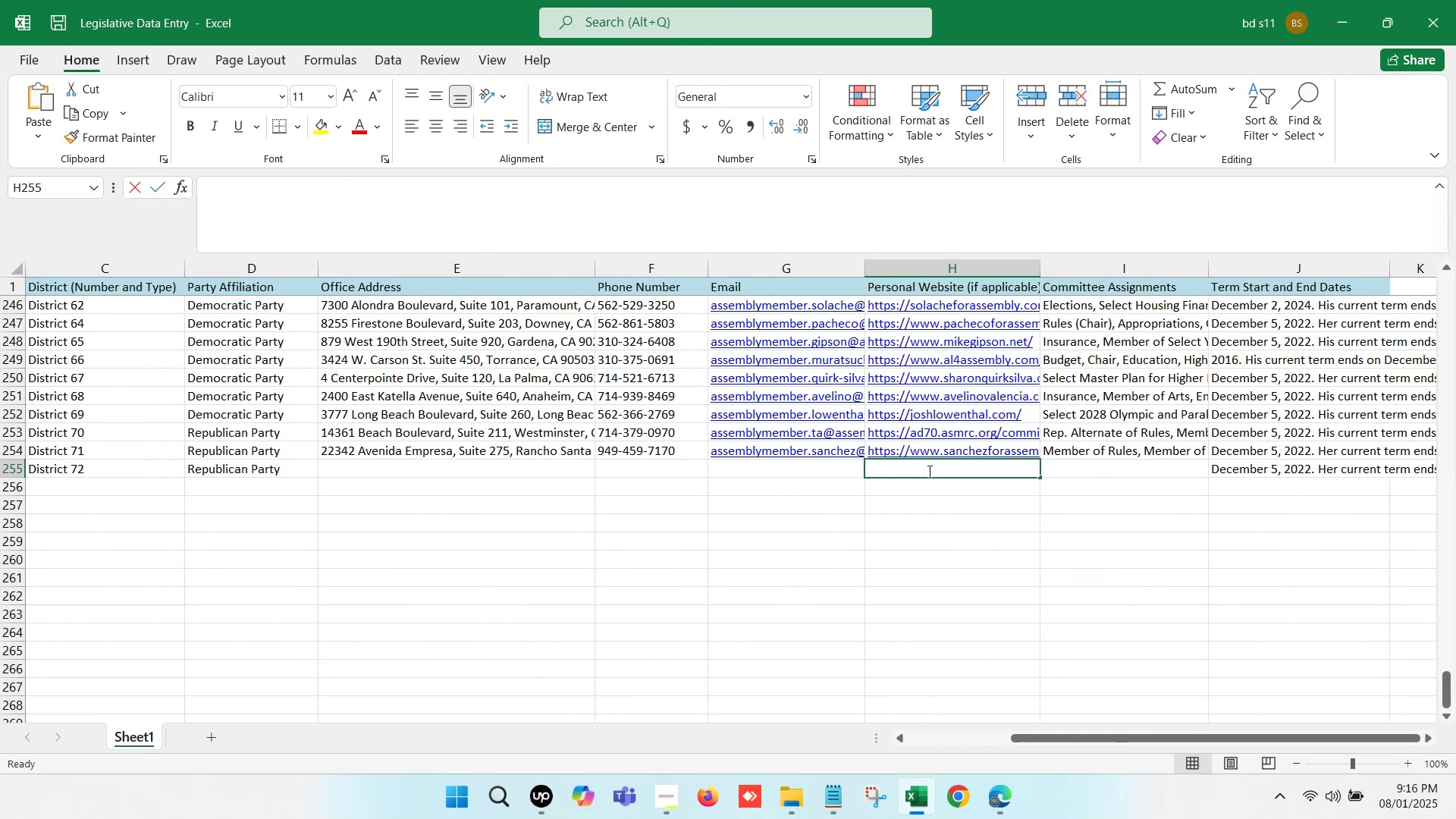 
key(Control+V)
 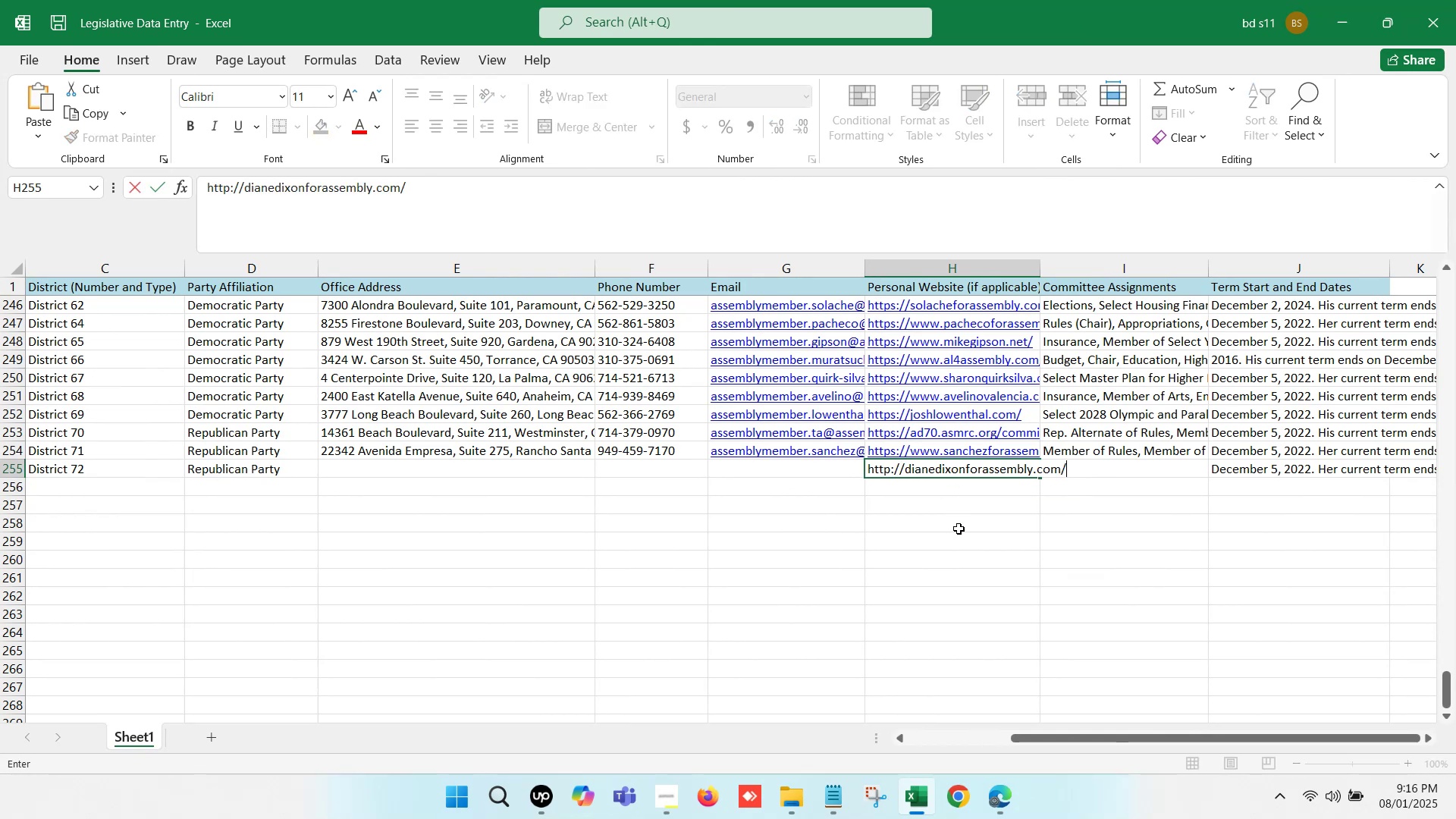 
left_click([959, 529])
 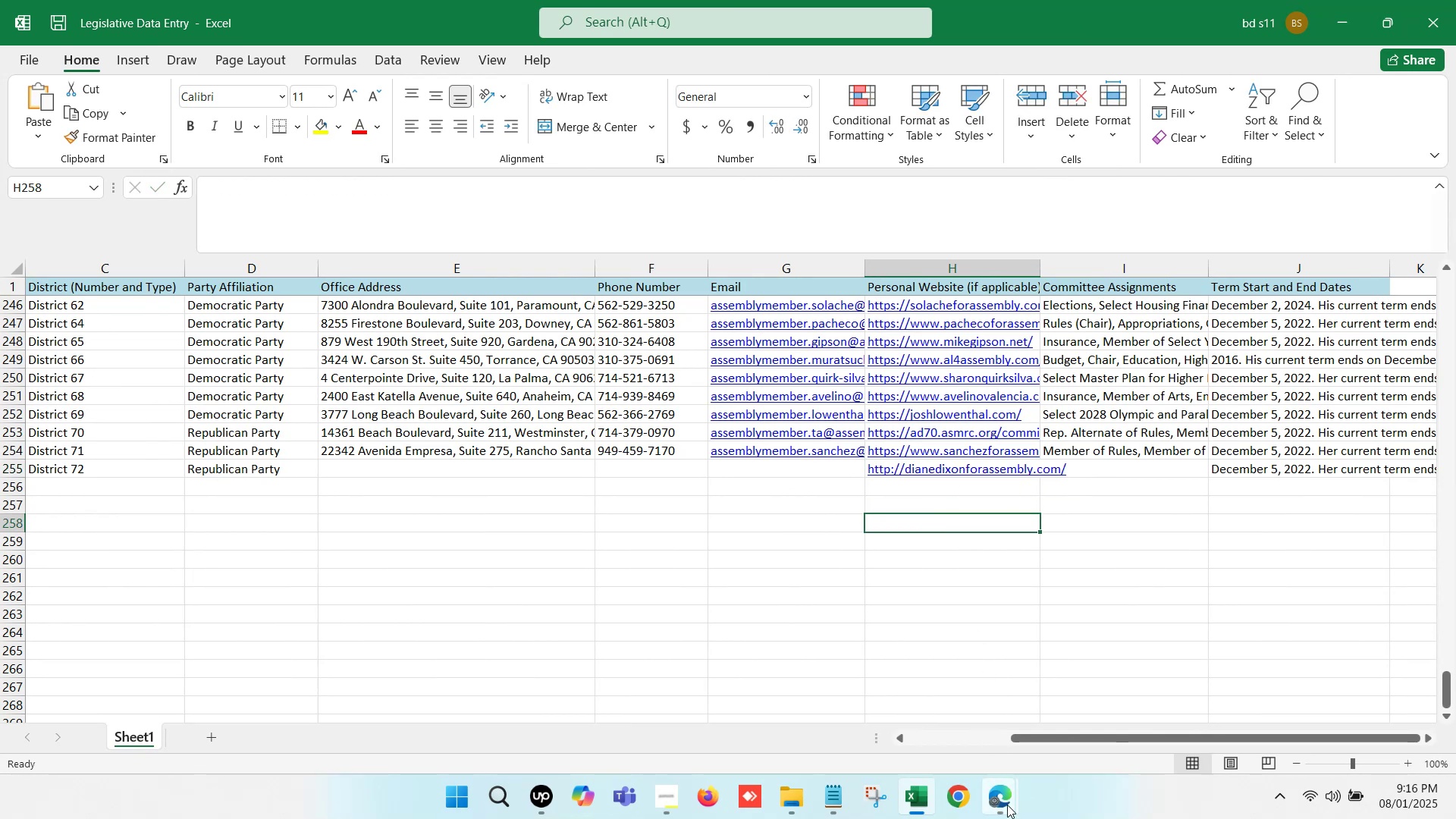 
left_click([1009, 811])
 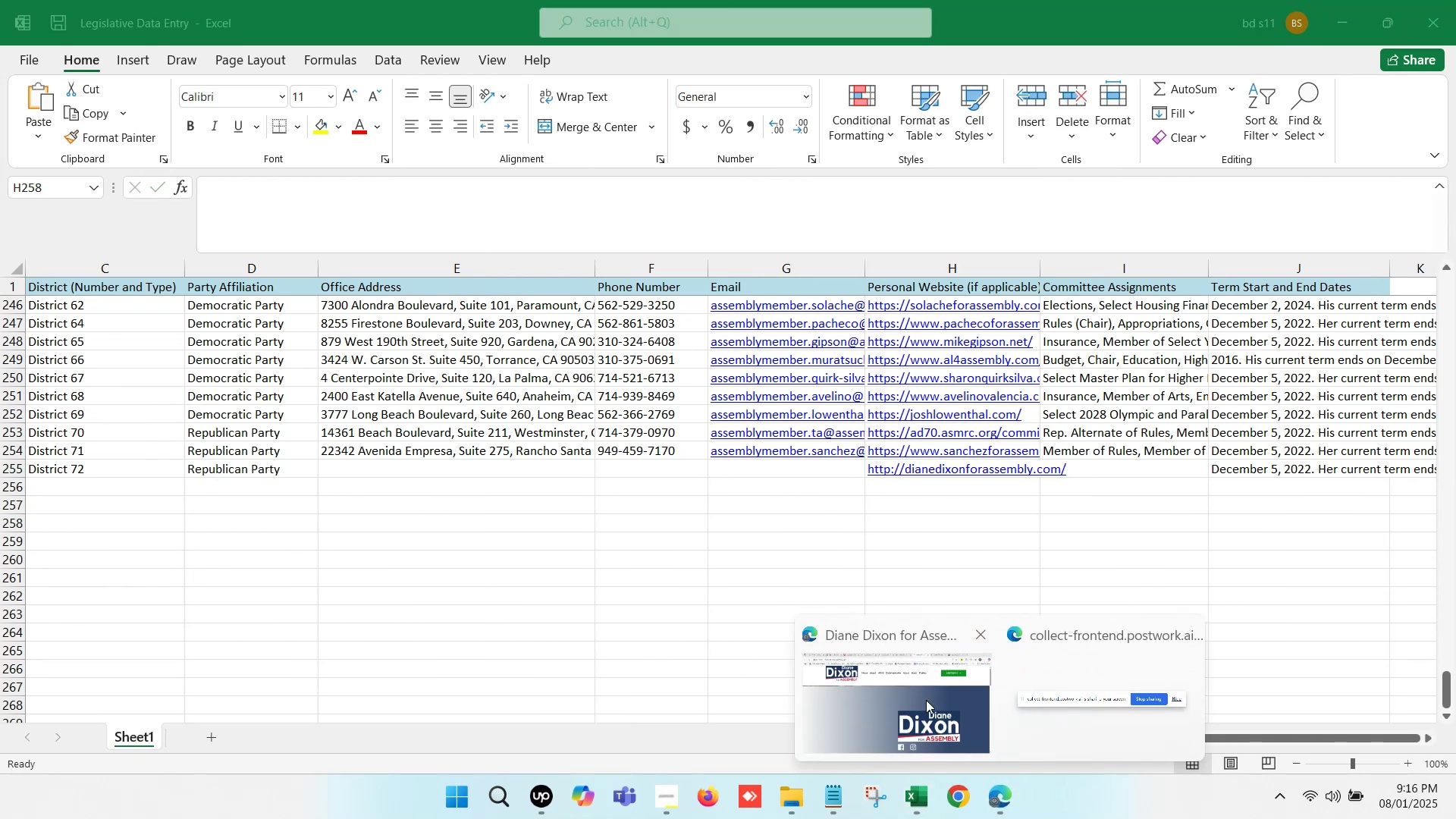 
left_click([926, 700])
 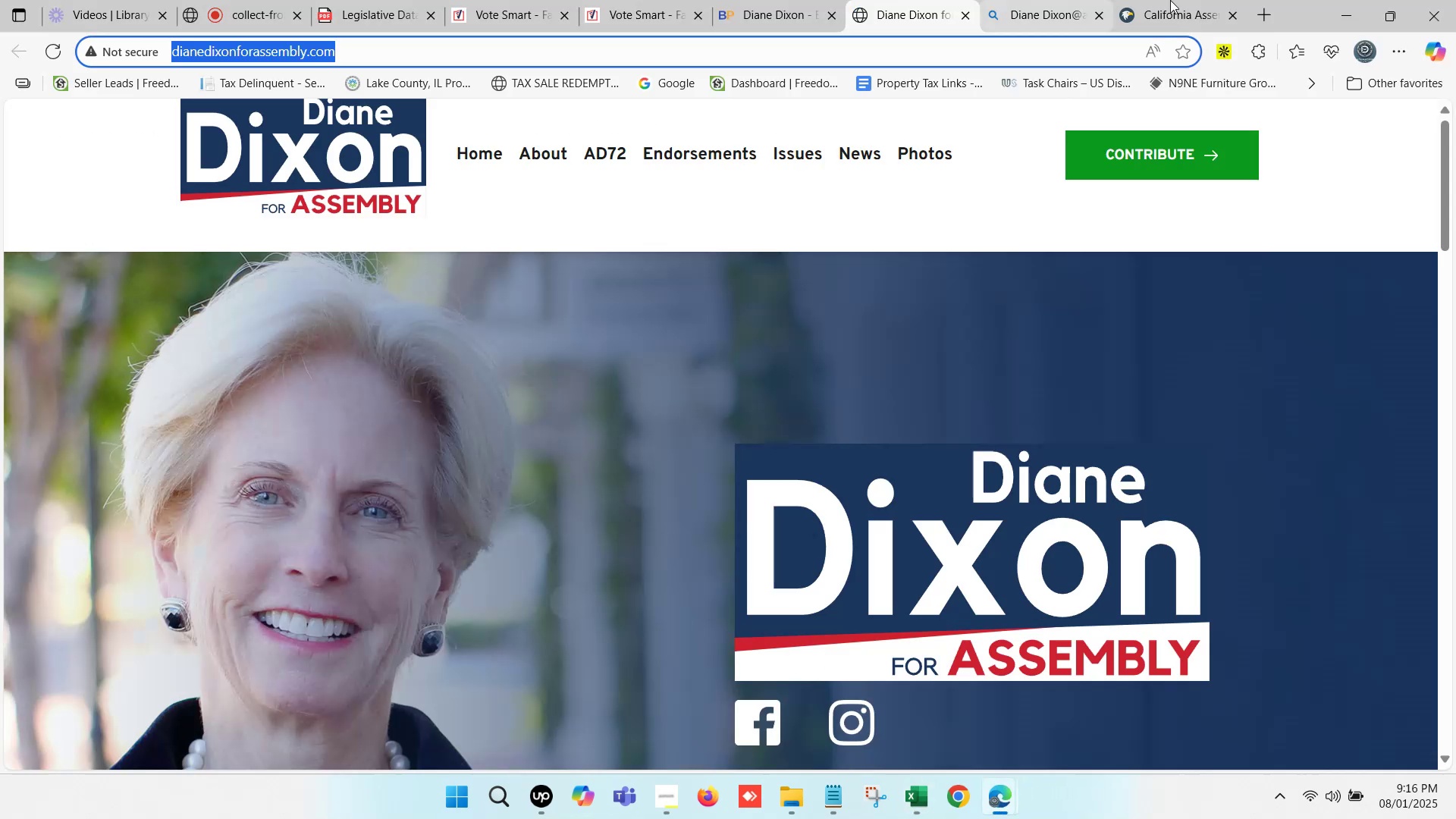 
left_click([1170, 0])
 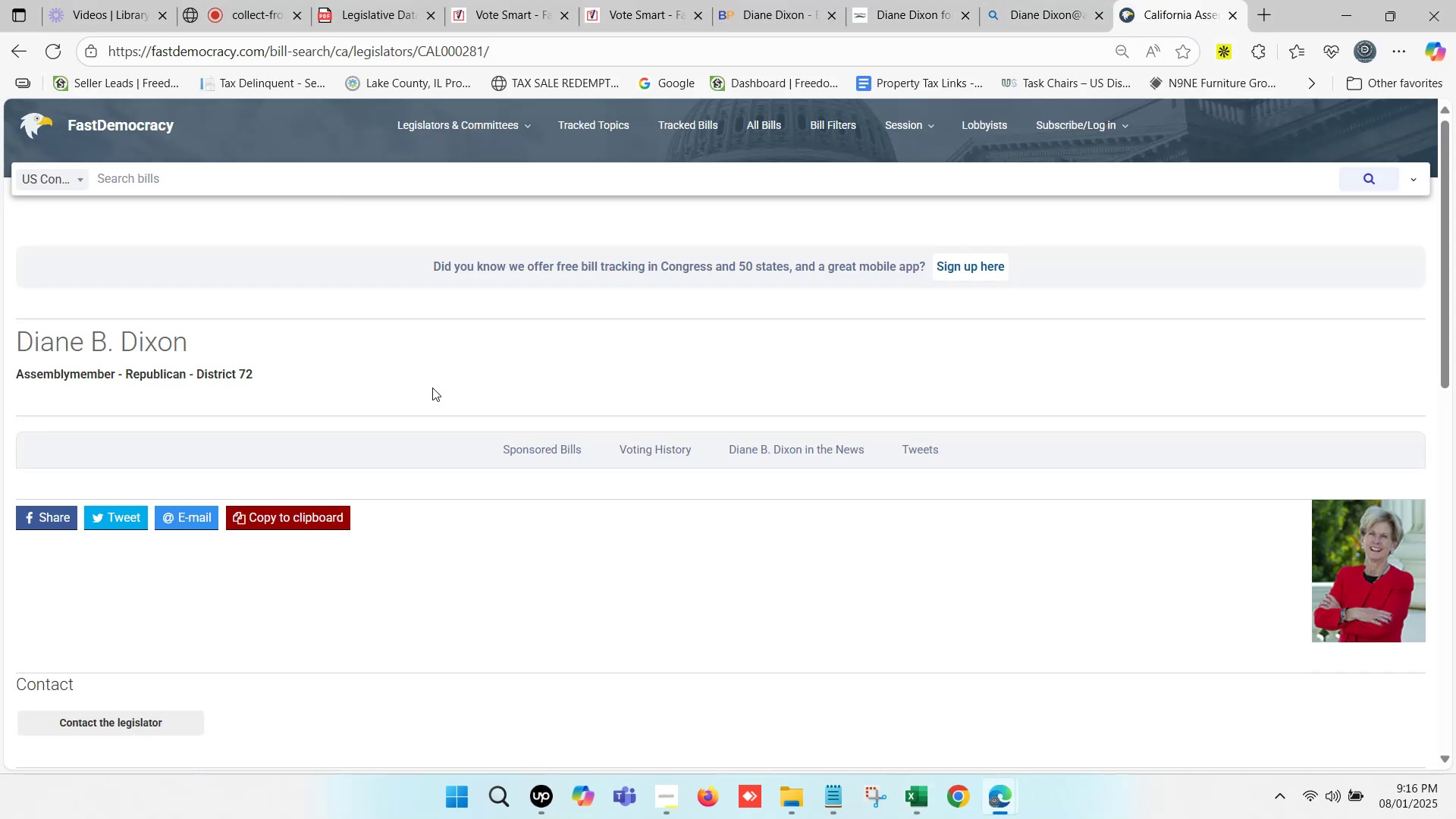 
scroll: coordinate [237, 430], scroll_direction: down, amount: 4.0
 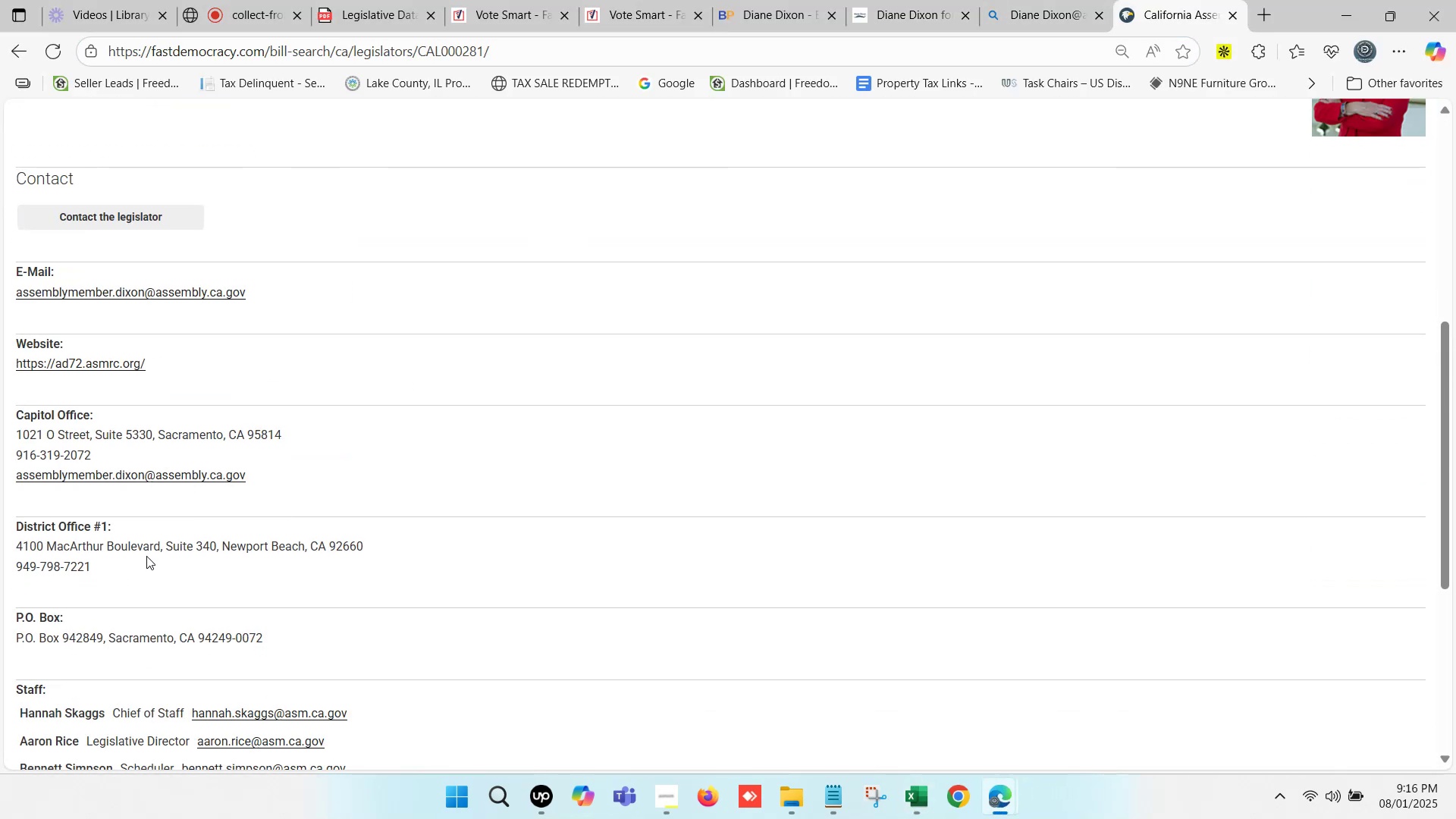 
left_click_drag(start_coordinate=[124, 569], to_coordinate=[18, 552])
 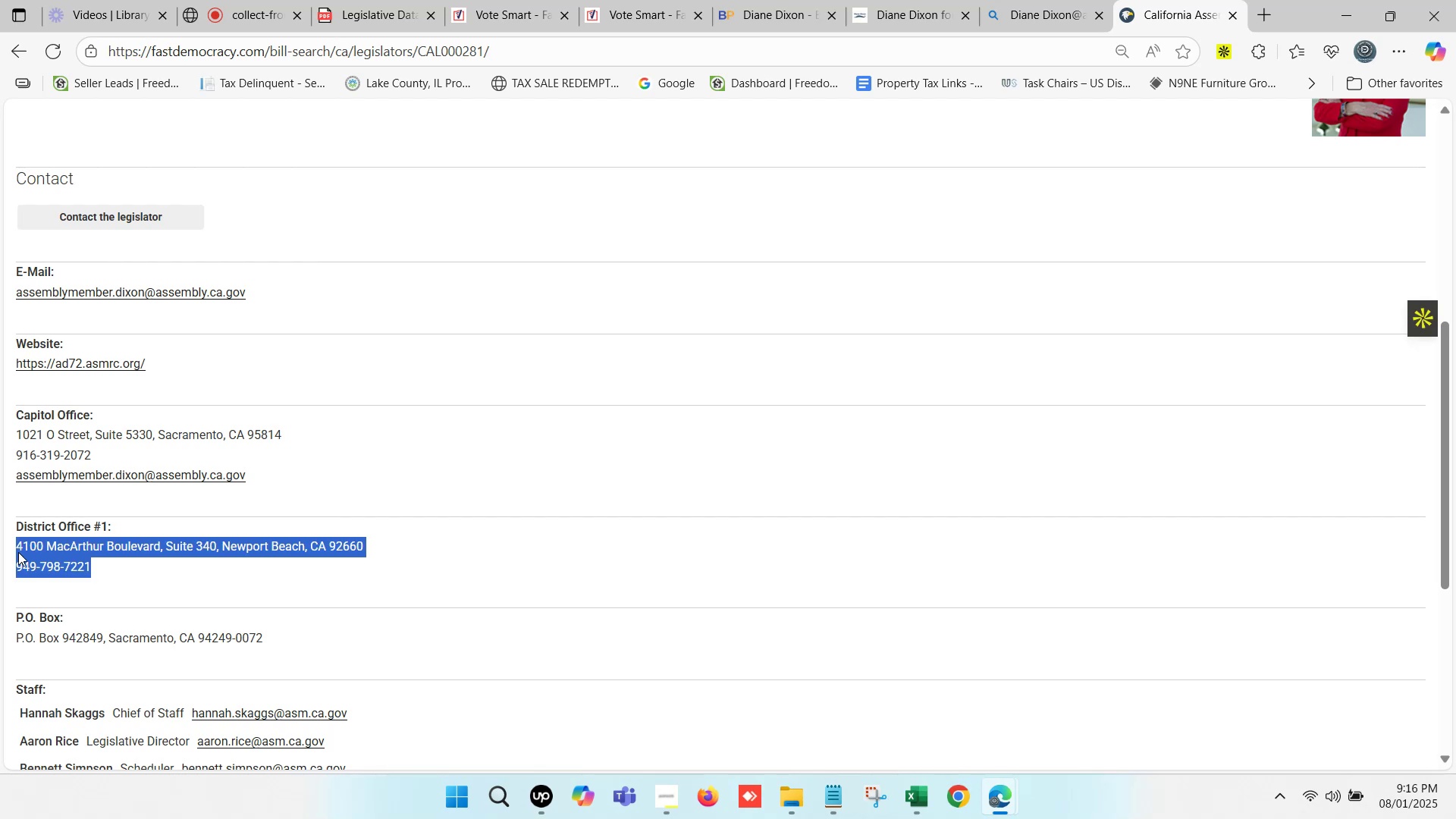 
key(Control+ControlLeft)
 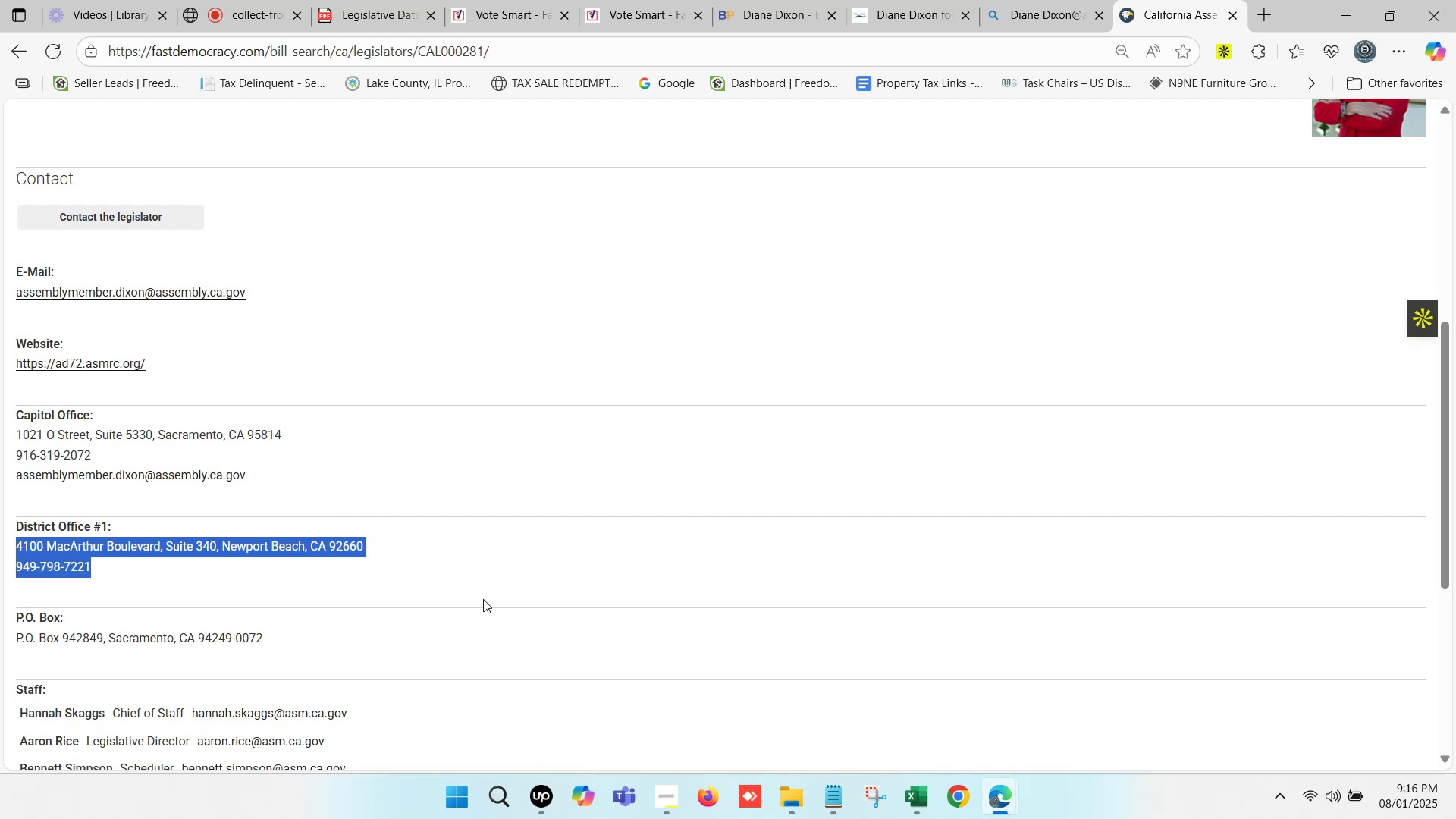 
key(Control+C)
 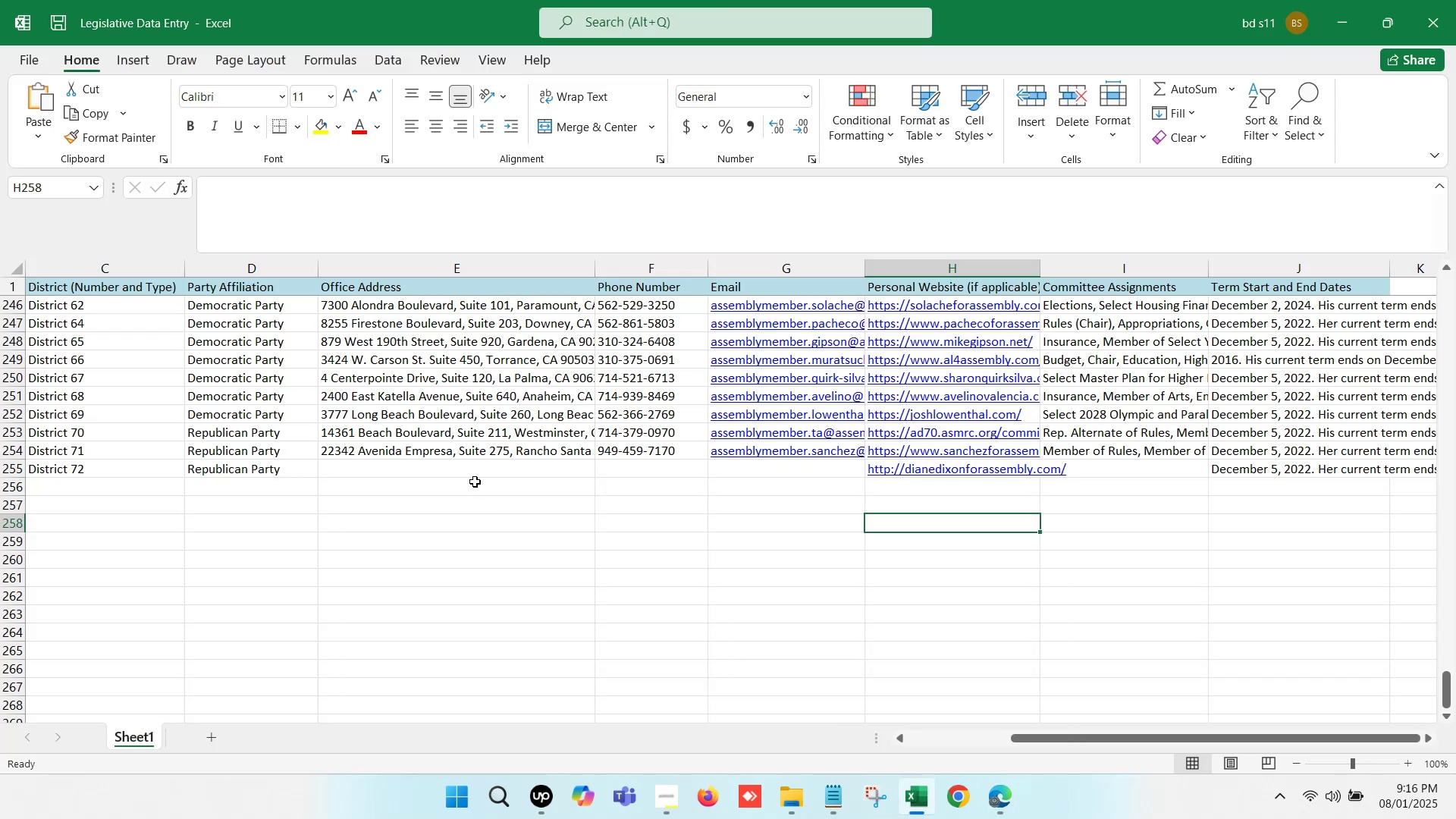 
double_click([467, 466])
 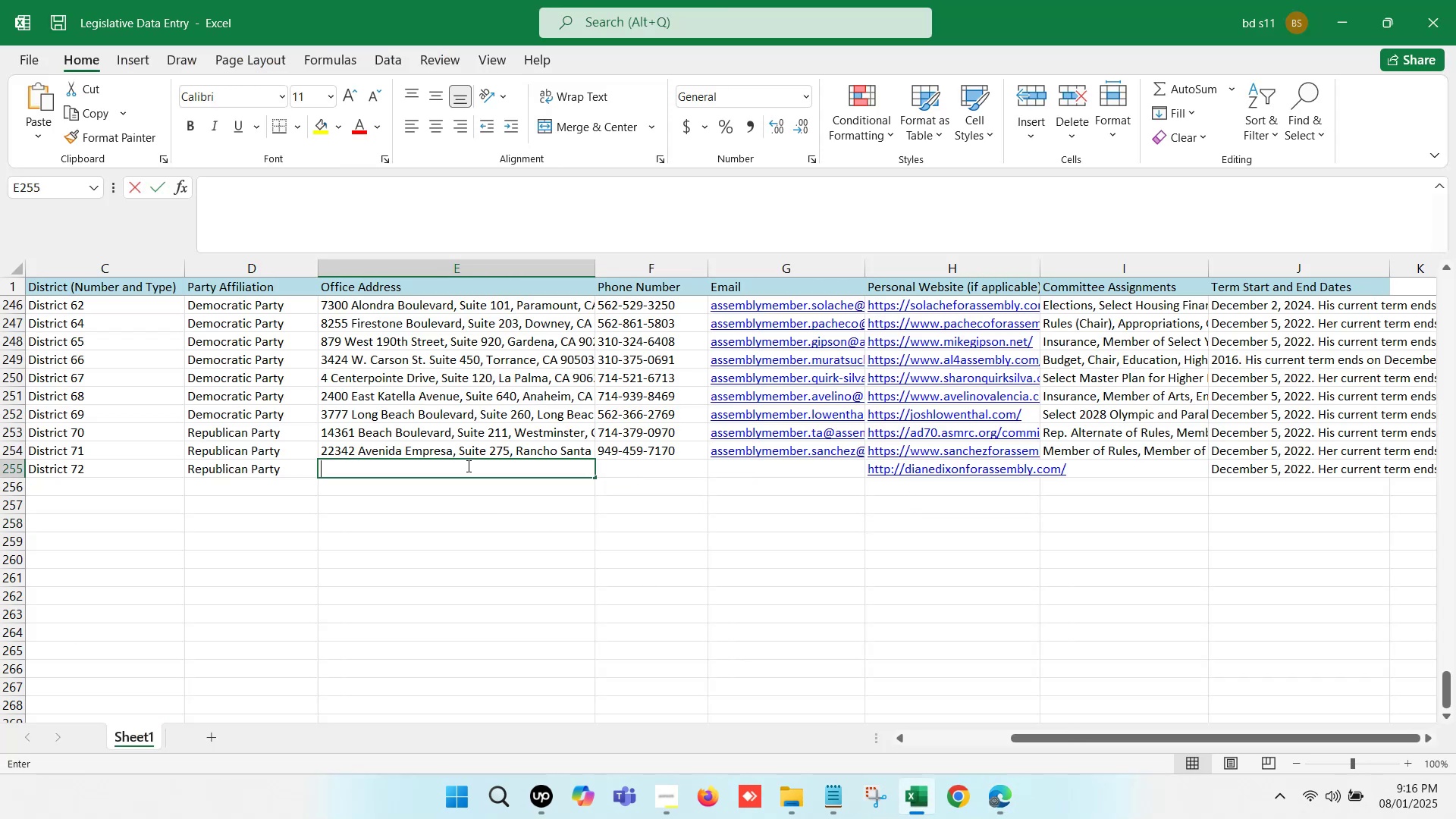 
key(Control+V)
 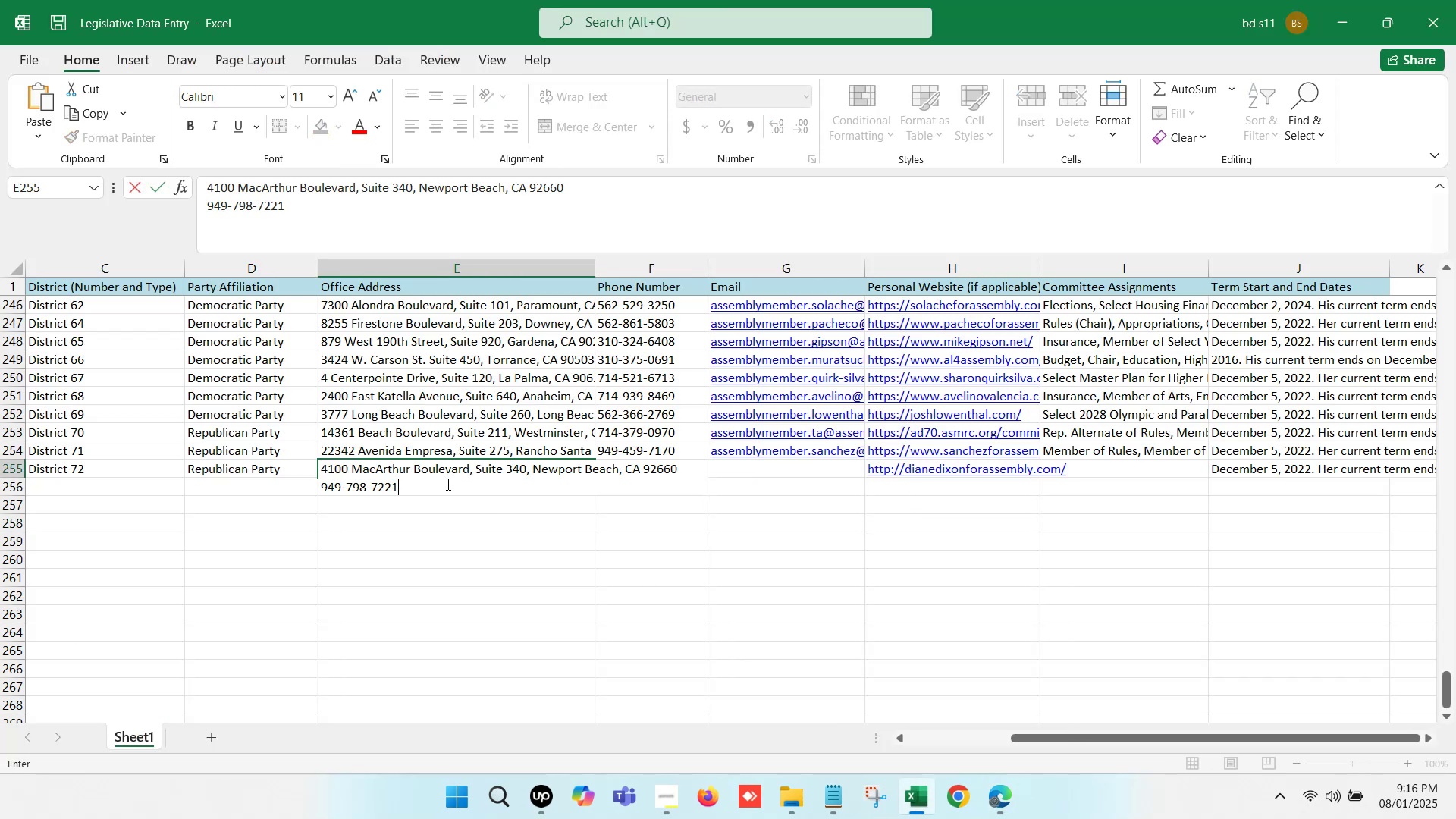 
left_click_drag(start_coordinate=[435, 484], to_coordinate=[300, 491])
 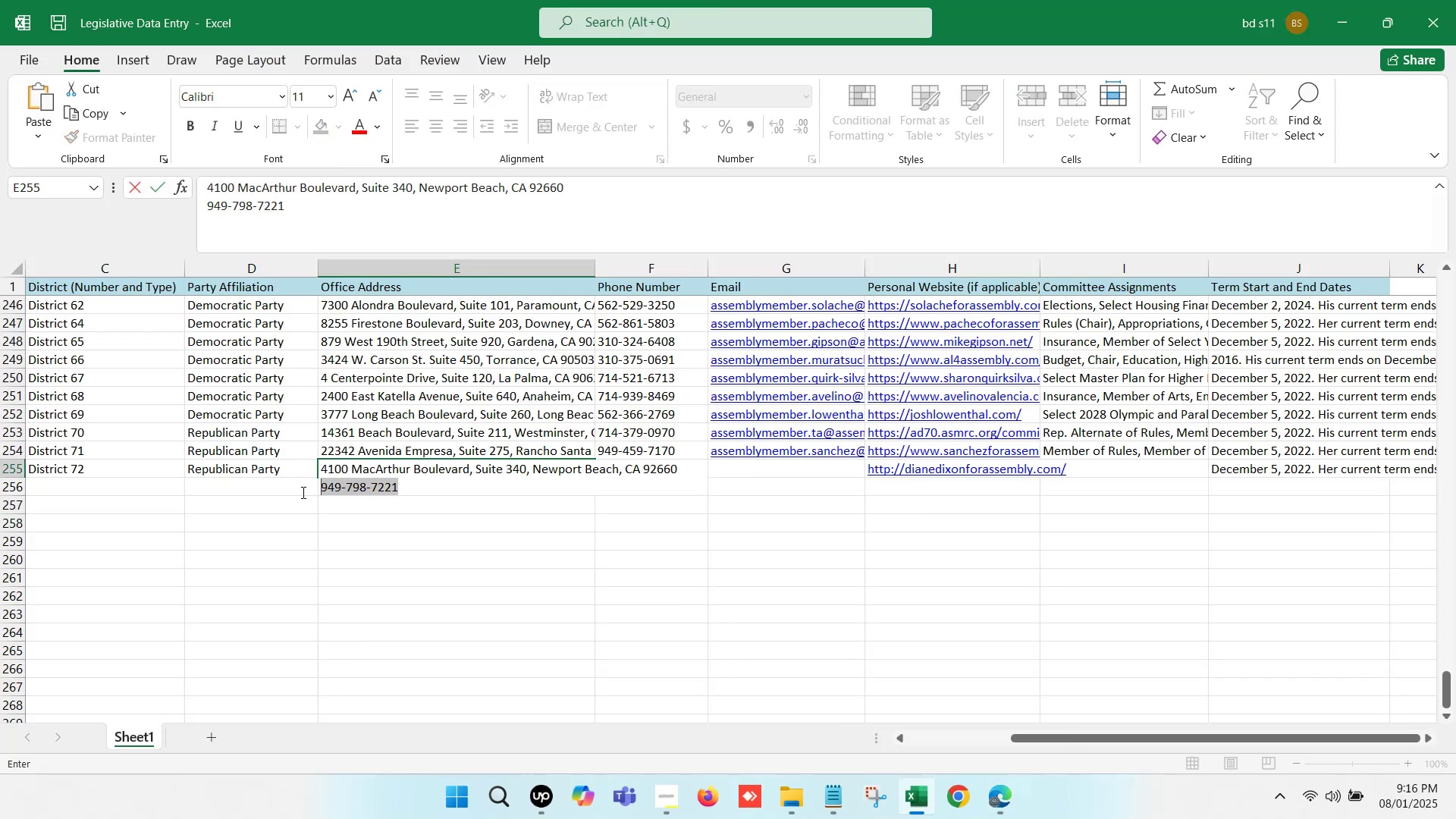 
key(Control+ControlLeft)
 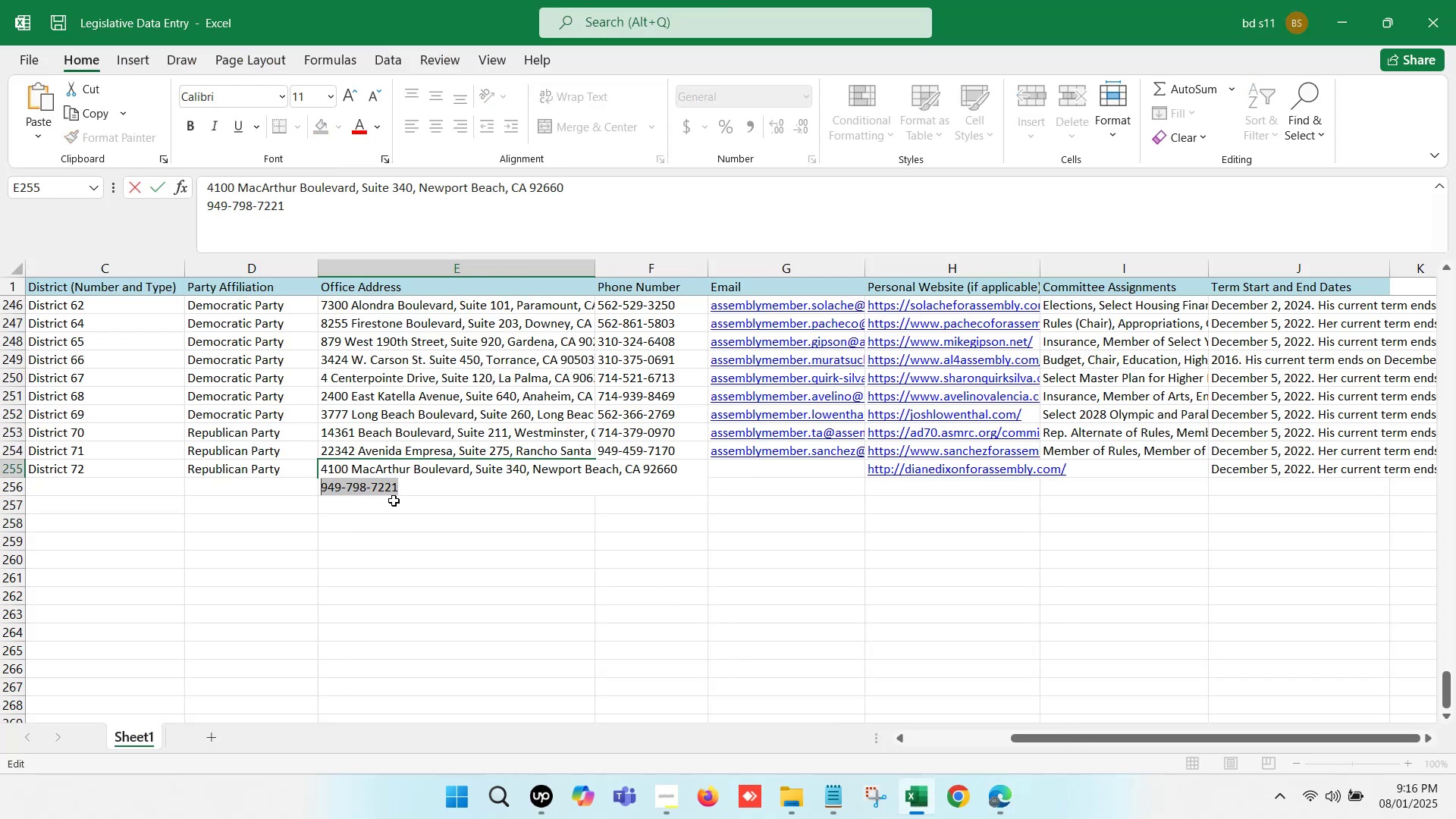 
key(Control+X)
 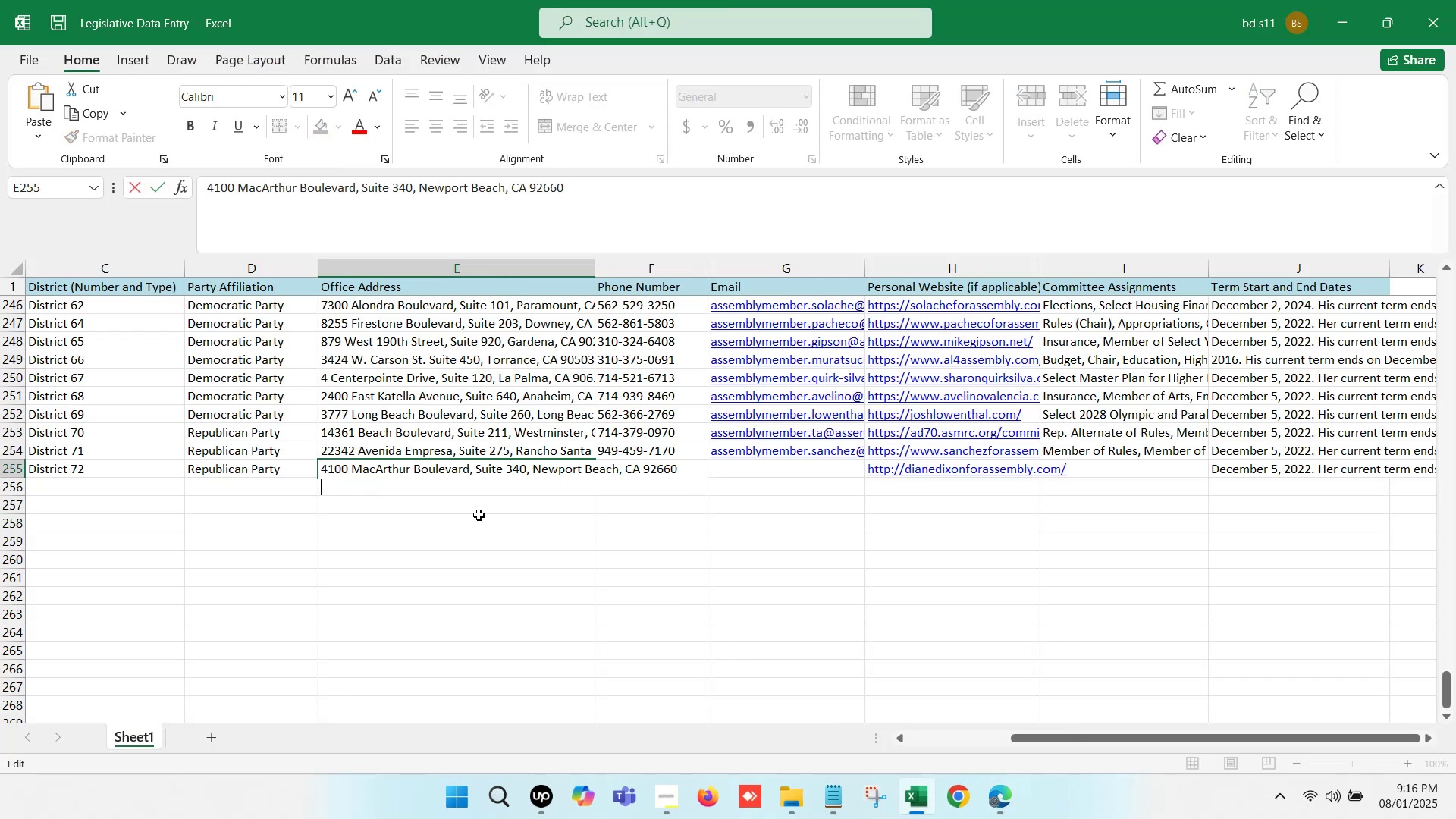 
key(Backspace)
 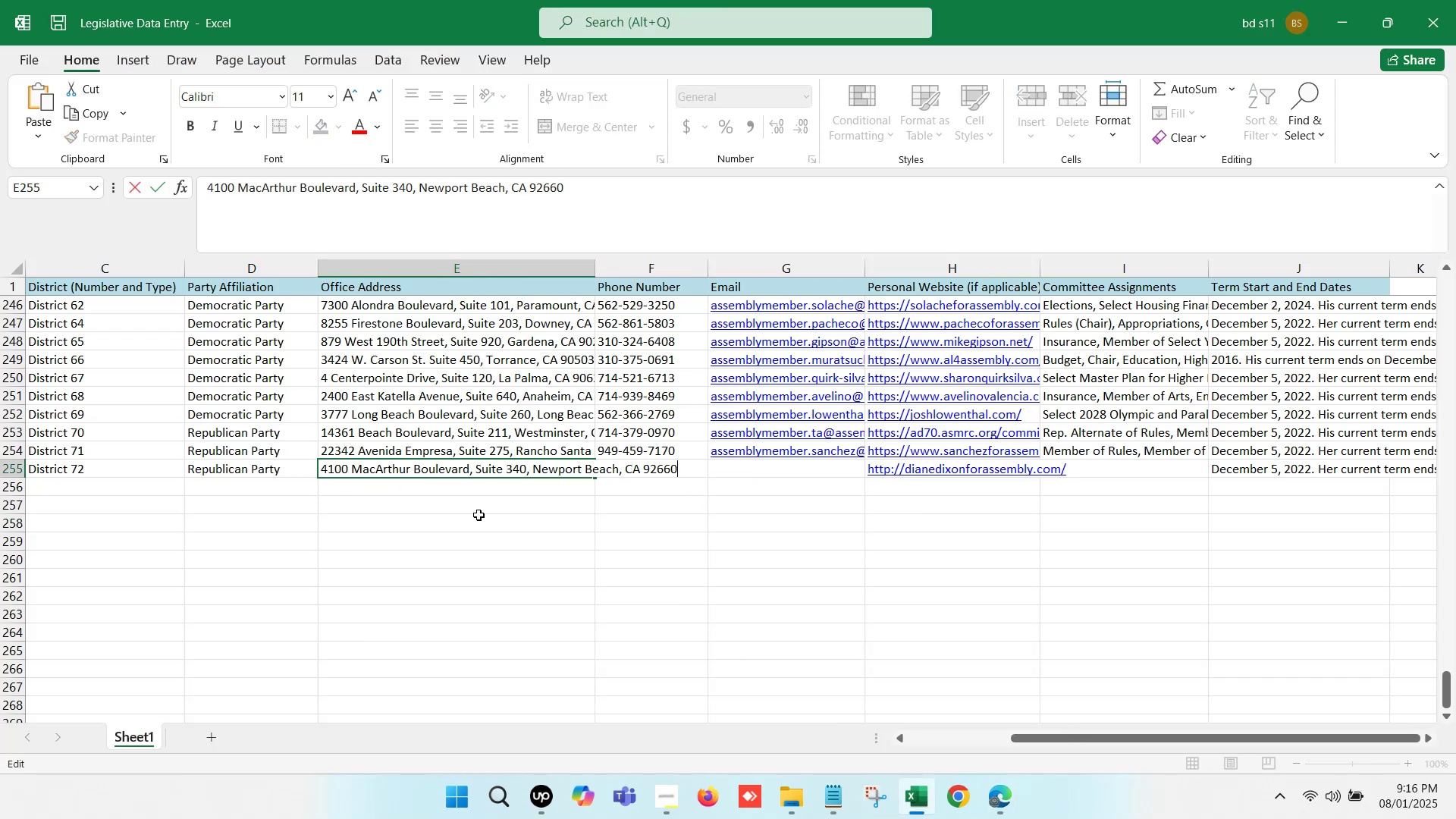 
left_click([479, 515])
 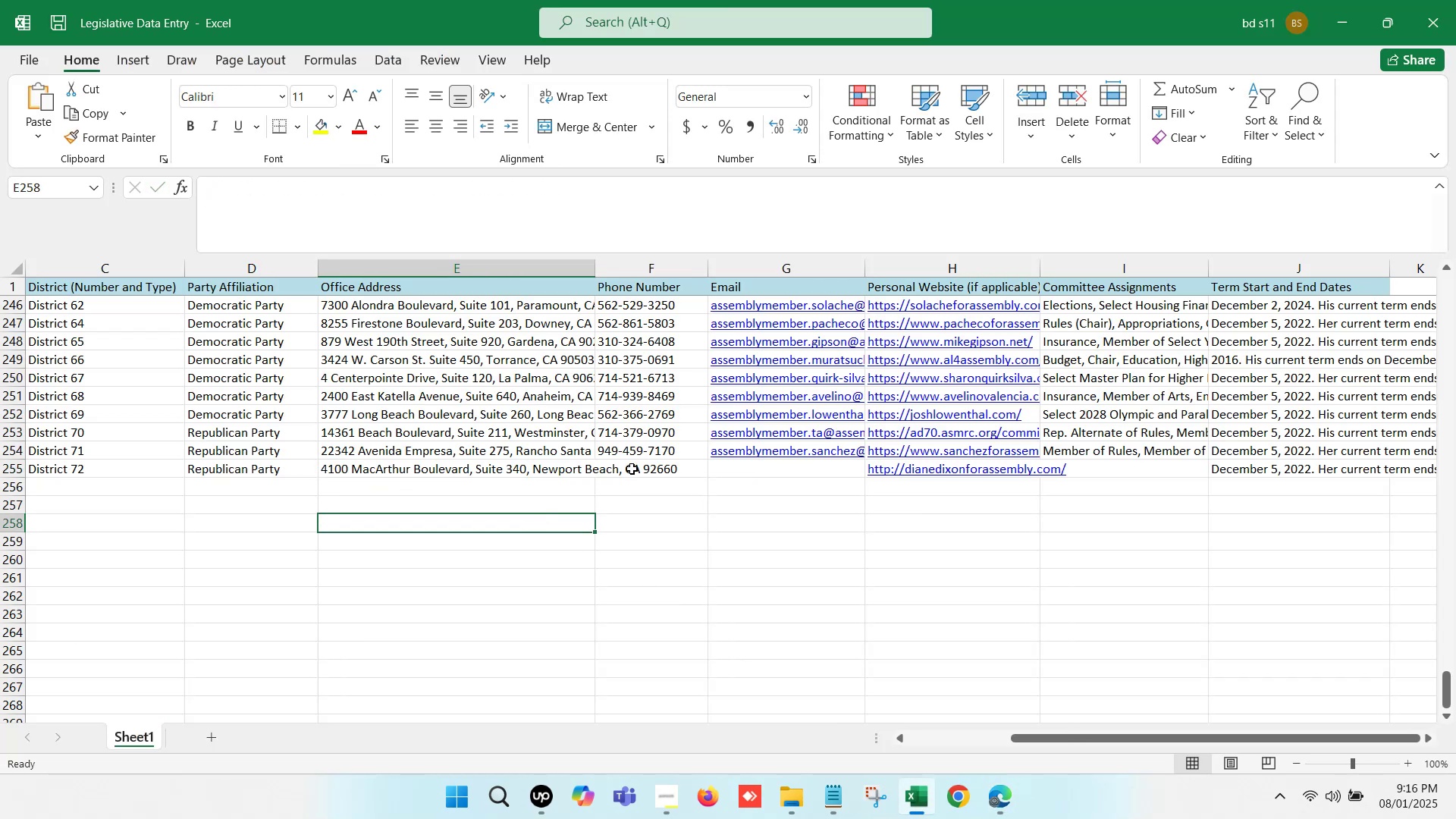 
left_click([632, 469])
 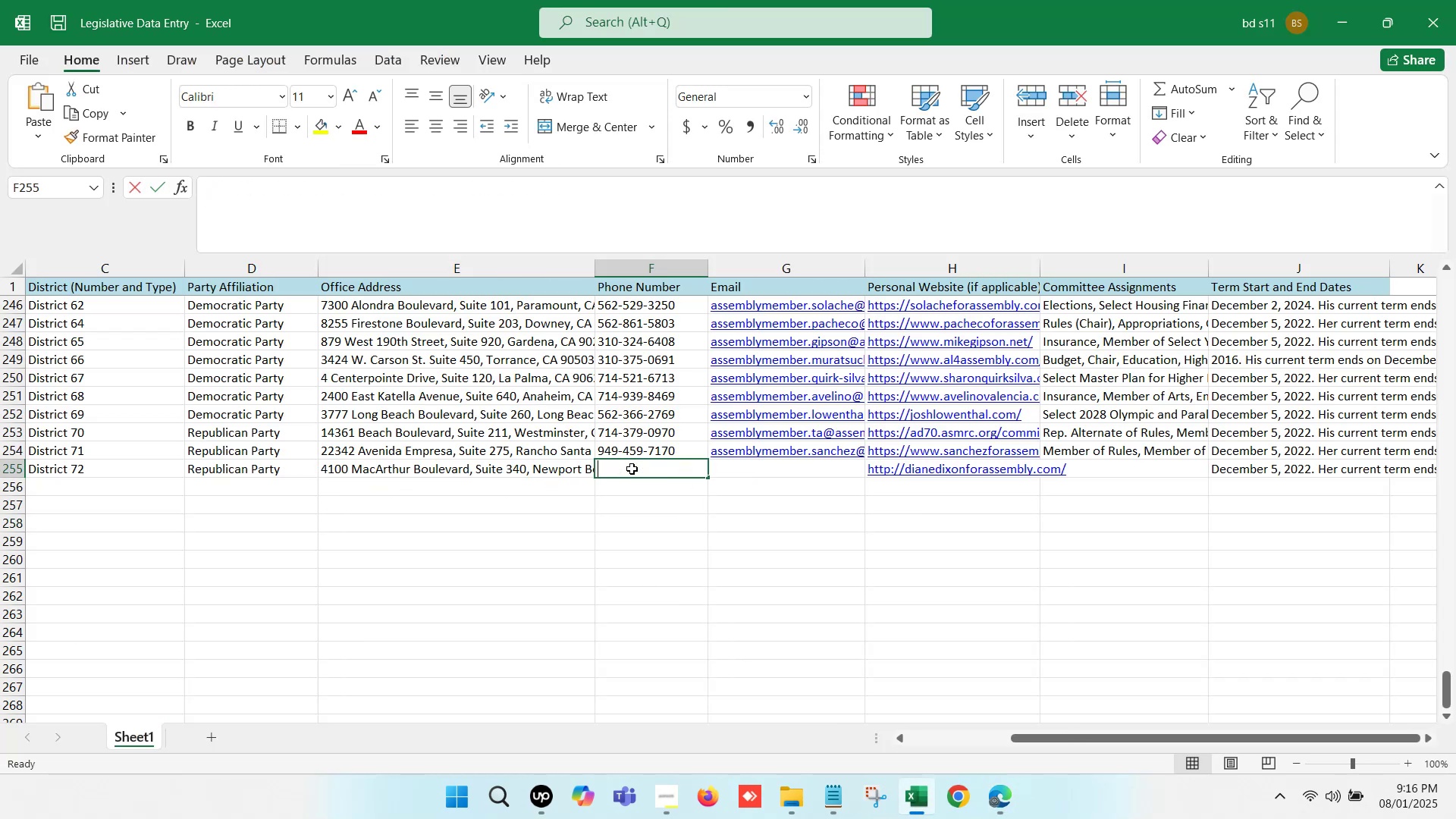 
key(Control+ControlLeft)
 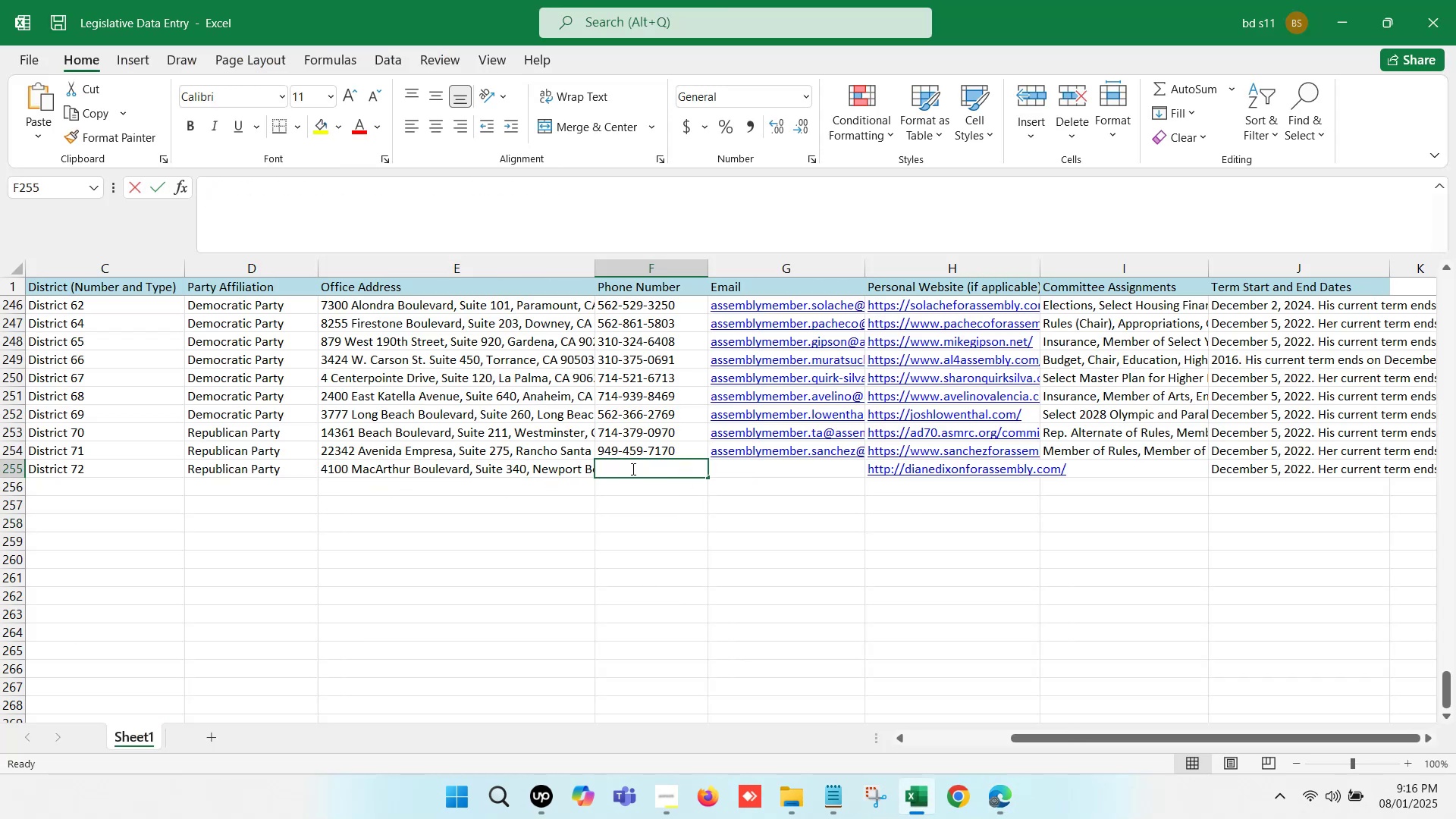 
double_click([632, 469])
 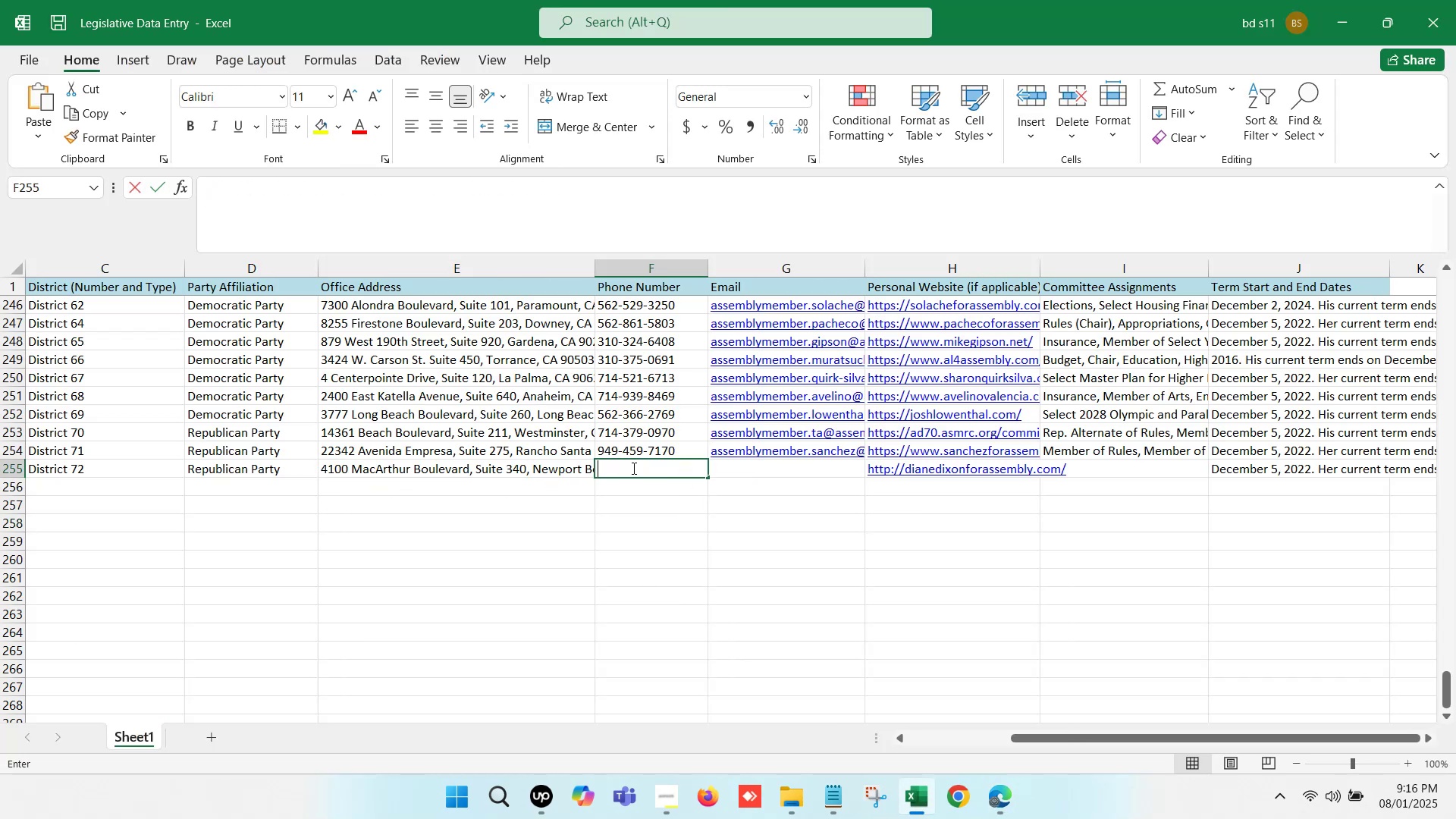 
key(Control+V)
 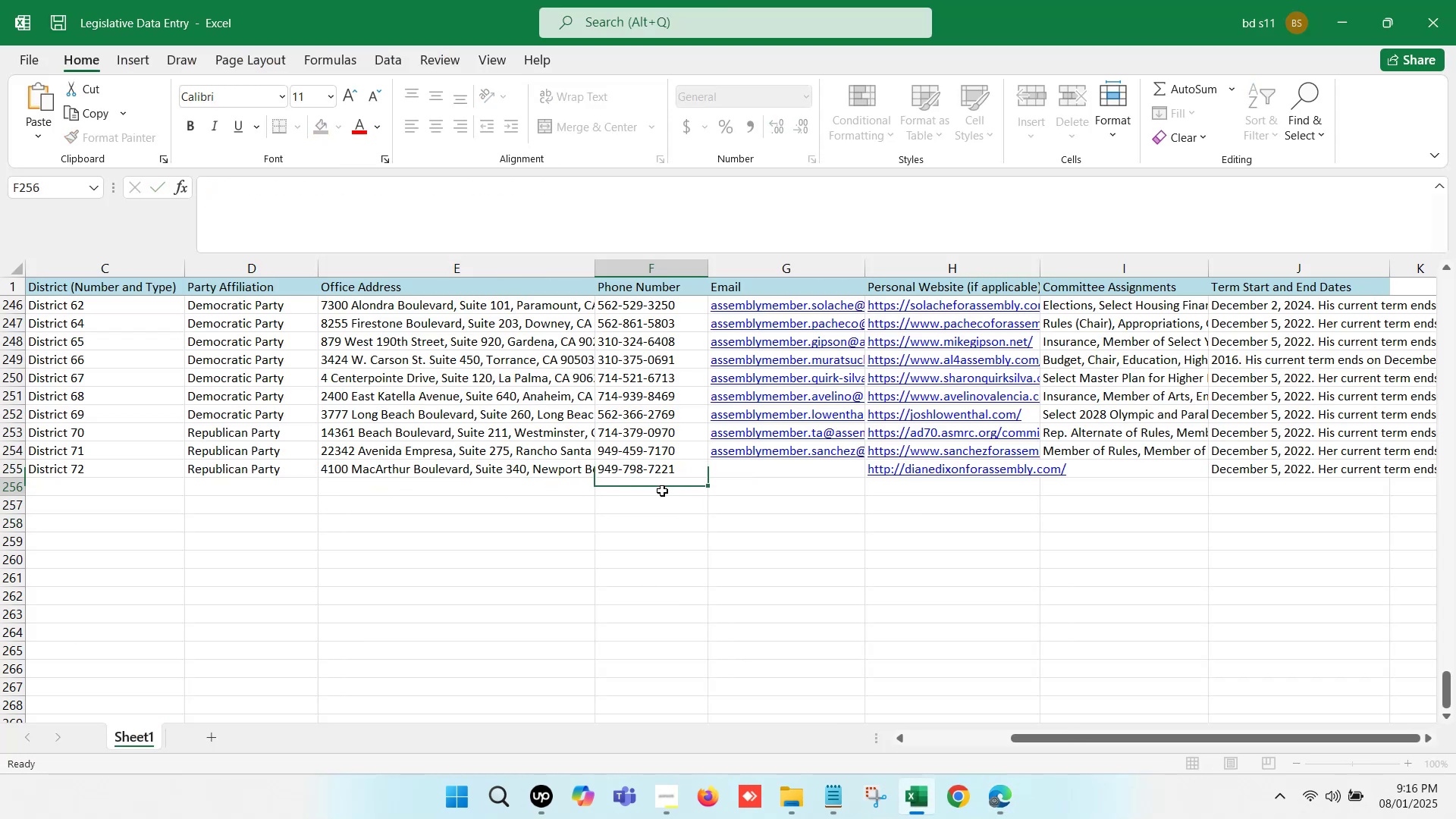 
left_click([662, 491])
 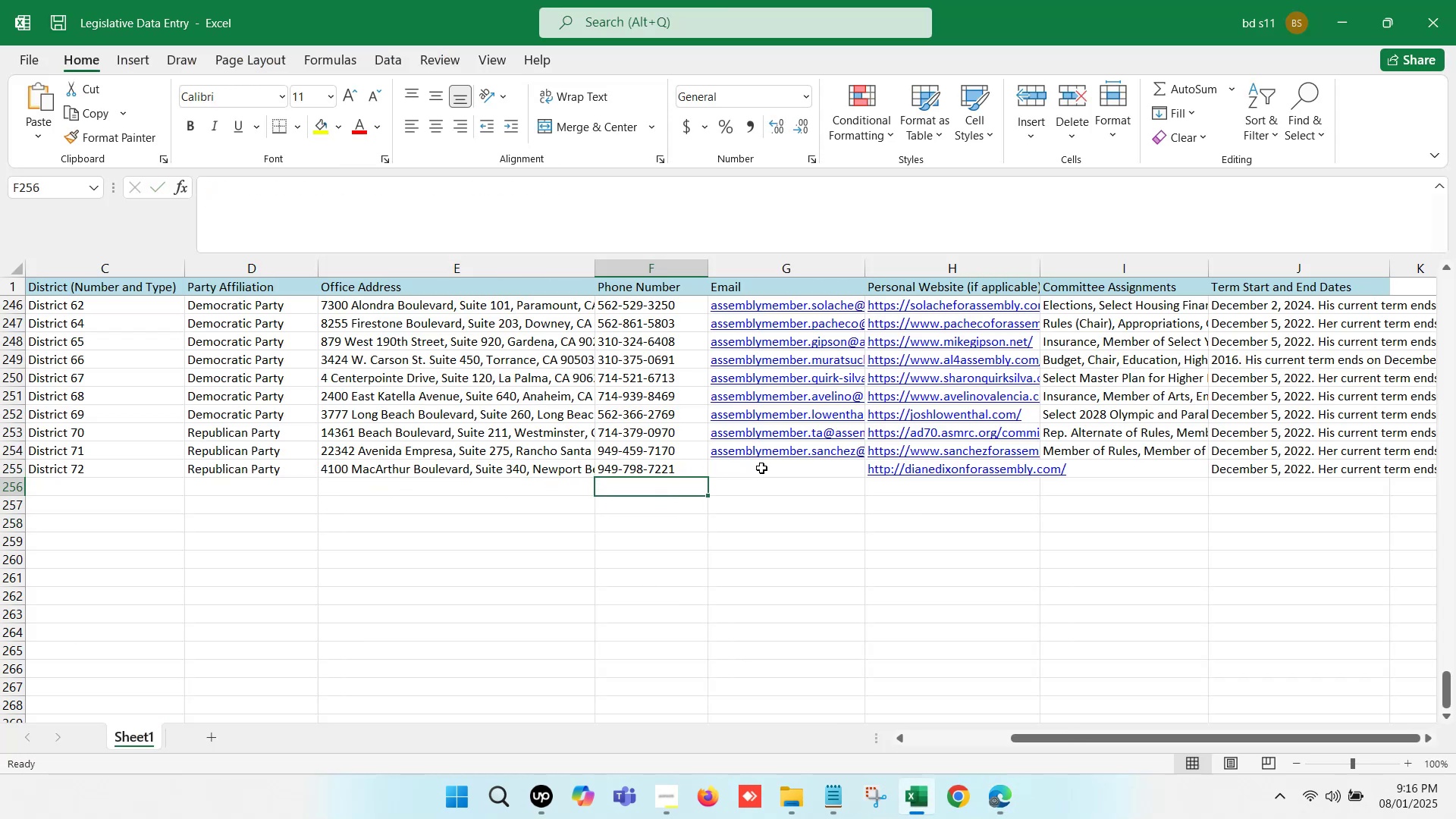 
left_click([761, 468])
 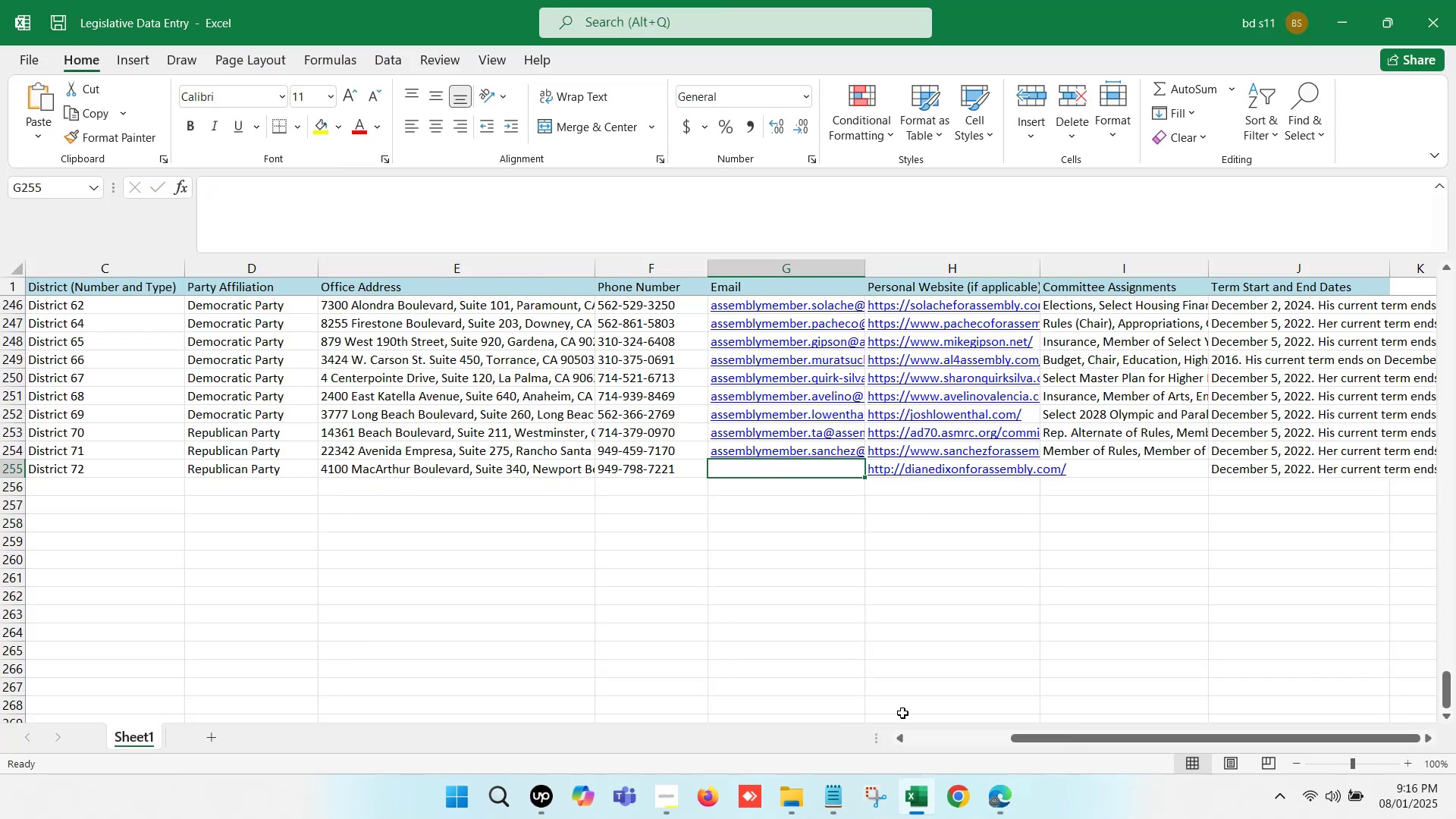 
left_click([913, 795])
 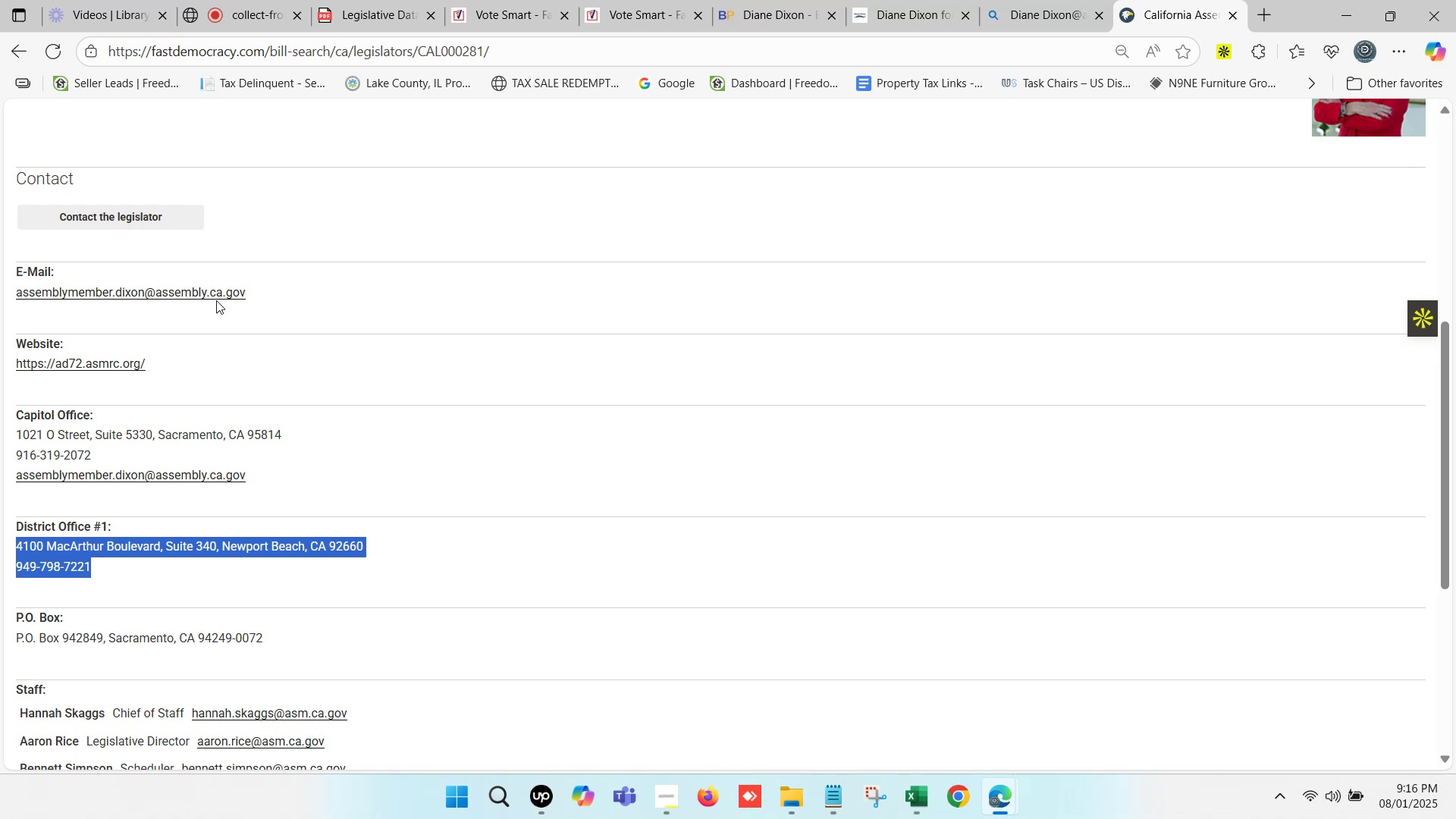 
right_click([215, 293])
 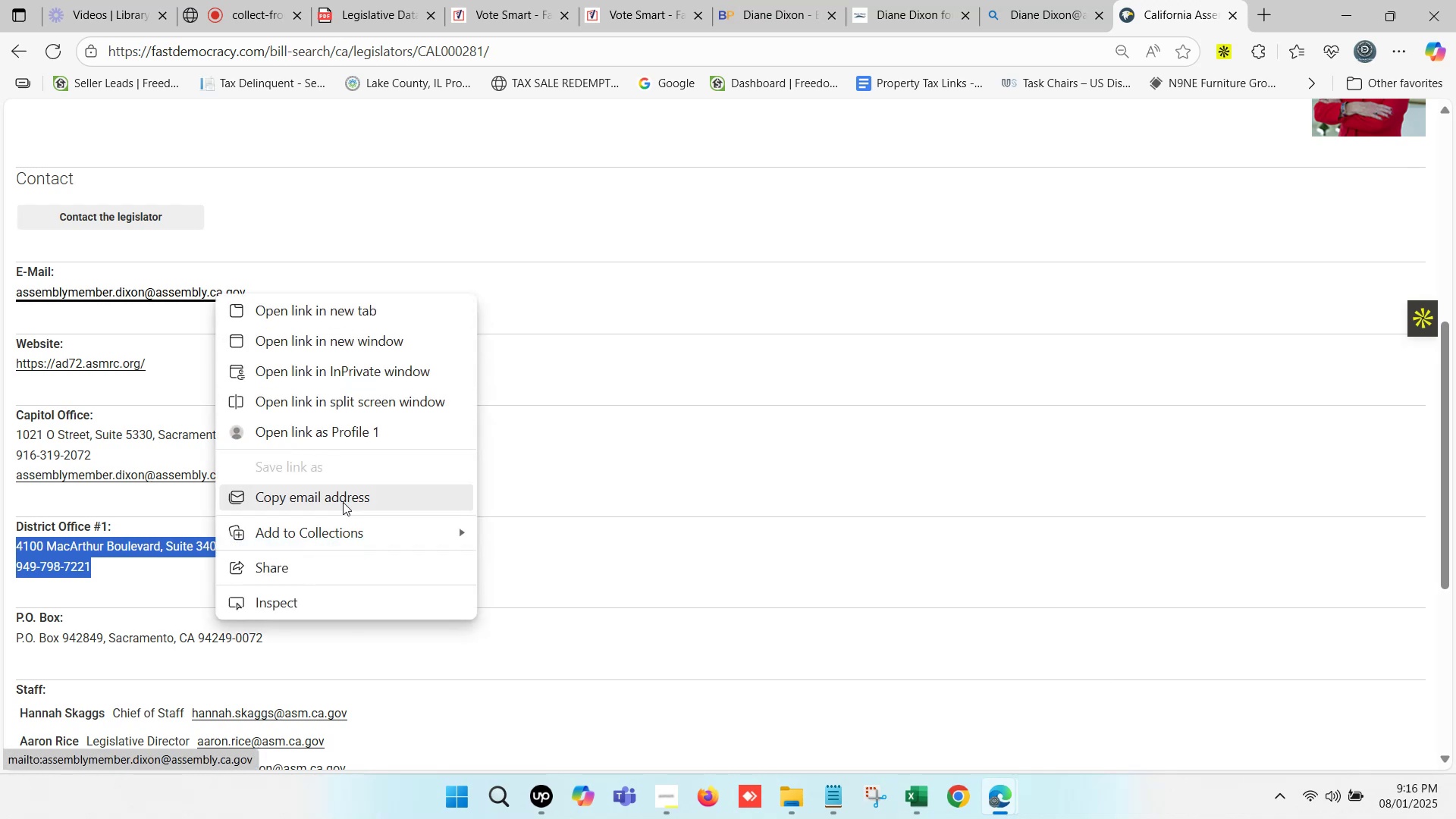 
left_click([345, 509])
 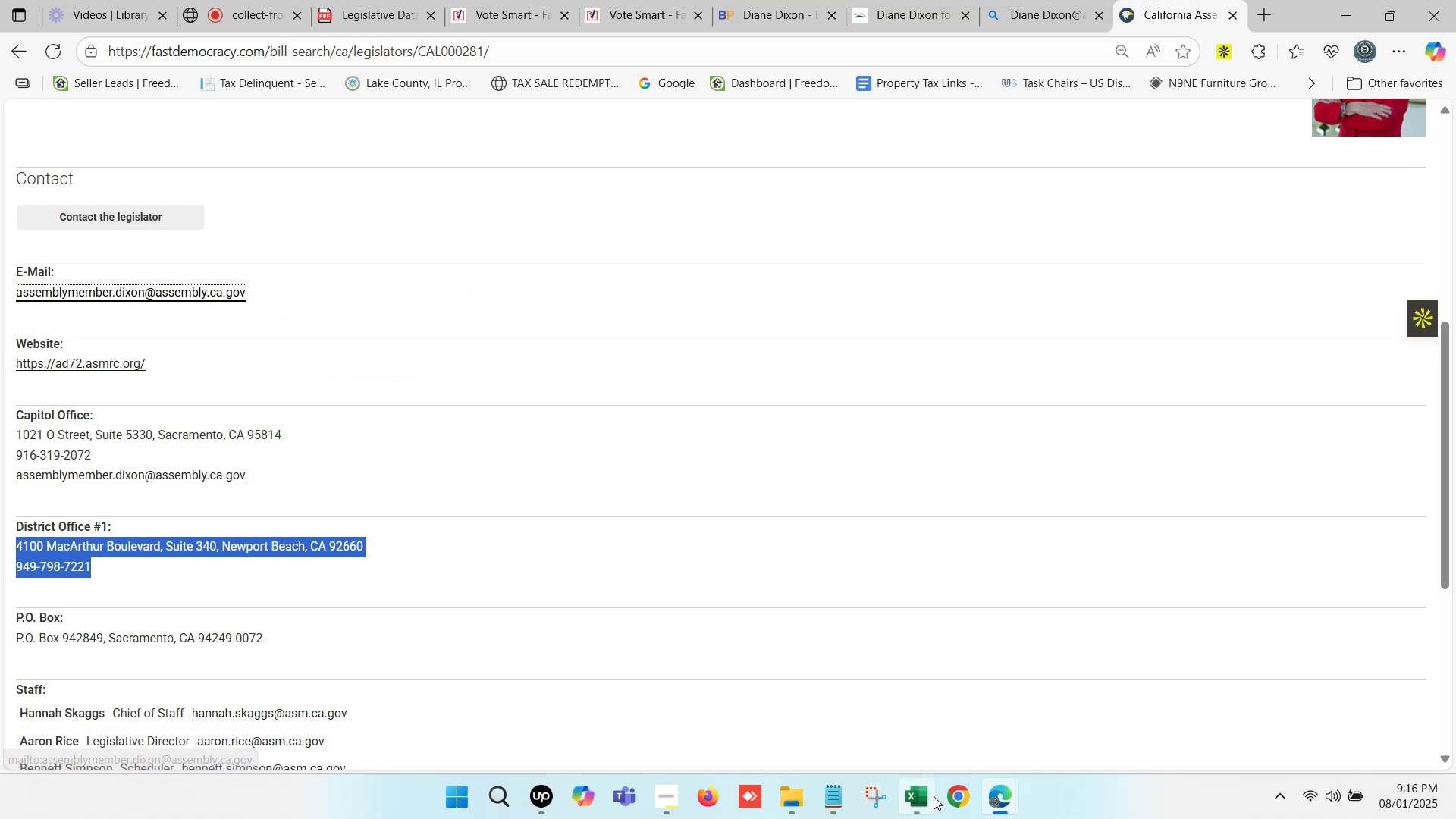 
left_click([934, 797])
 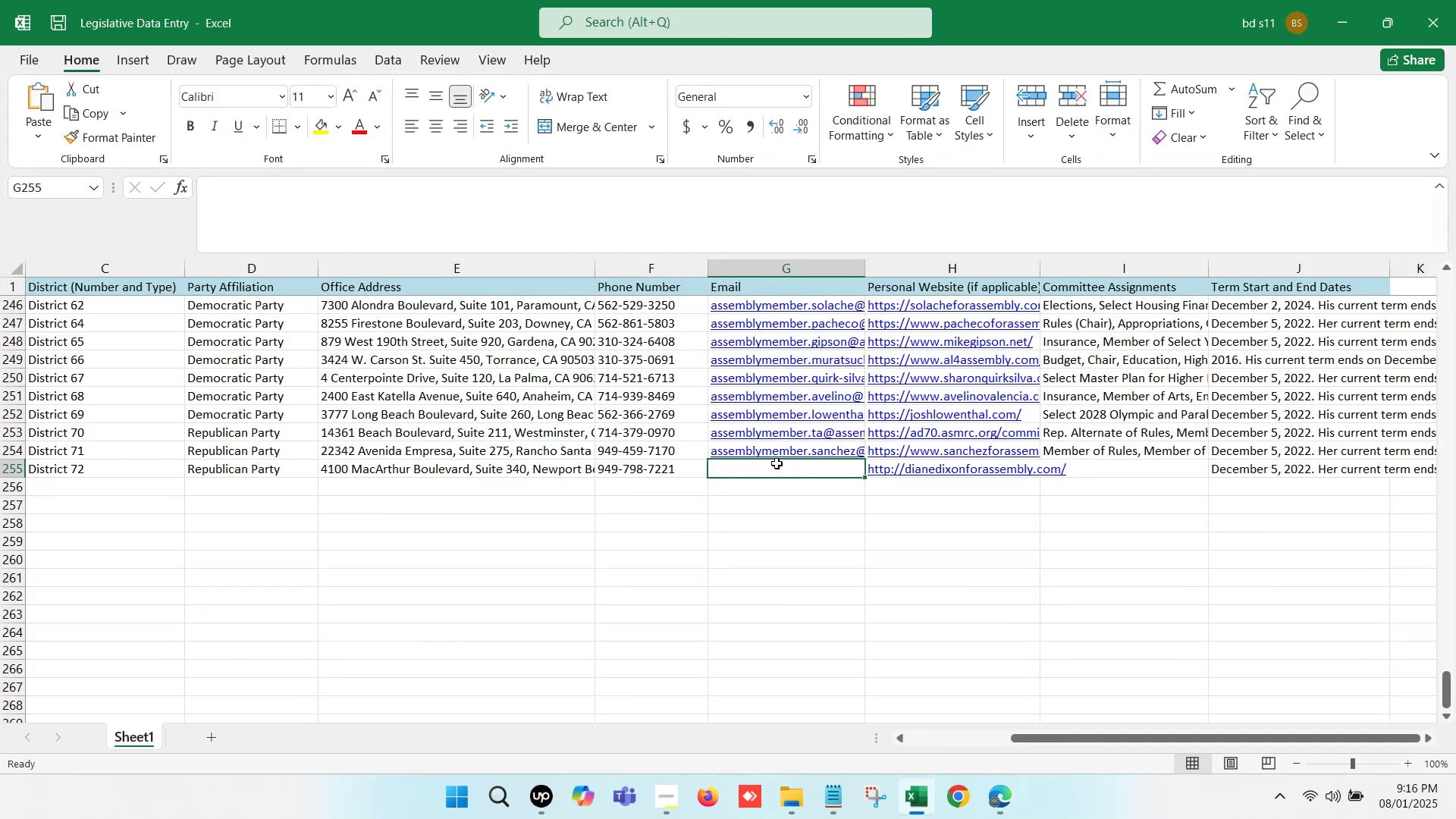 
double_click([777, 463])
 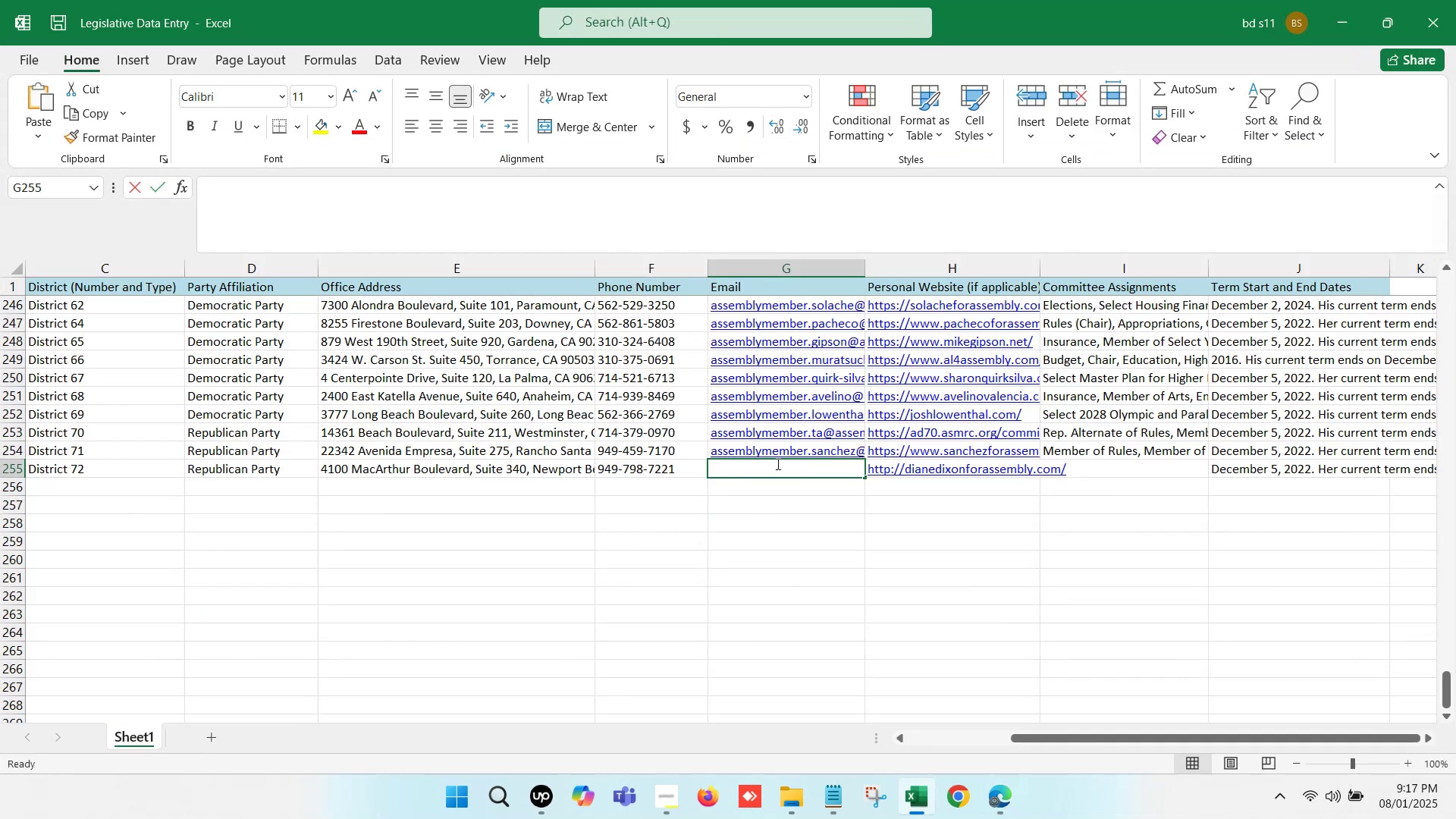 
key(Control+V)
 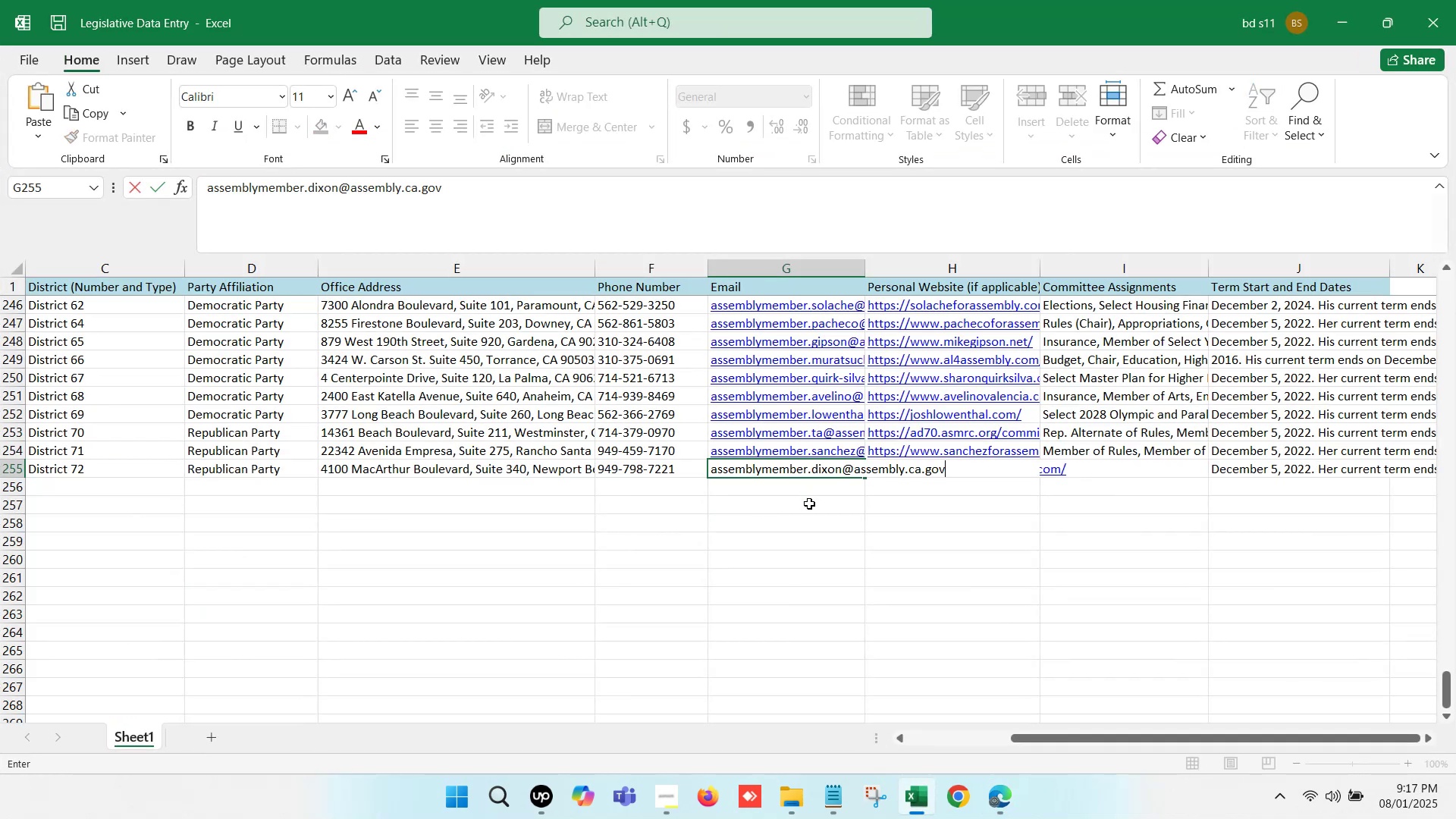 
left_click([809, 504])
 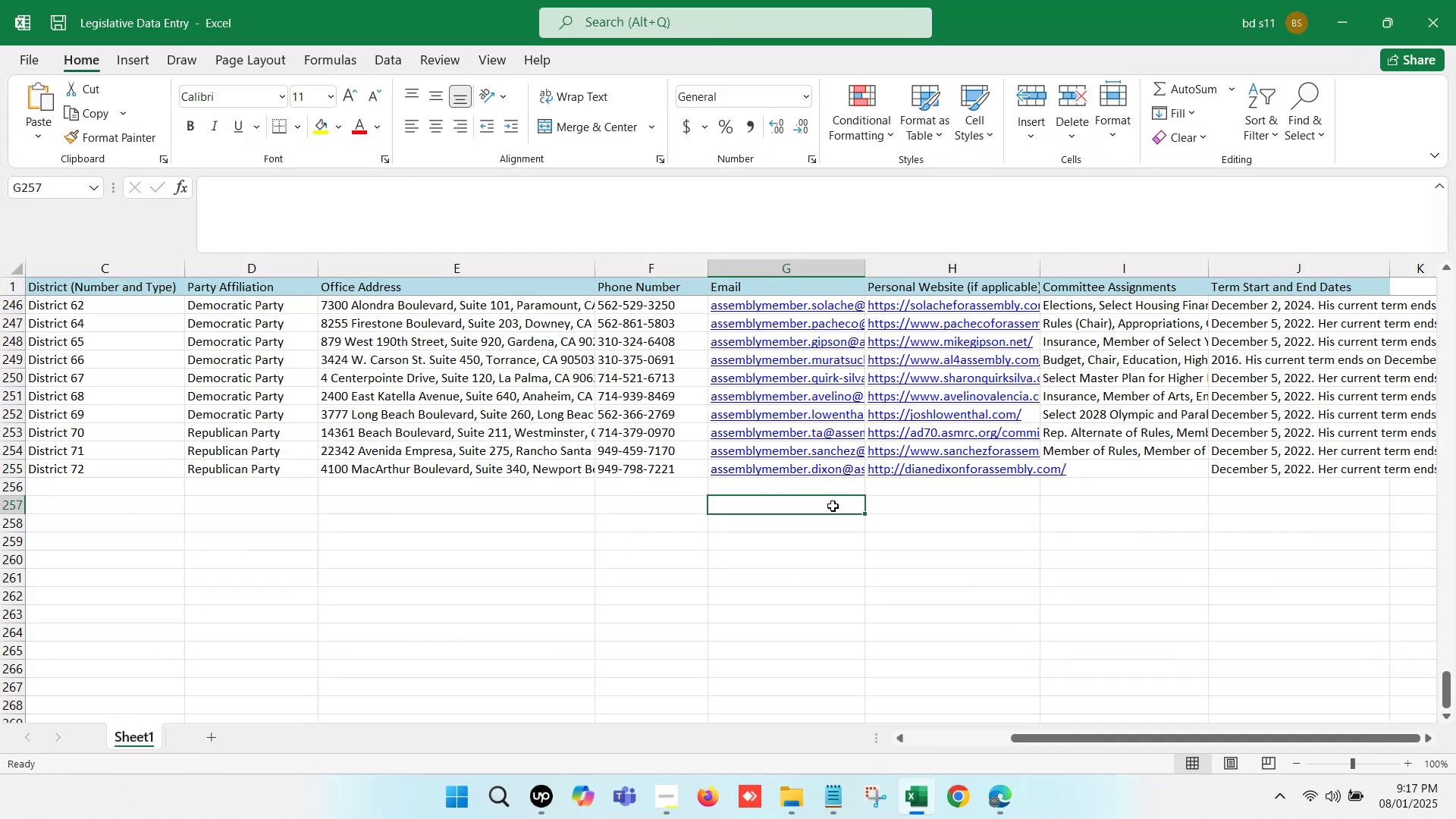 
key(Control+S)
 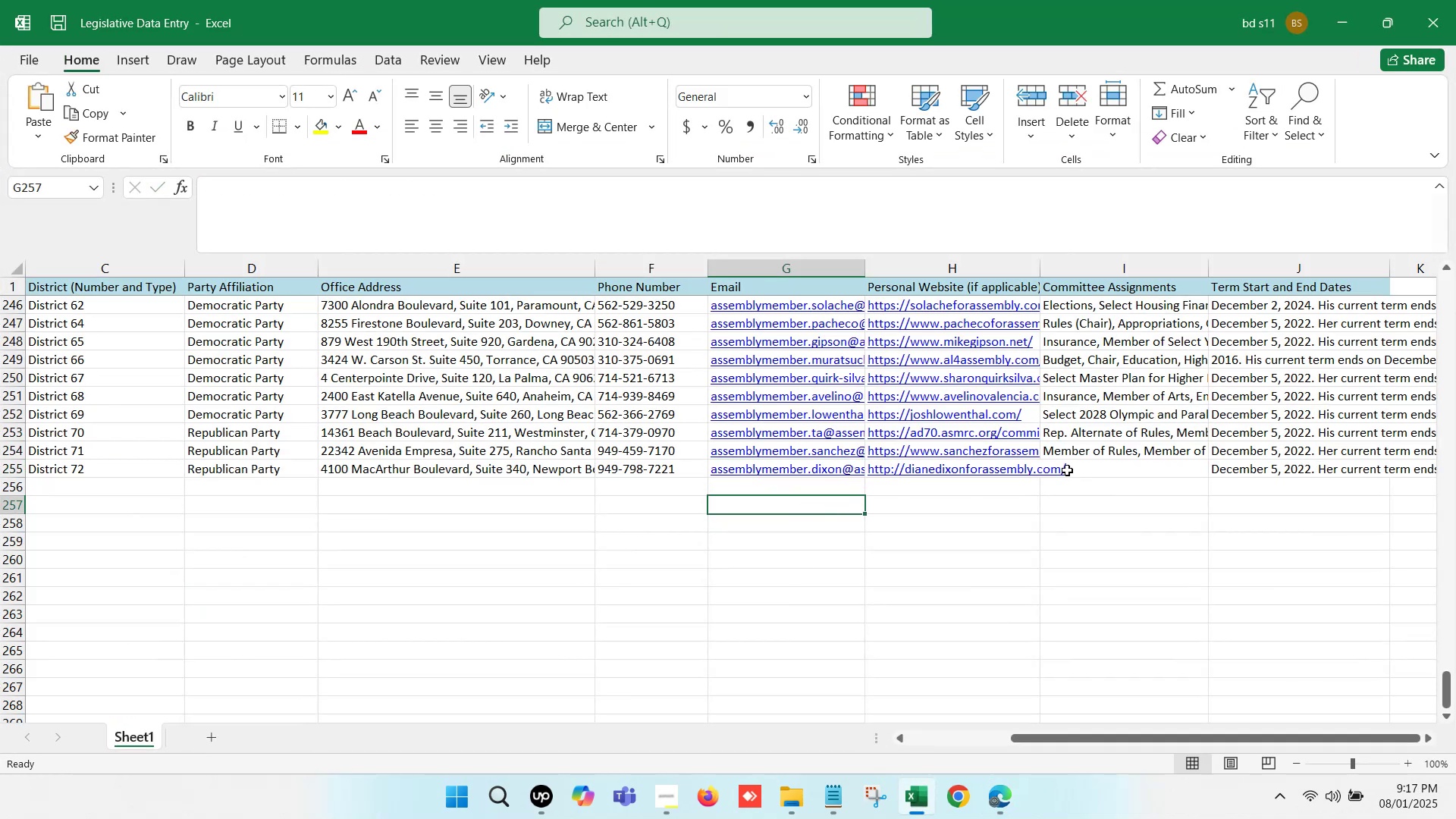 
left_click([1075, 470])
 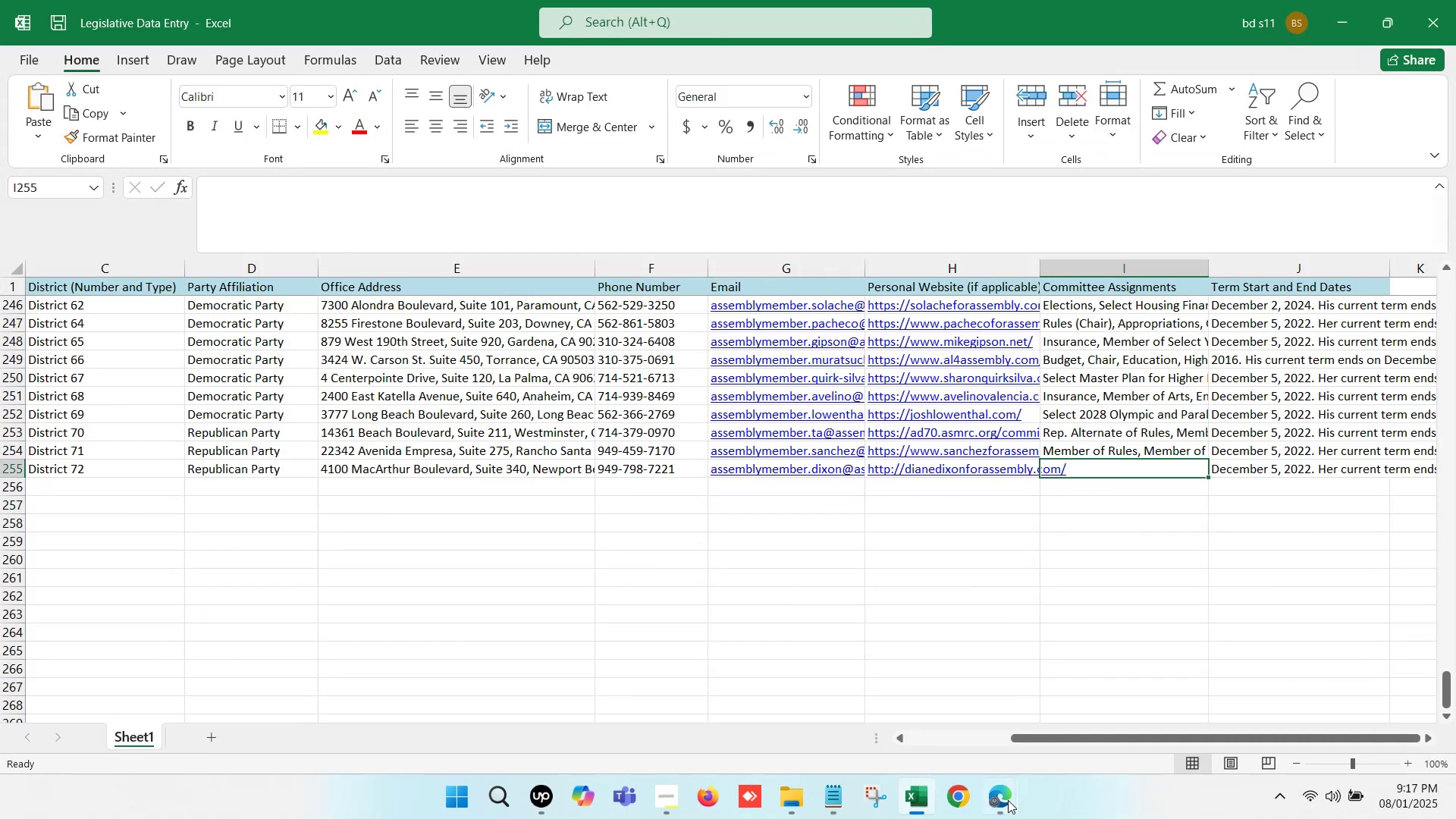 
left_click([1005, 801])
 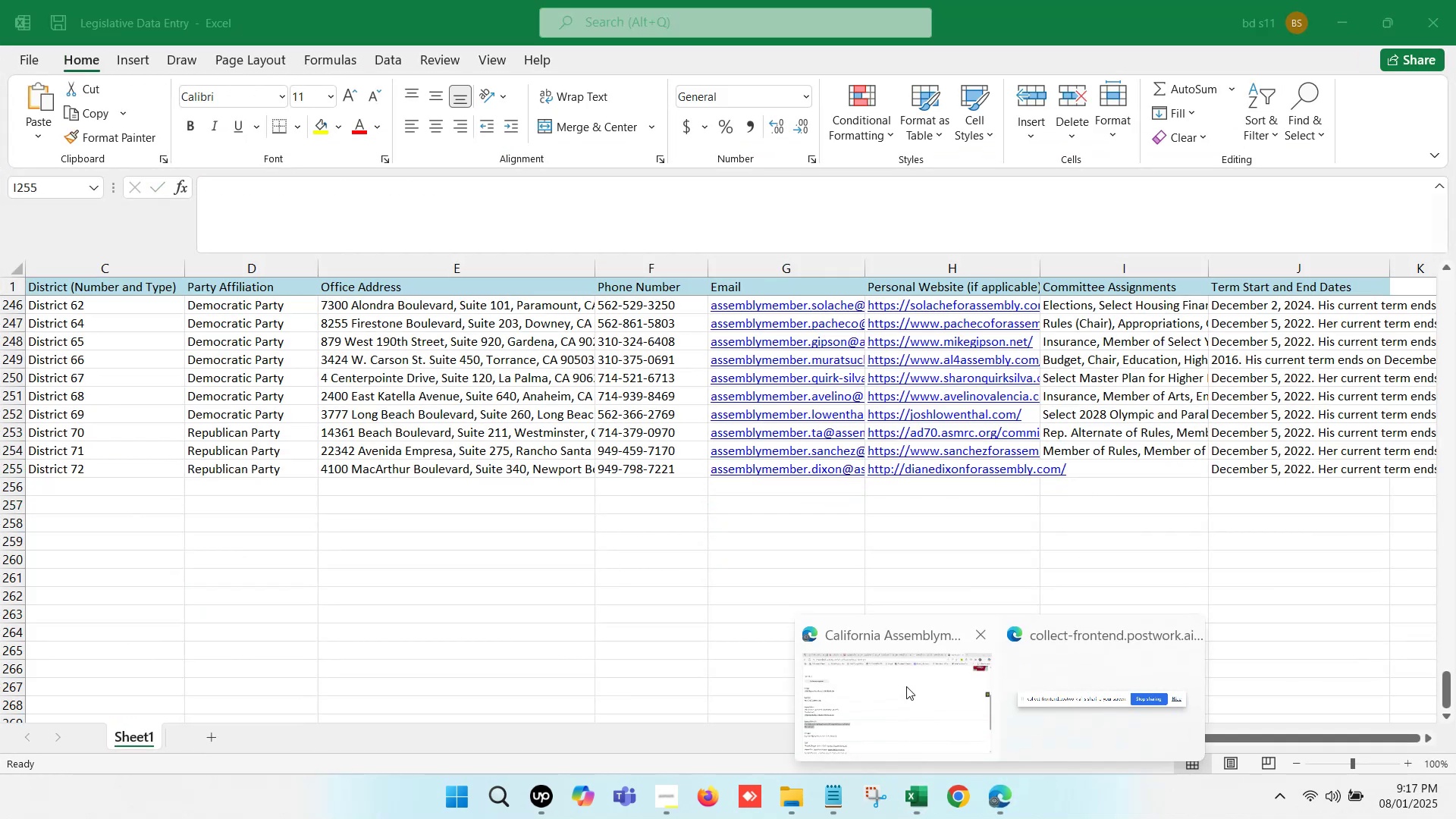 
left_click([905, 686])
 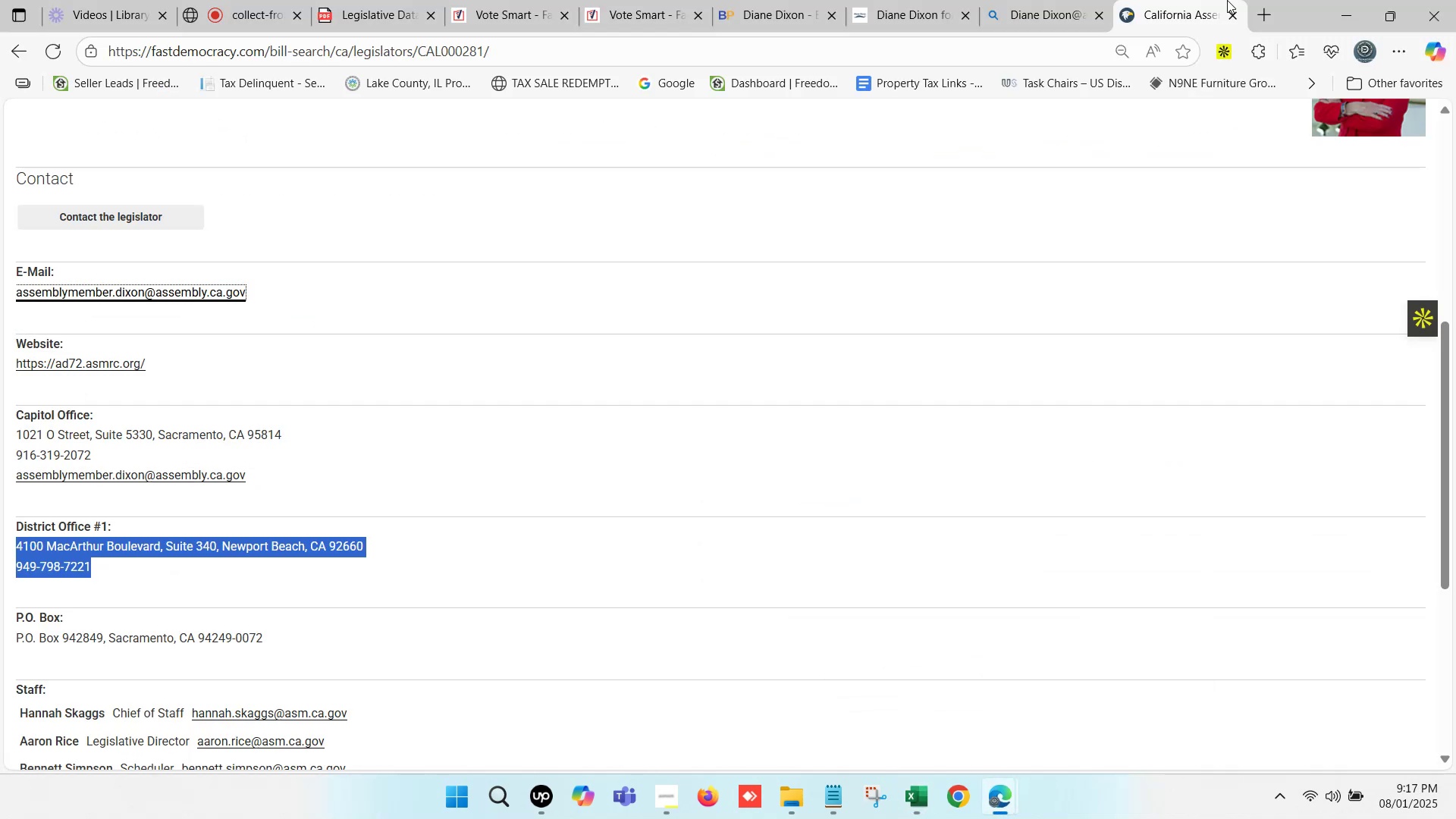 
left_click([1227, 0])
 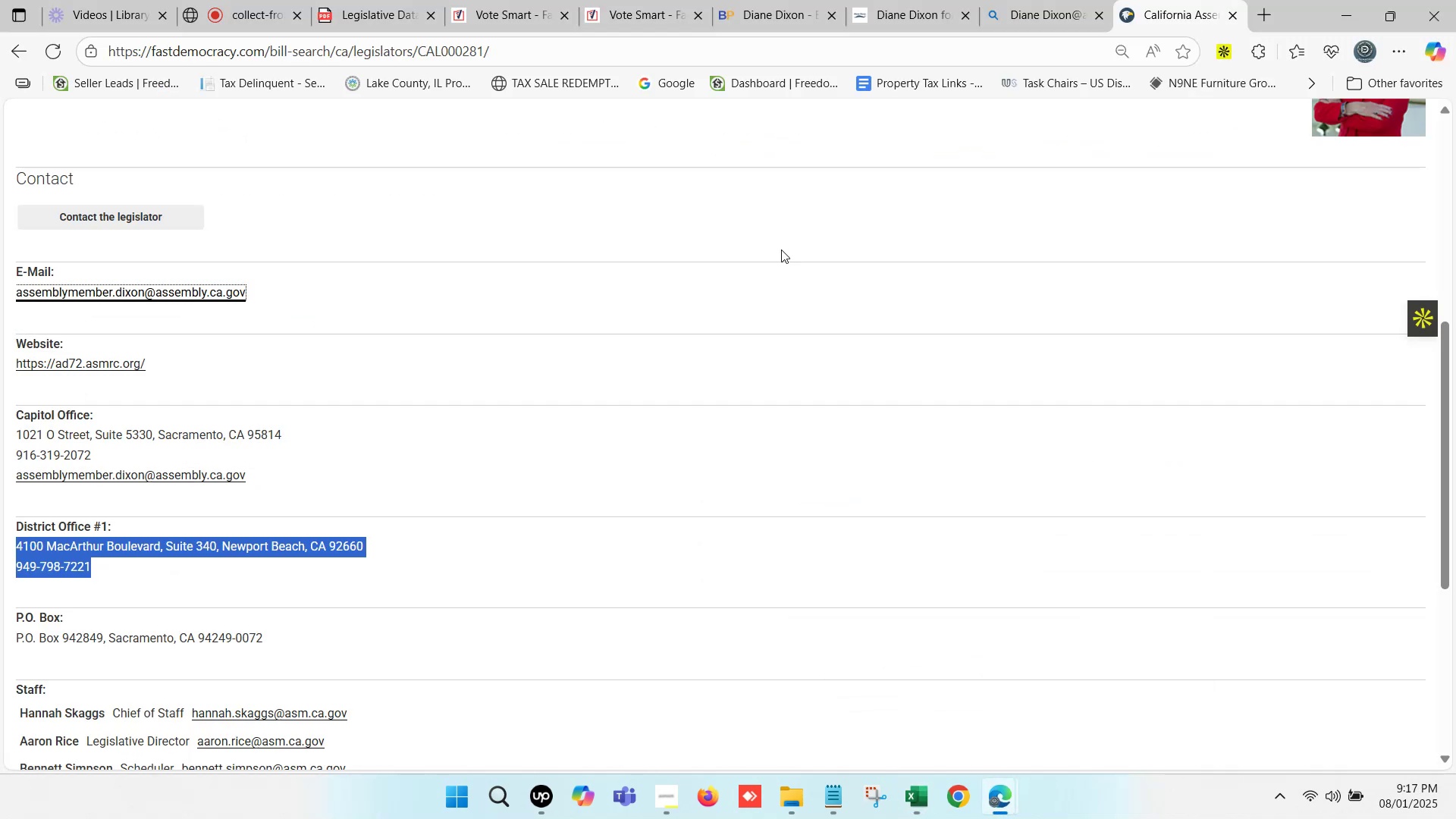 
scroll: coordinate [460, 436], scroll_direction: down, amount: 5.0
 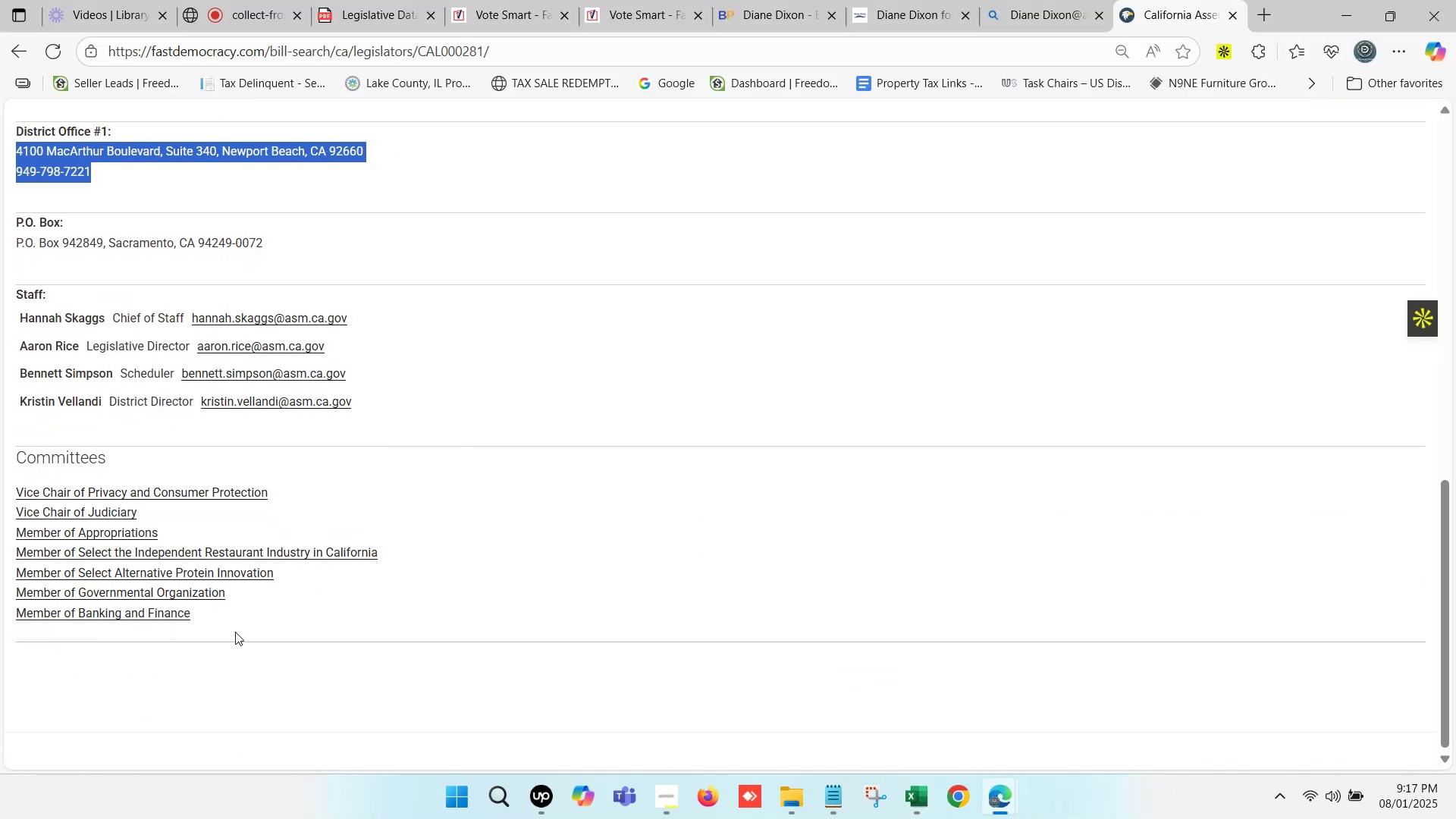 
left_click_drag(start_coordinate=[224, 622], to_coordinate=[0, 495])
 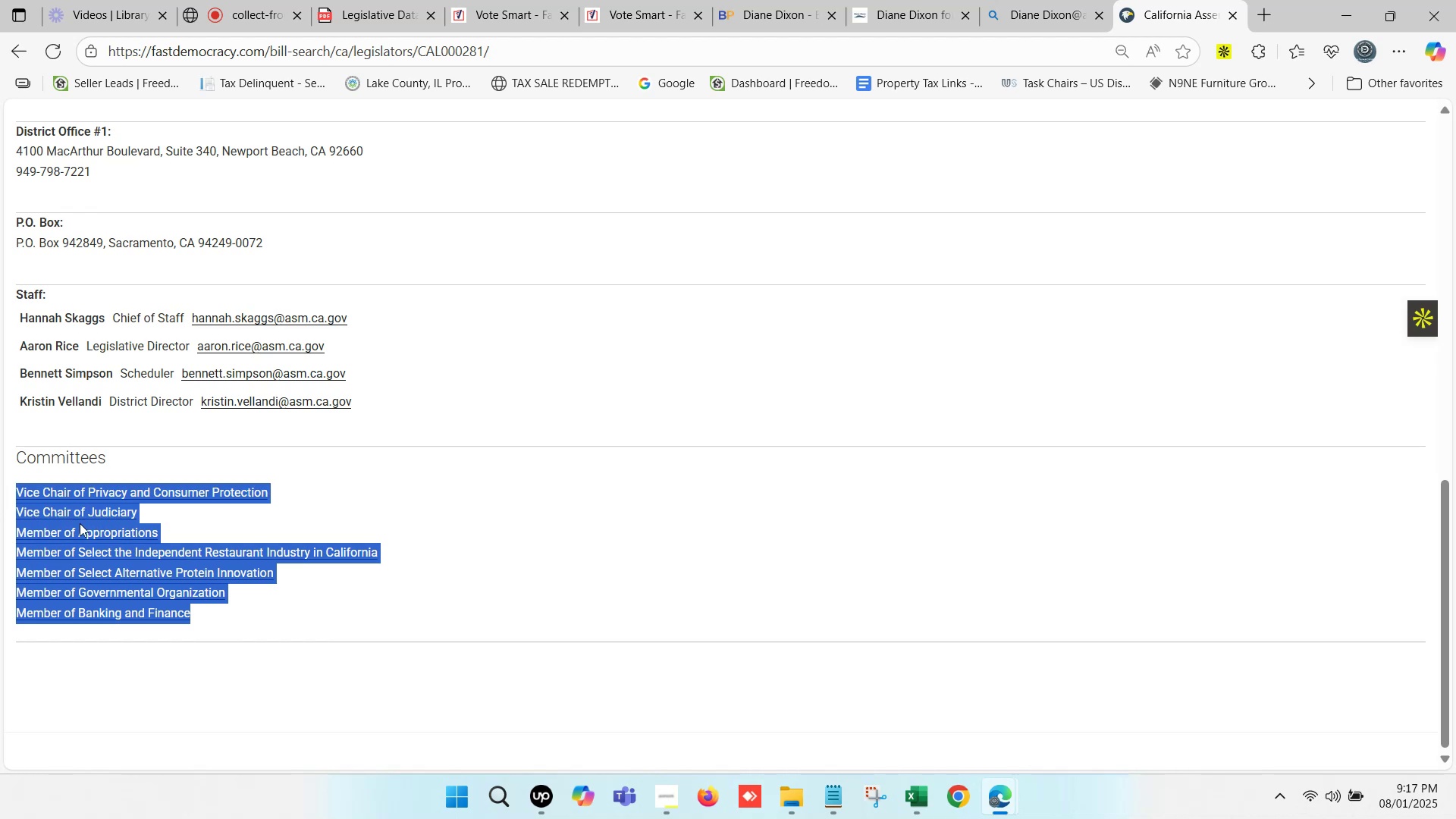 
key(Control+ControlLeft)
 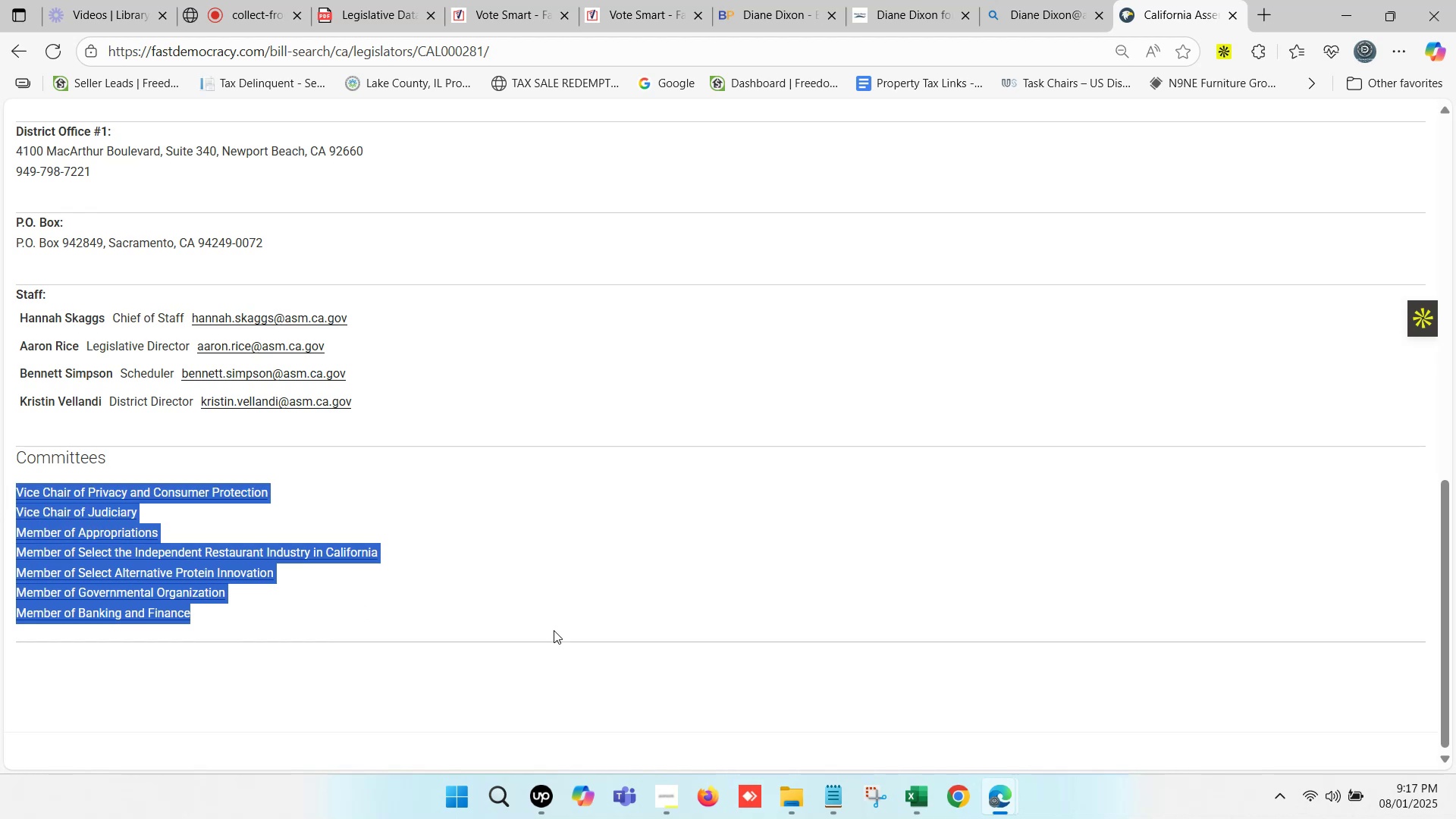 
key(Control+C)
 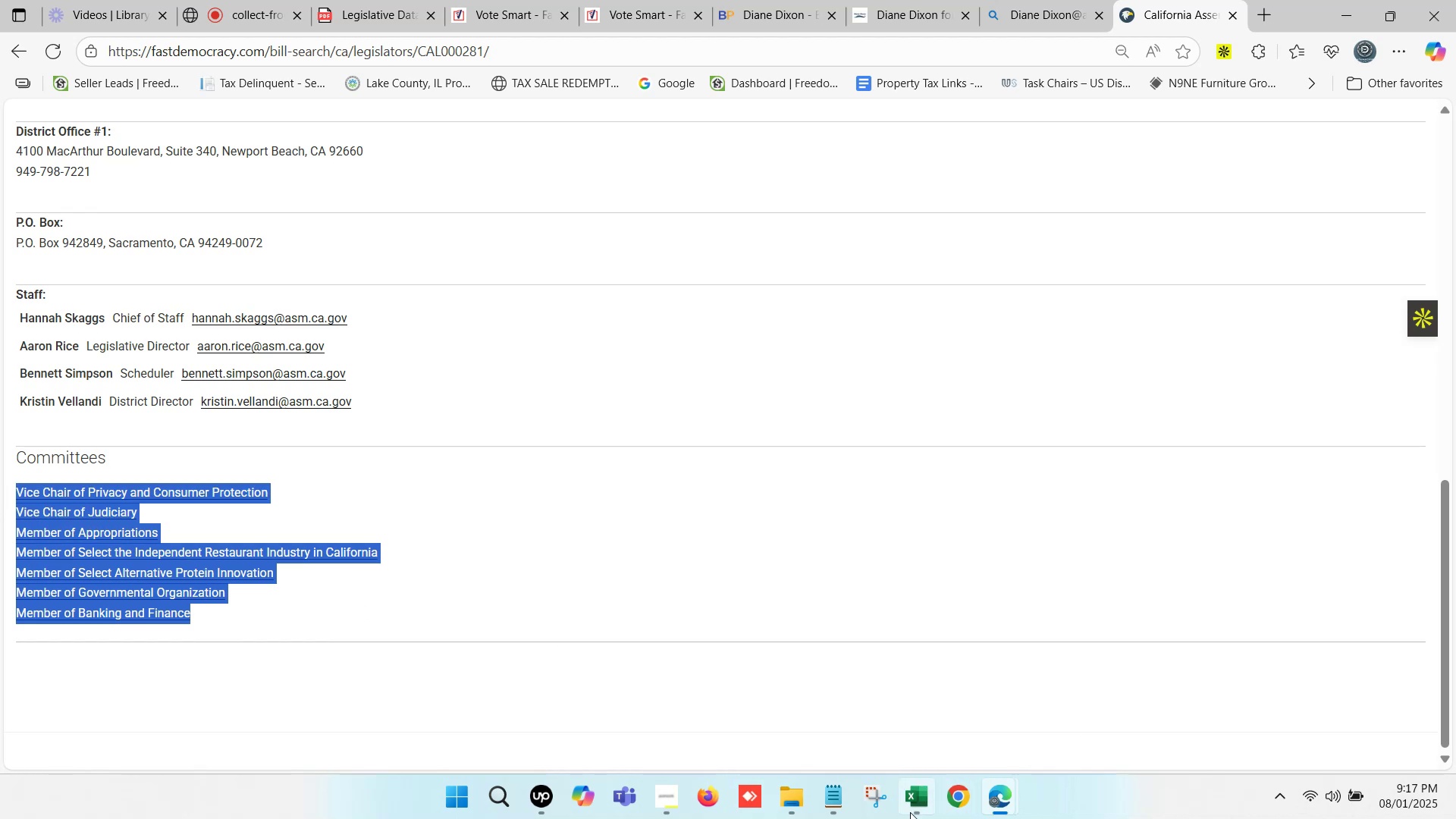 
left_click([908, 811])
 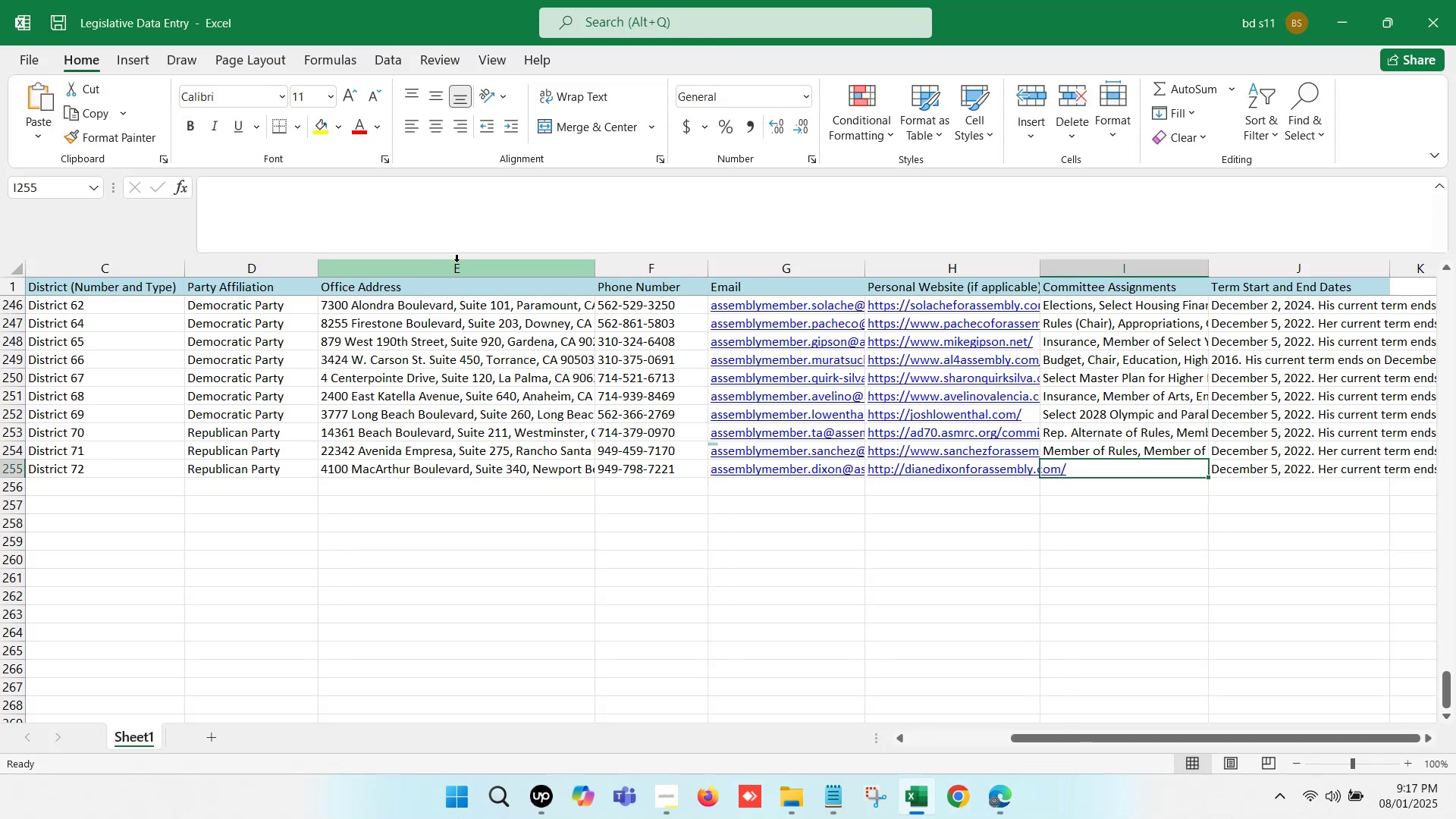 
key(Control+ControlLeft)
 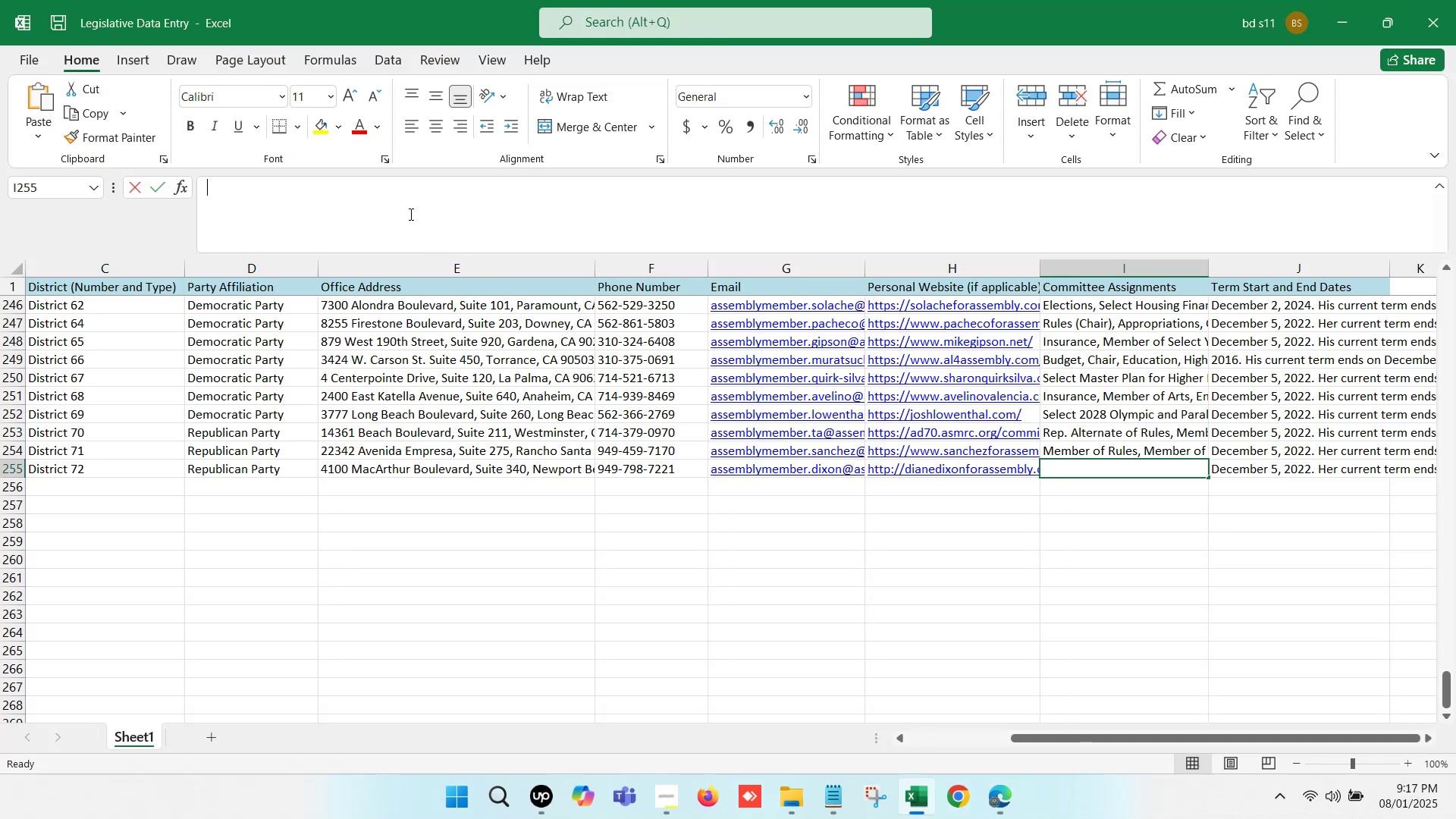 
left_click([410, 214])
 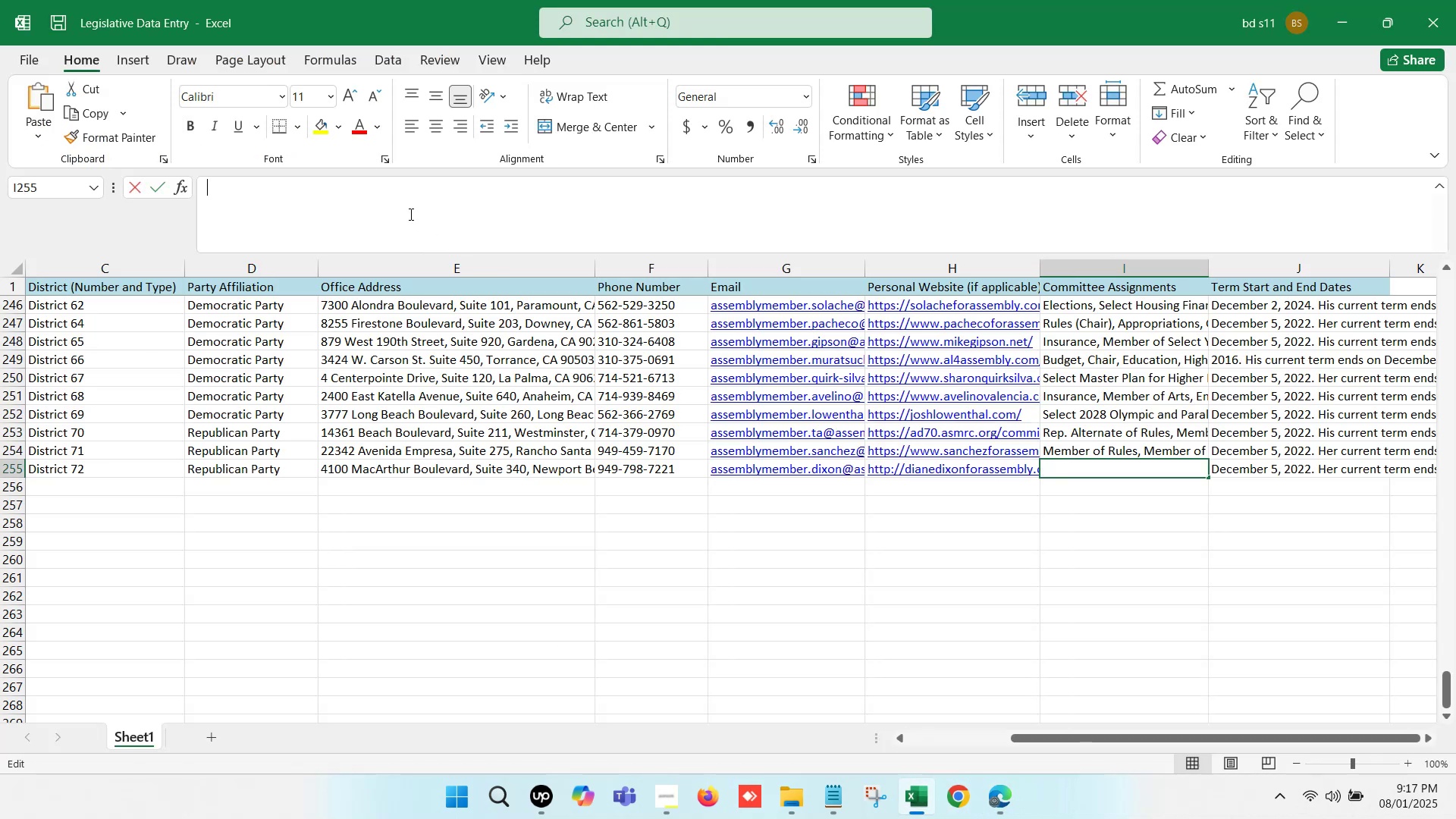 
key(Control+V)
 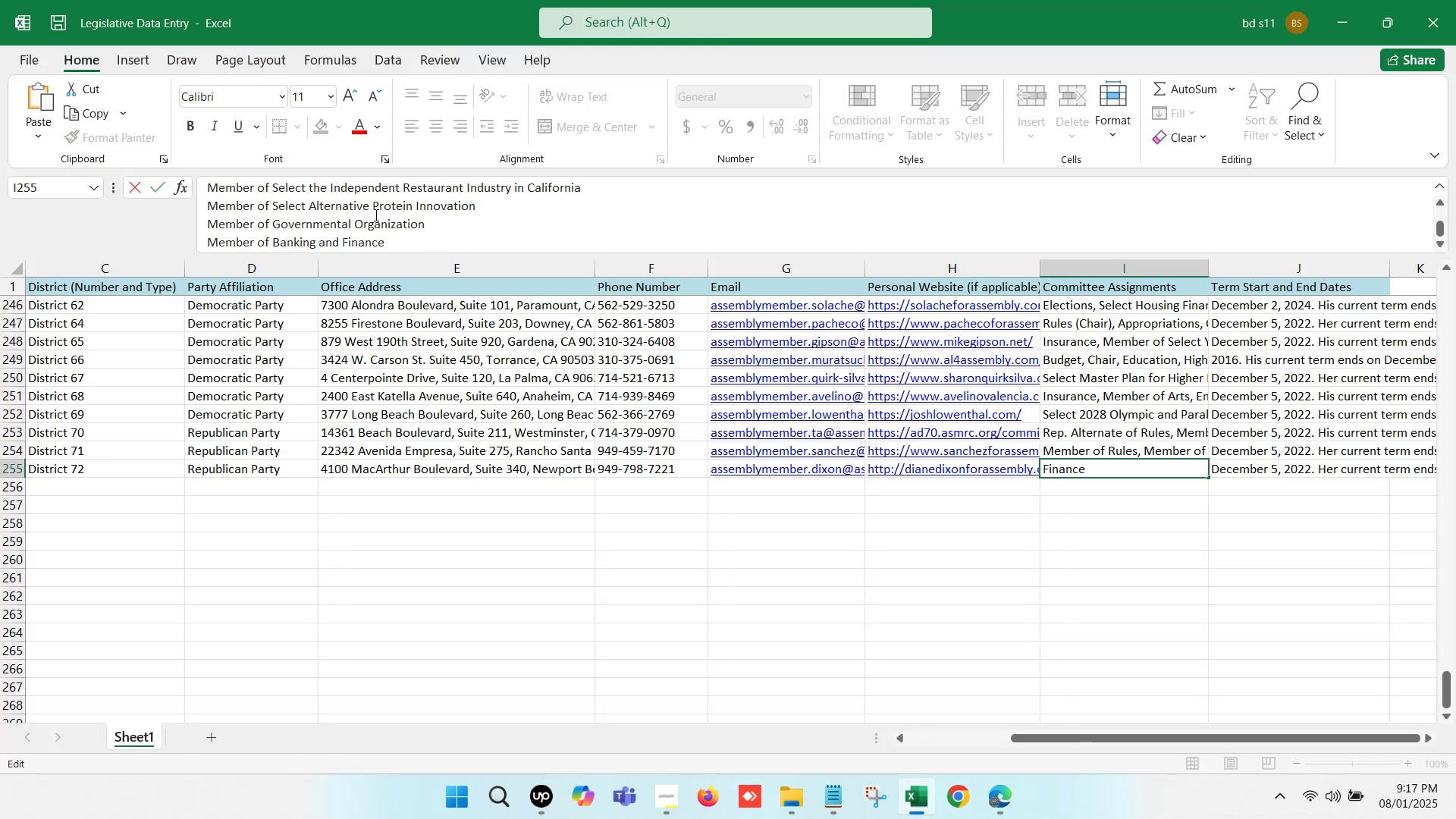 
scroll: coordinate [362, 214], scroll_direction: up, amount: 6.0
 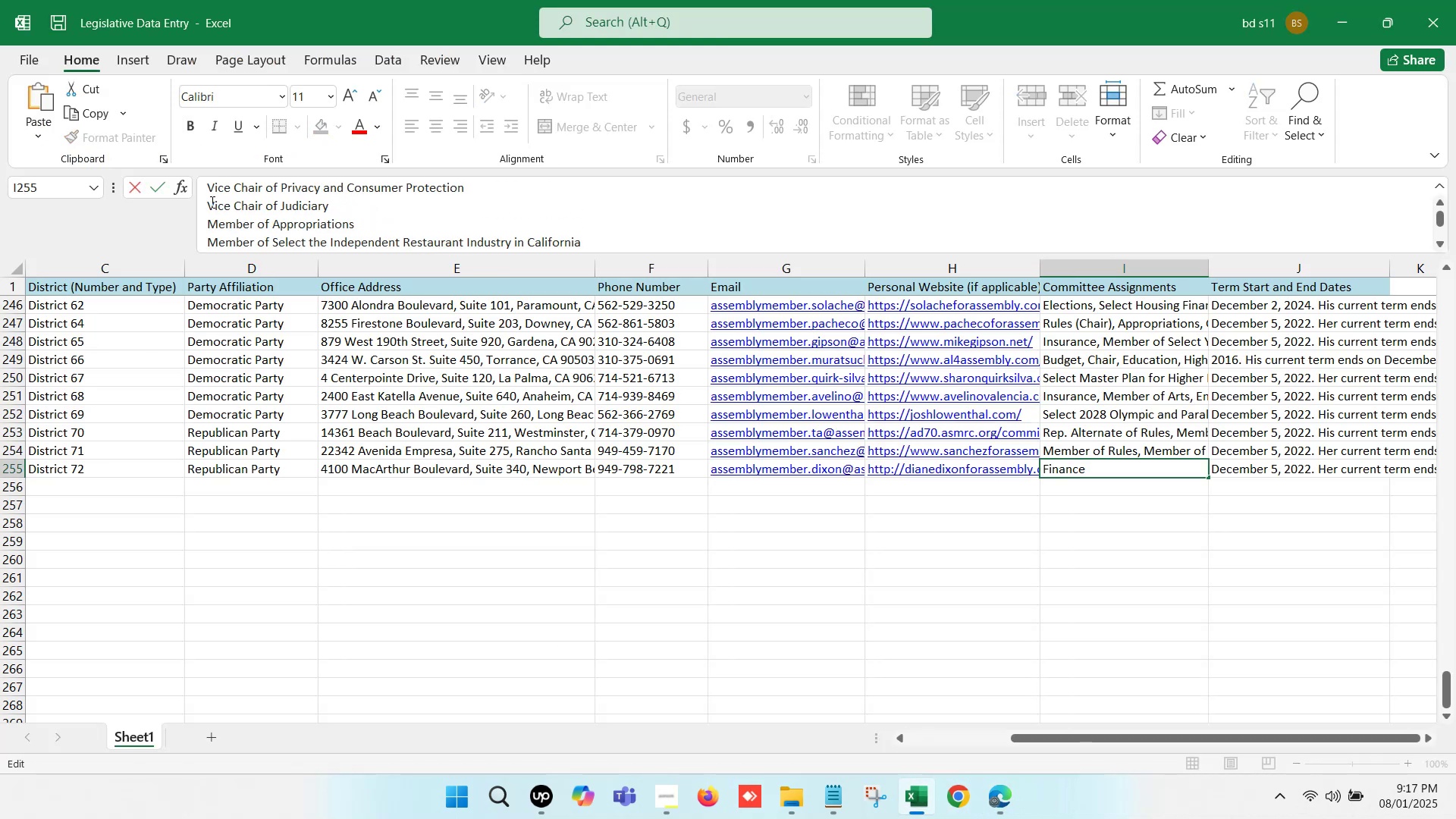 
left_click([211, 202])
 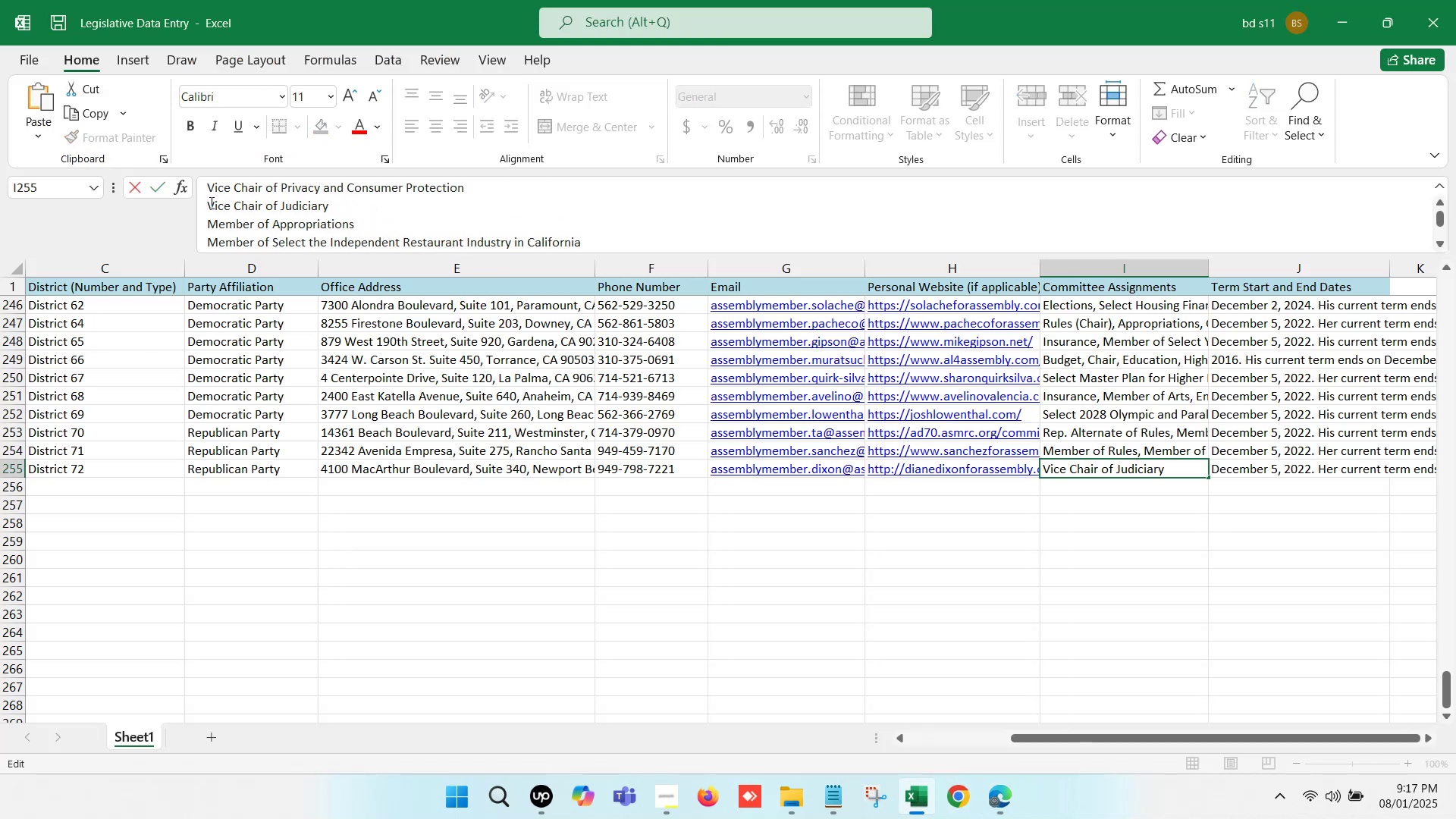 
key(Backspace)
 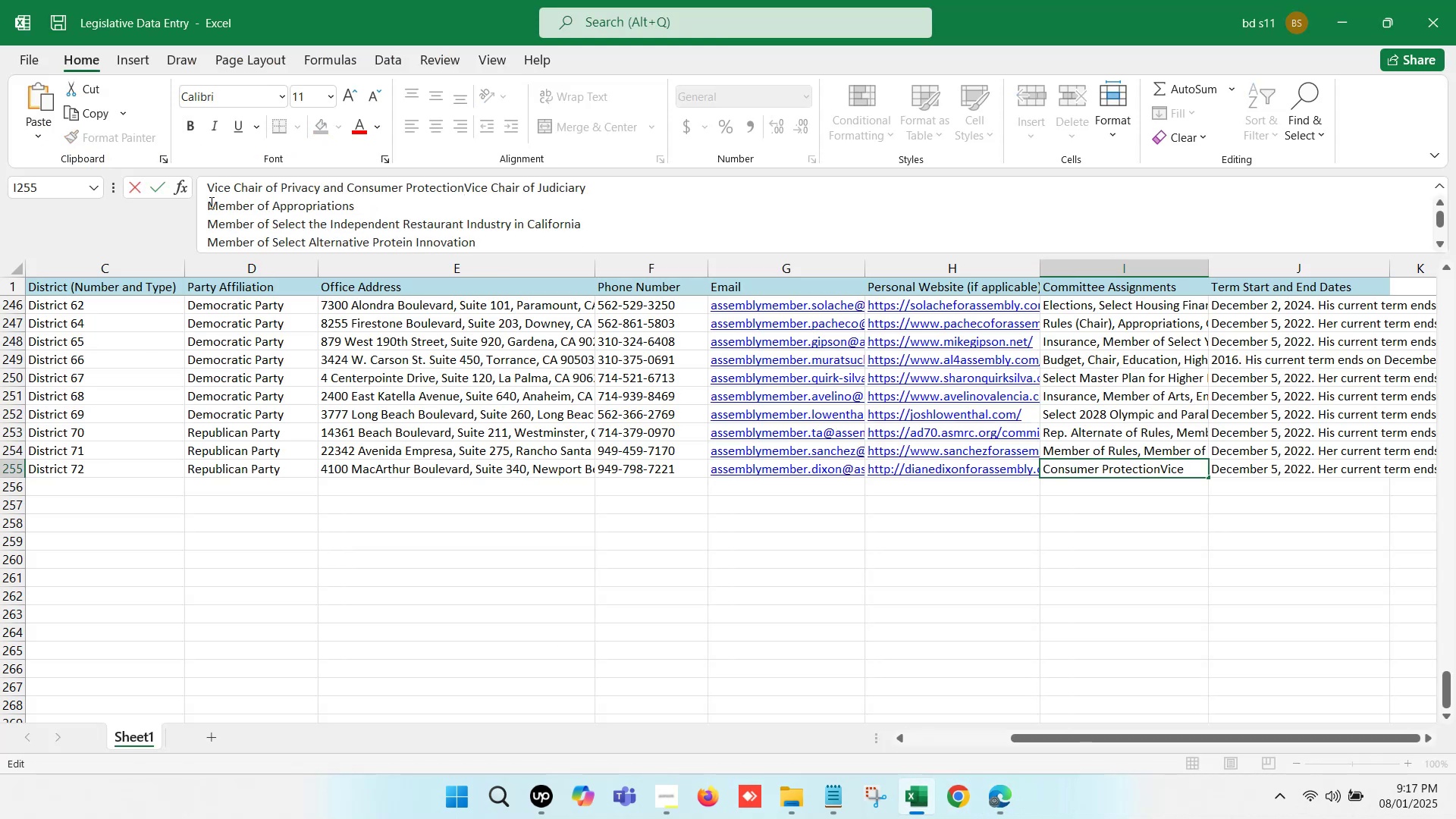 
key(Comma)
 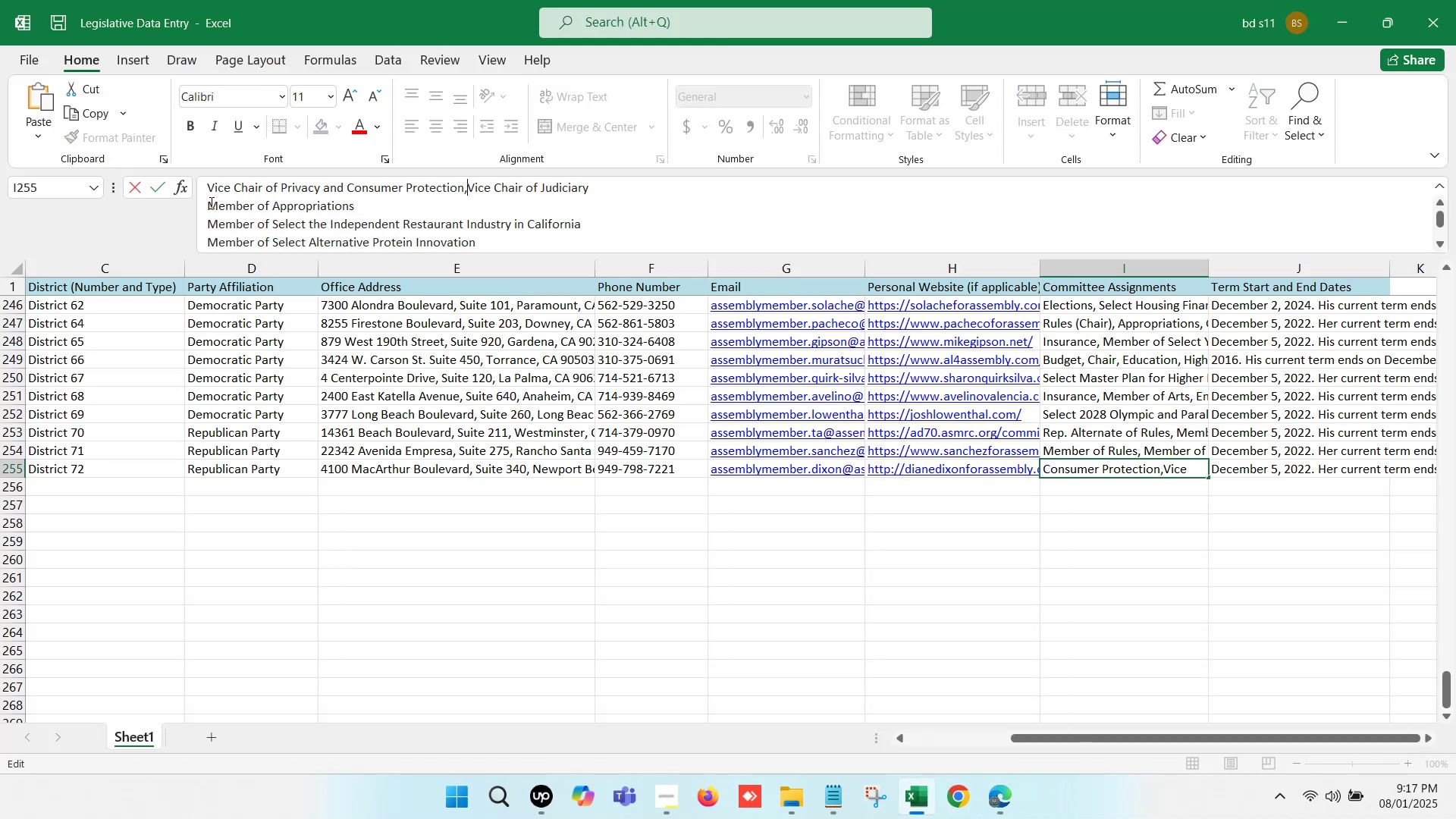 
key(Space)
 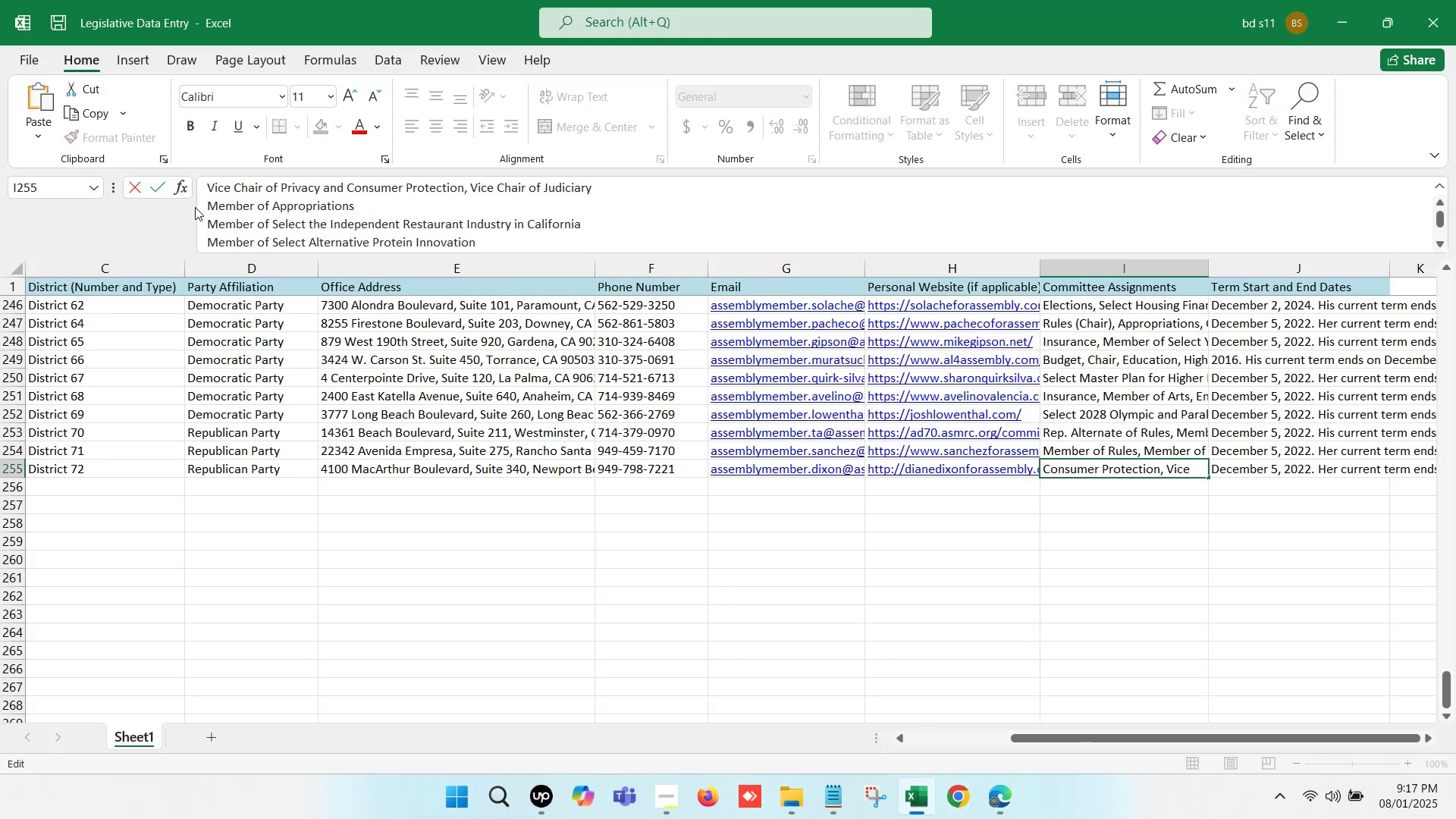 
left_click([203, 205])
 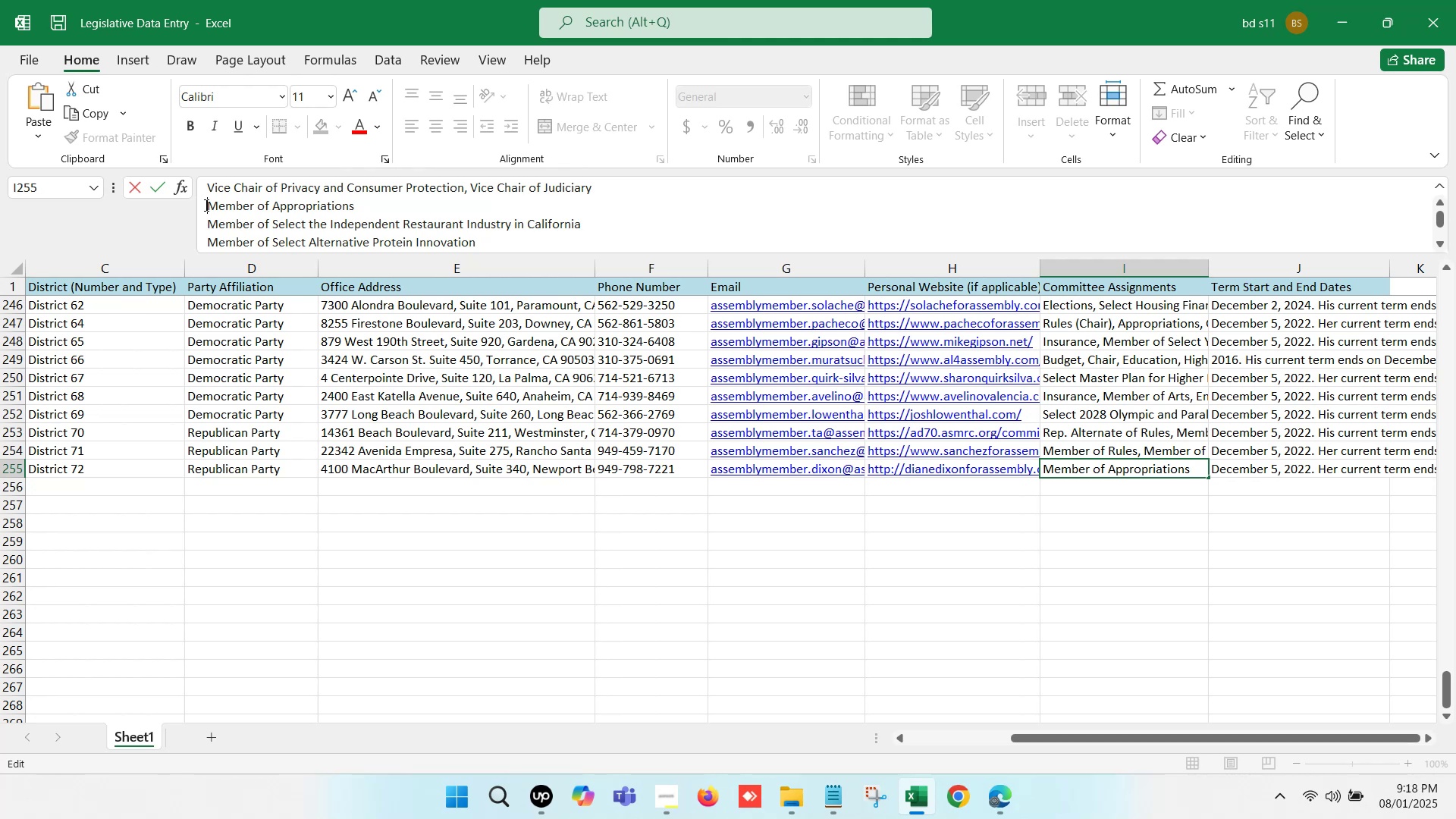 
wait(60.69)
 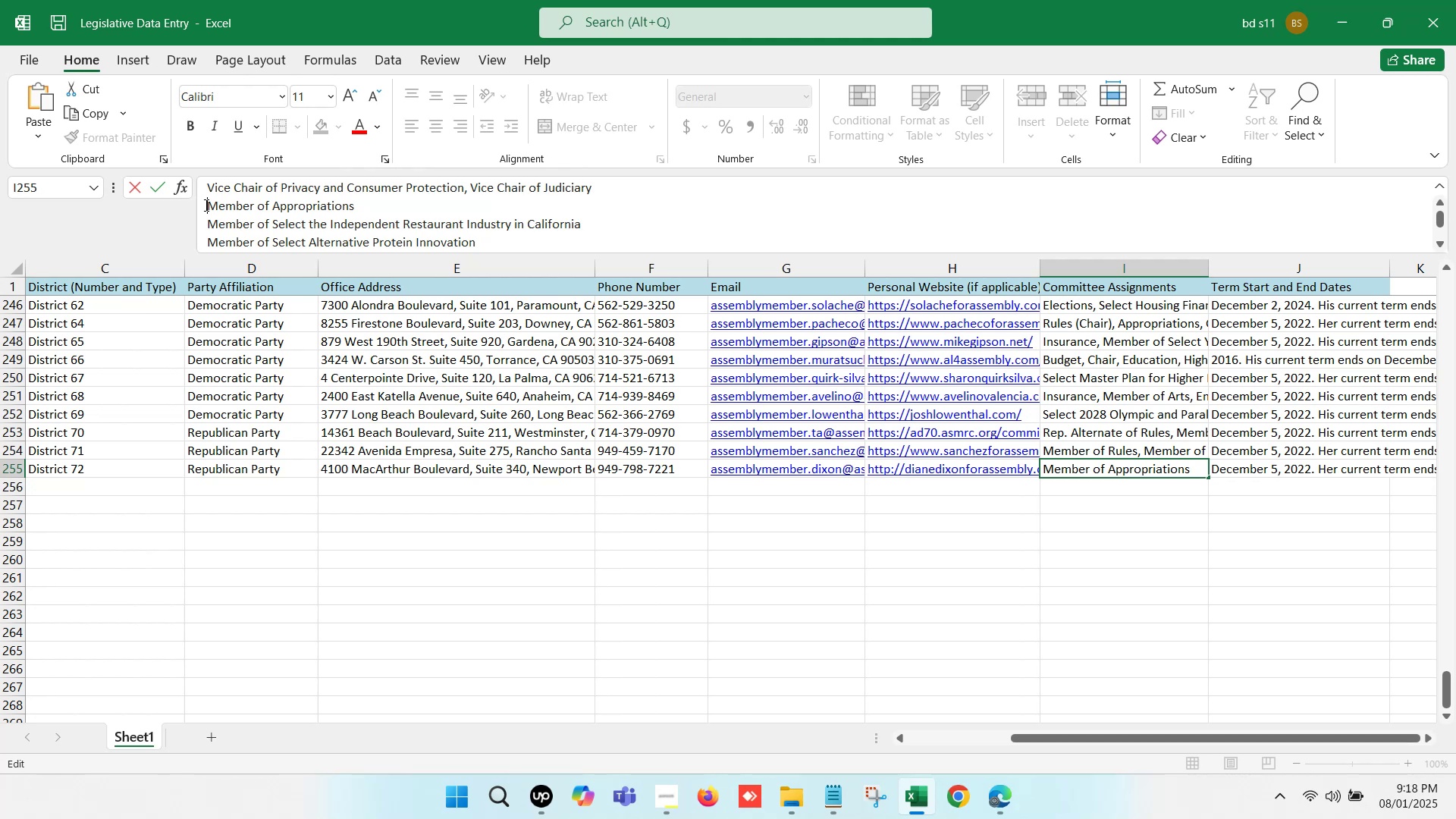 
left_click([720, 488])
 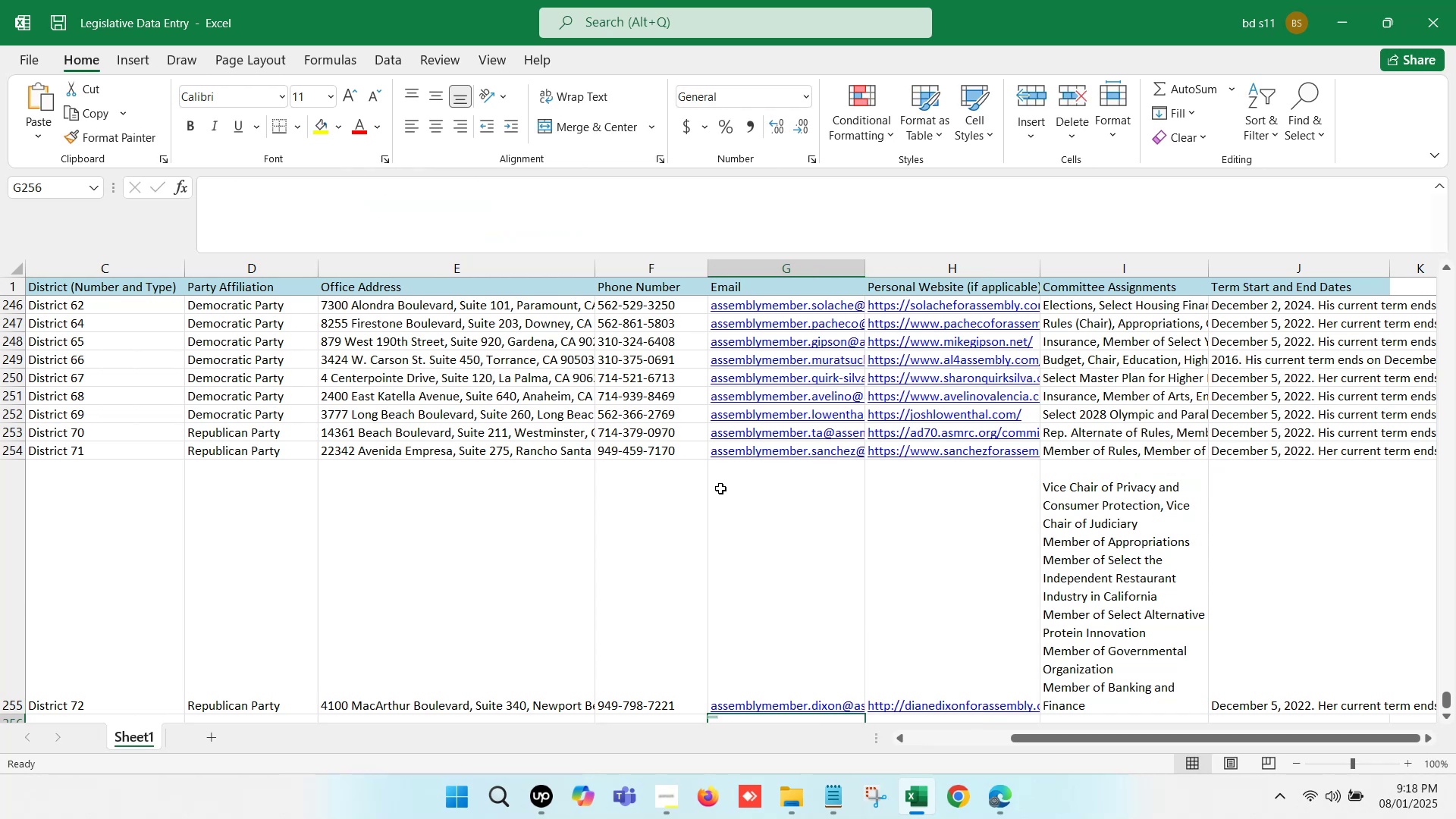 
left_click([1094, 560])
 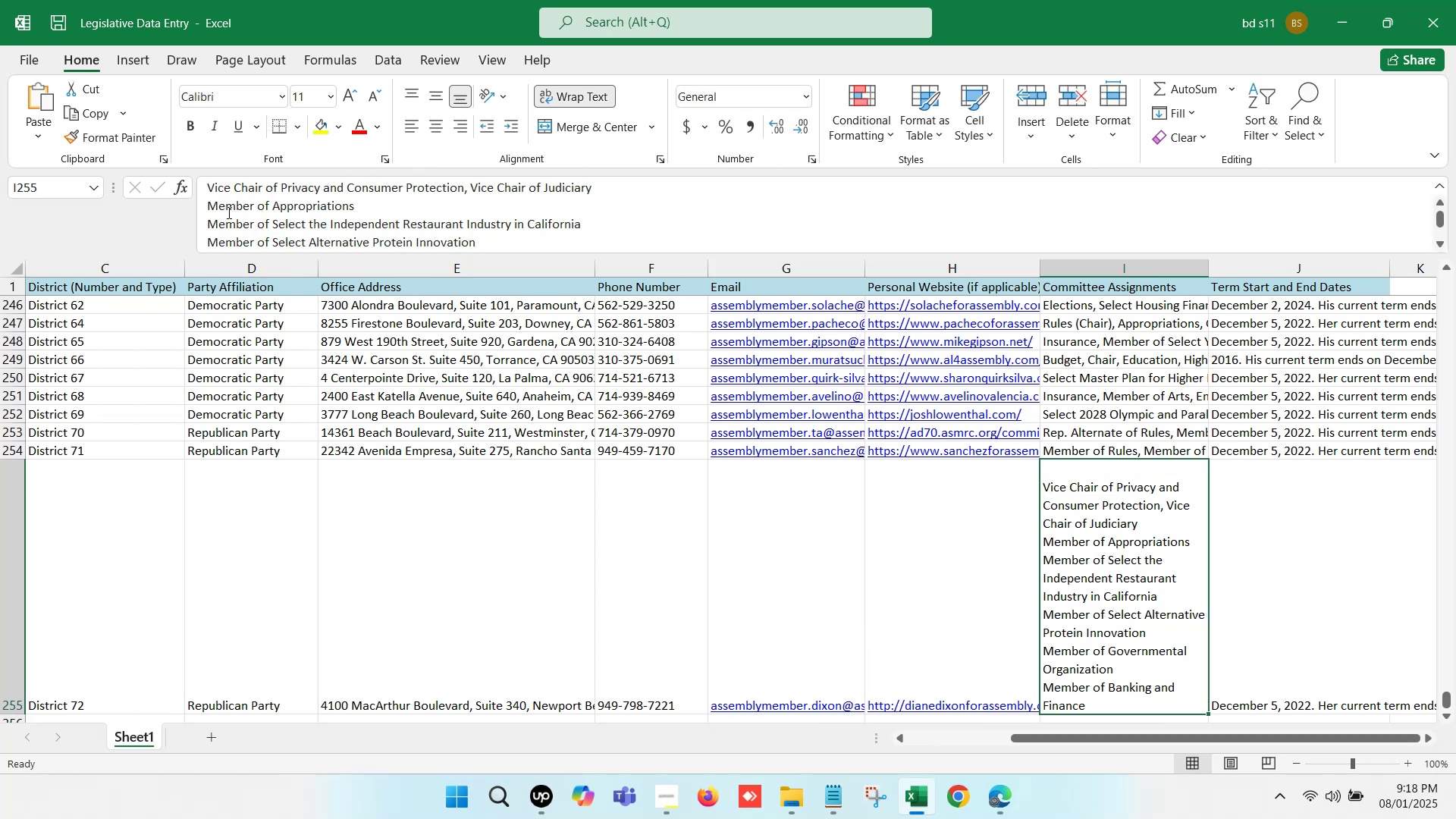 
left_click([208, 204])
 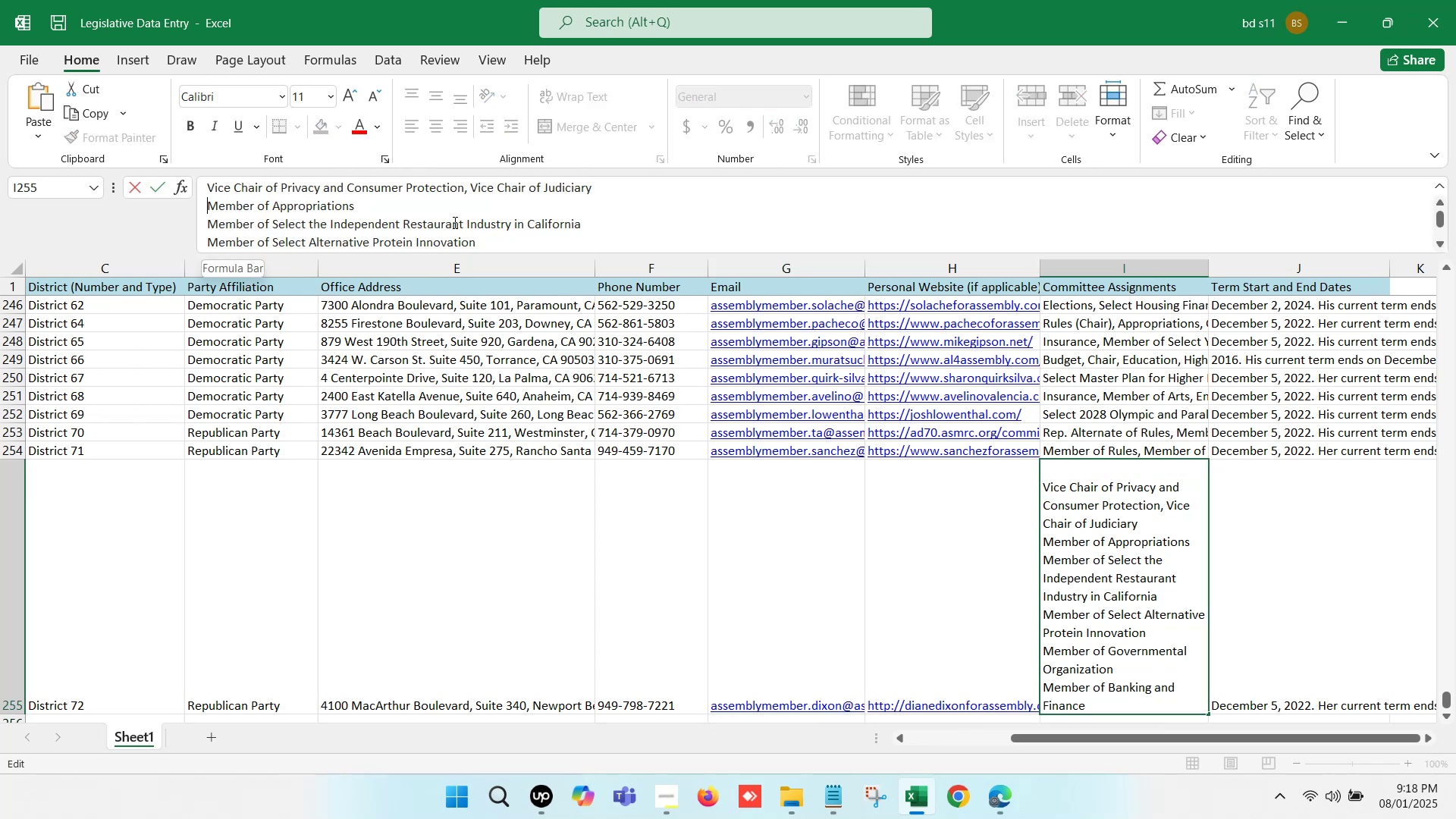 
key(Backspace)
 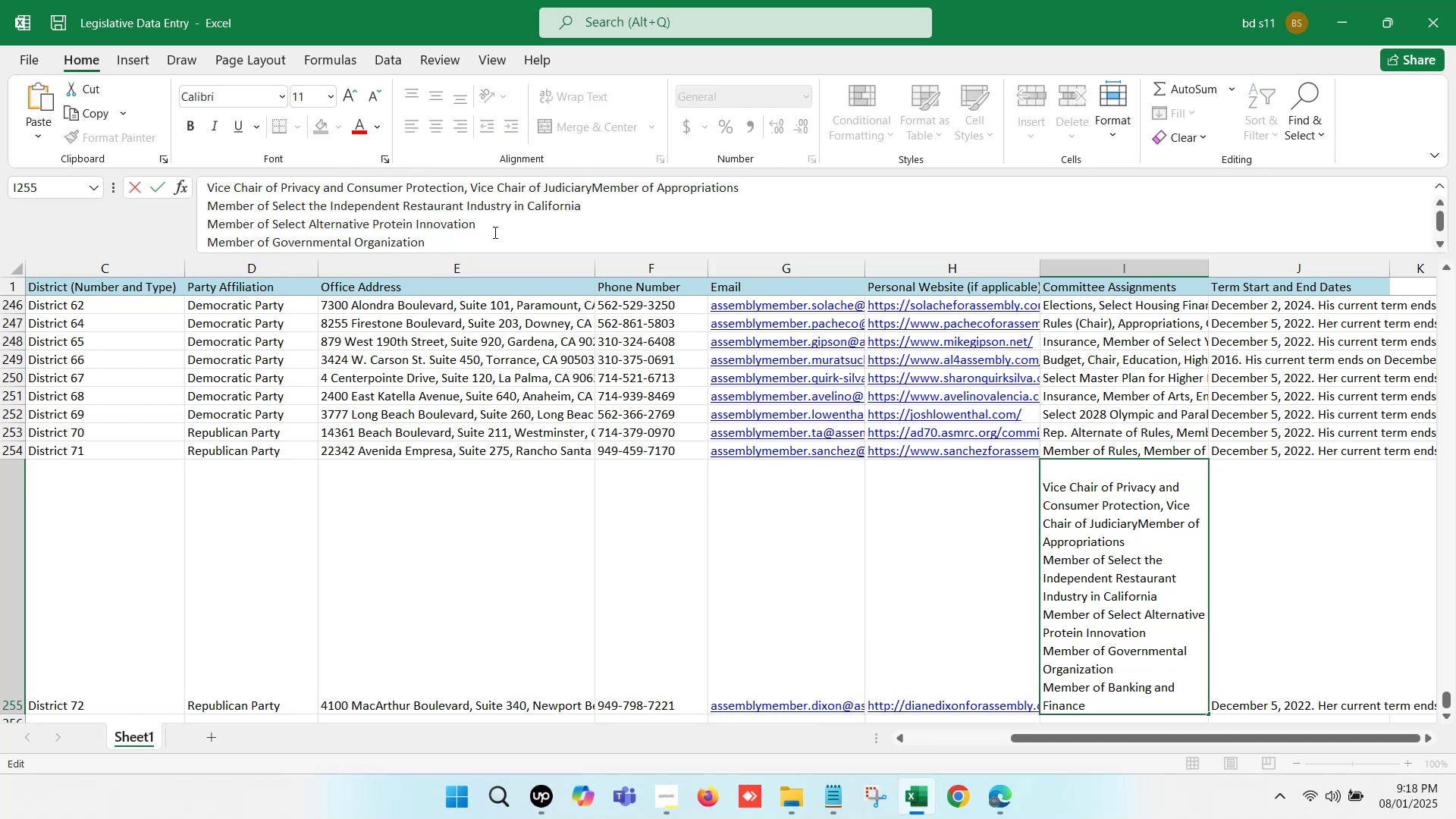 
key(Comma)
 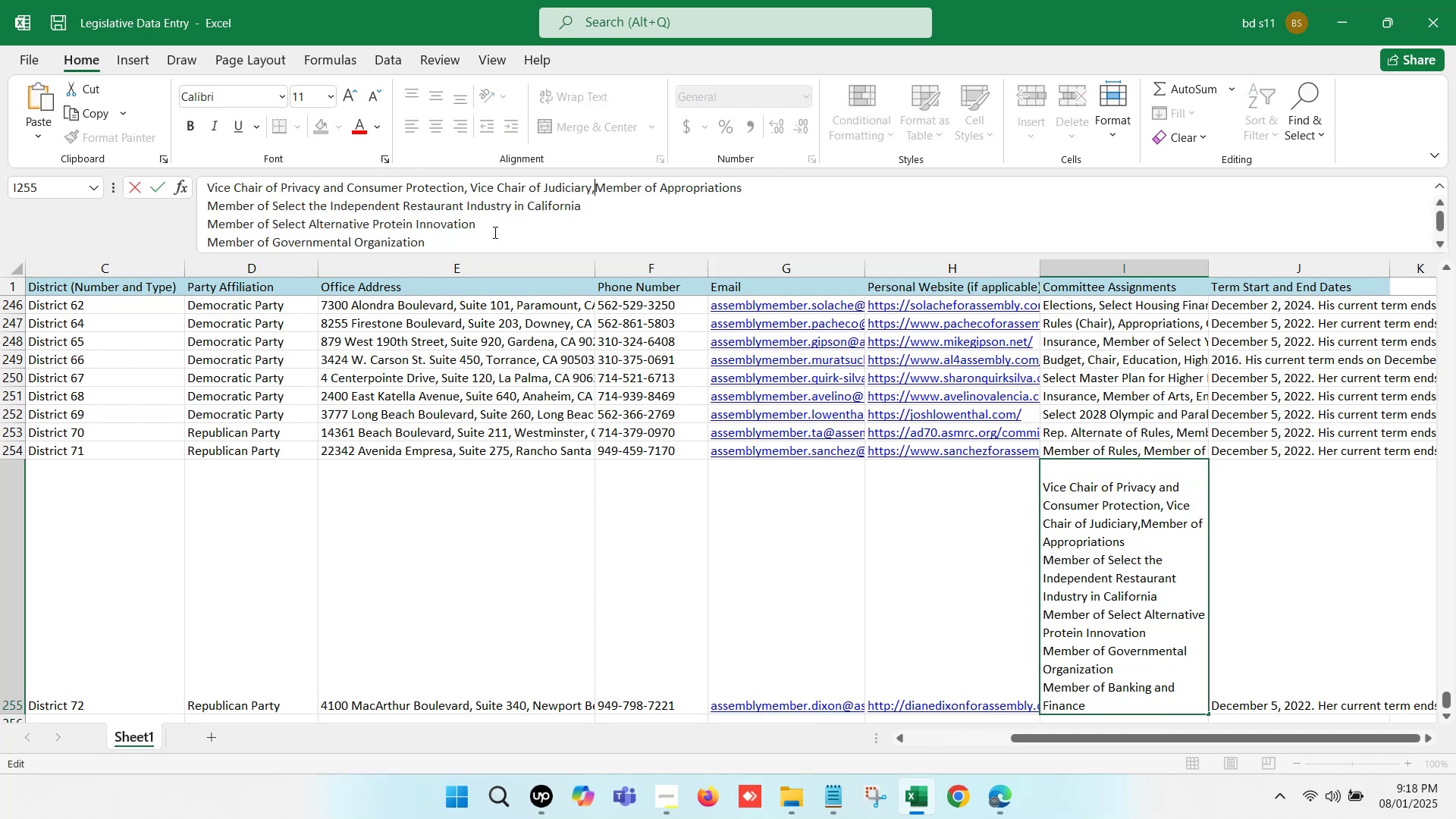 
key(Space)
 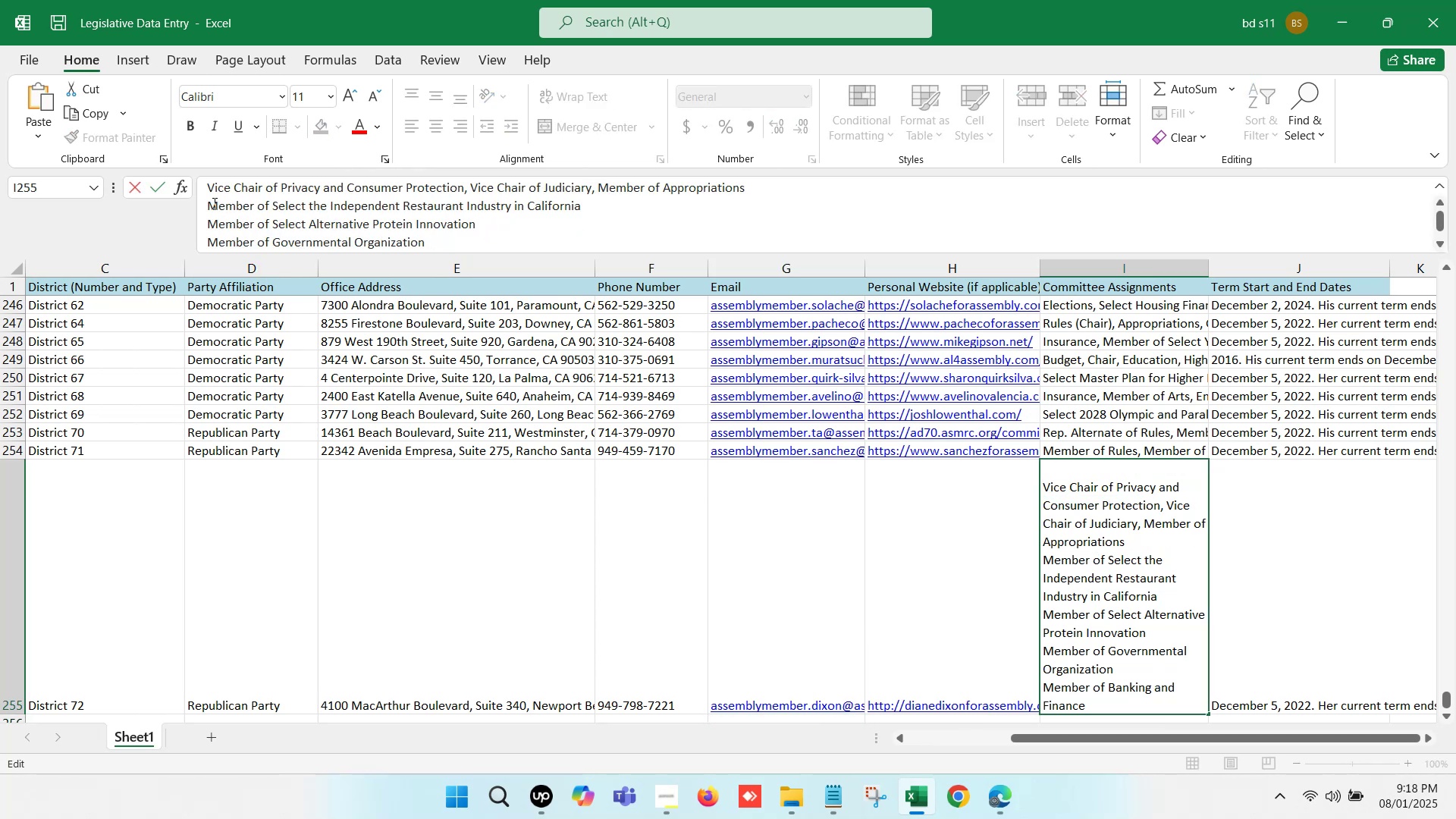 
left_click([208, 203])
 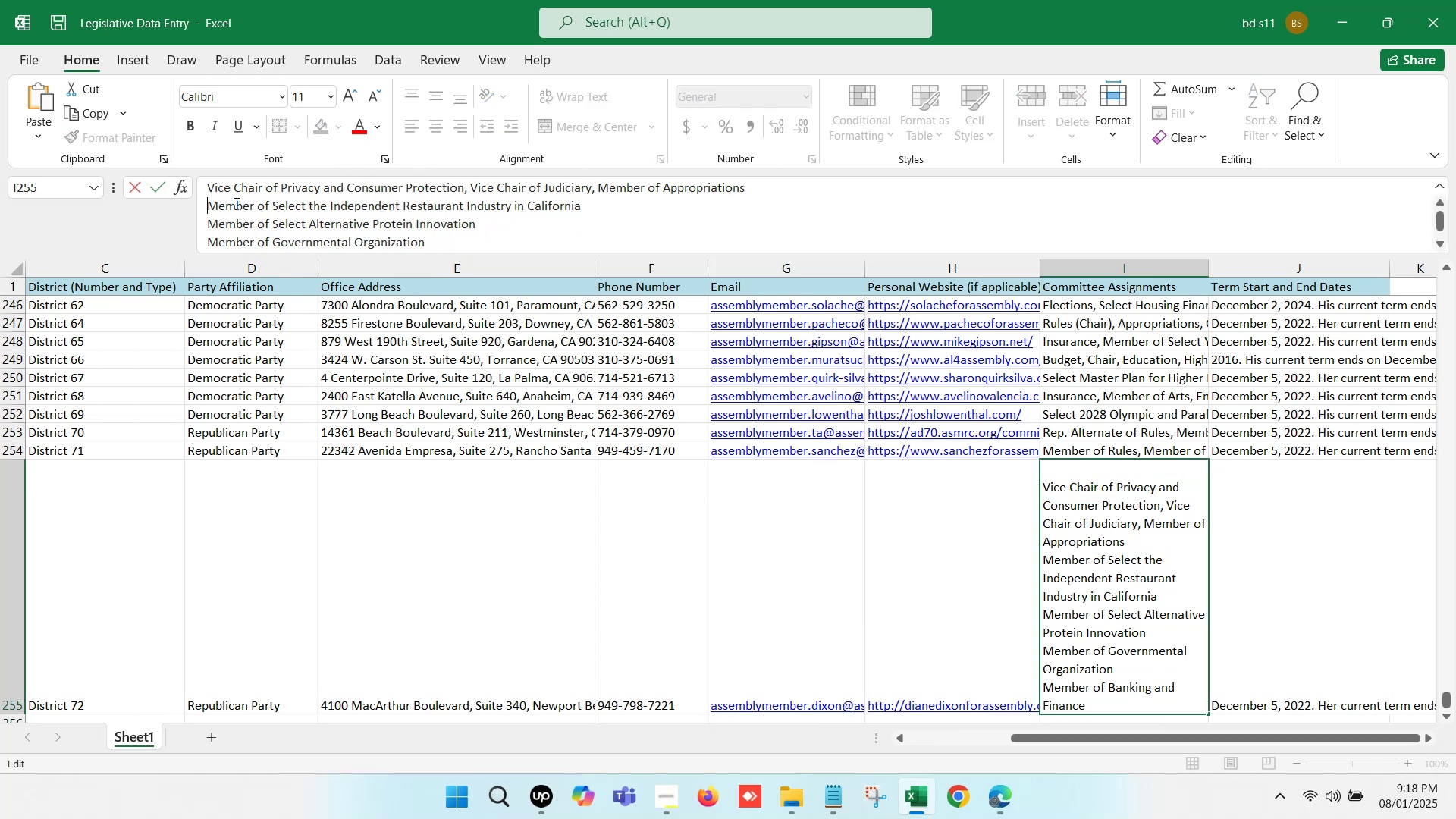 
key(Backspace)
 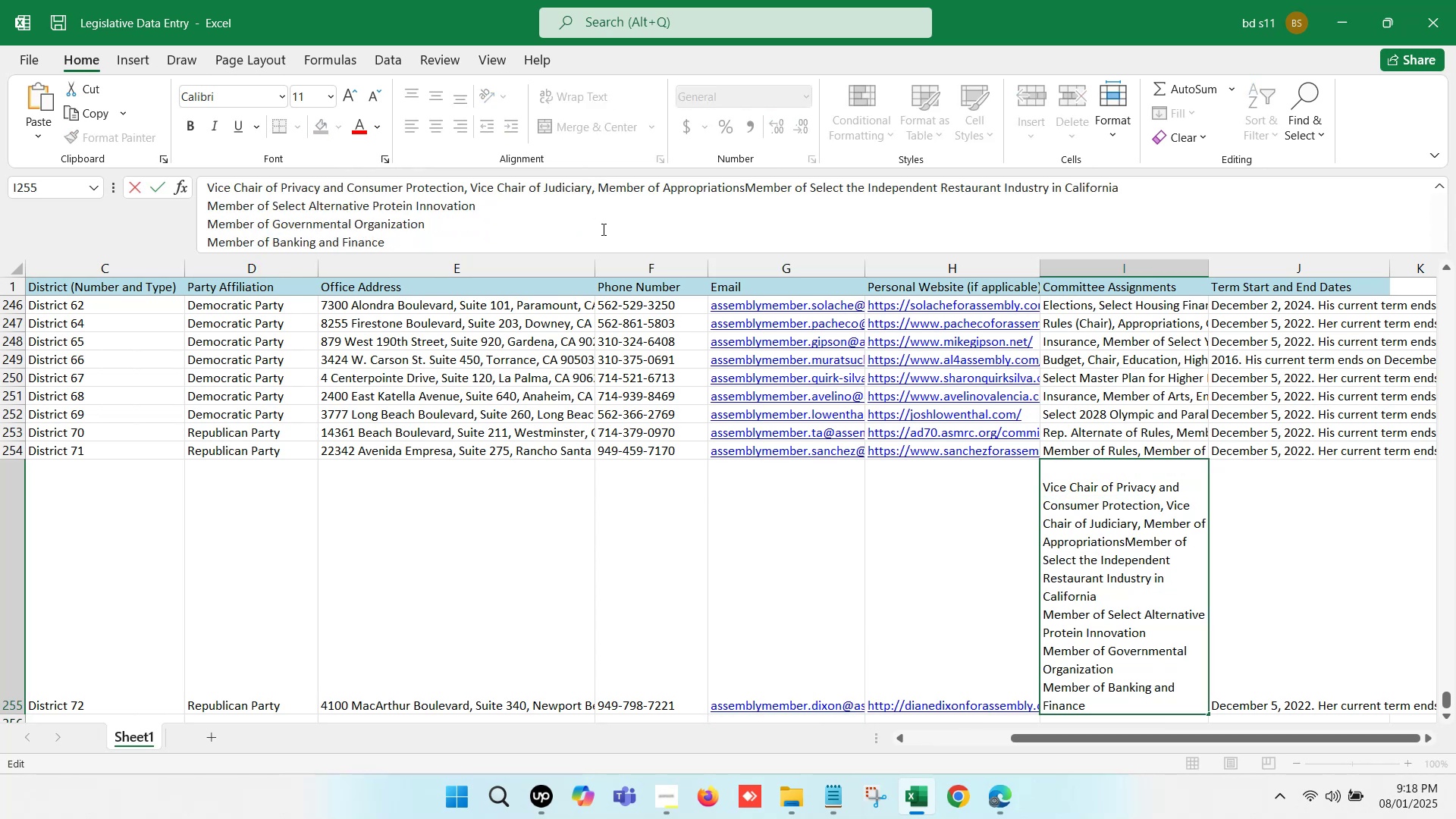 
key(Comma)
 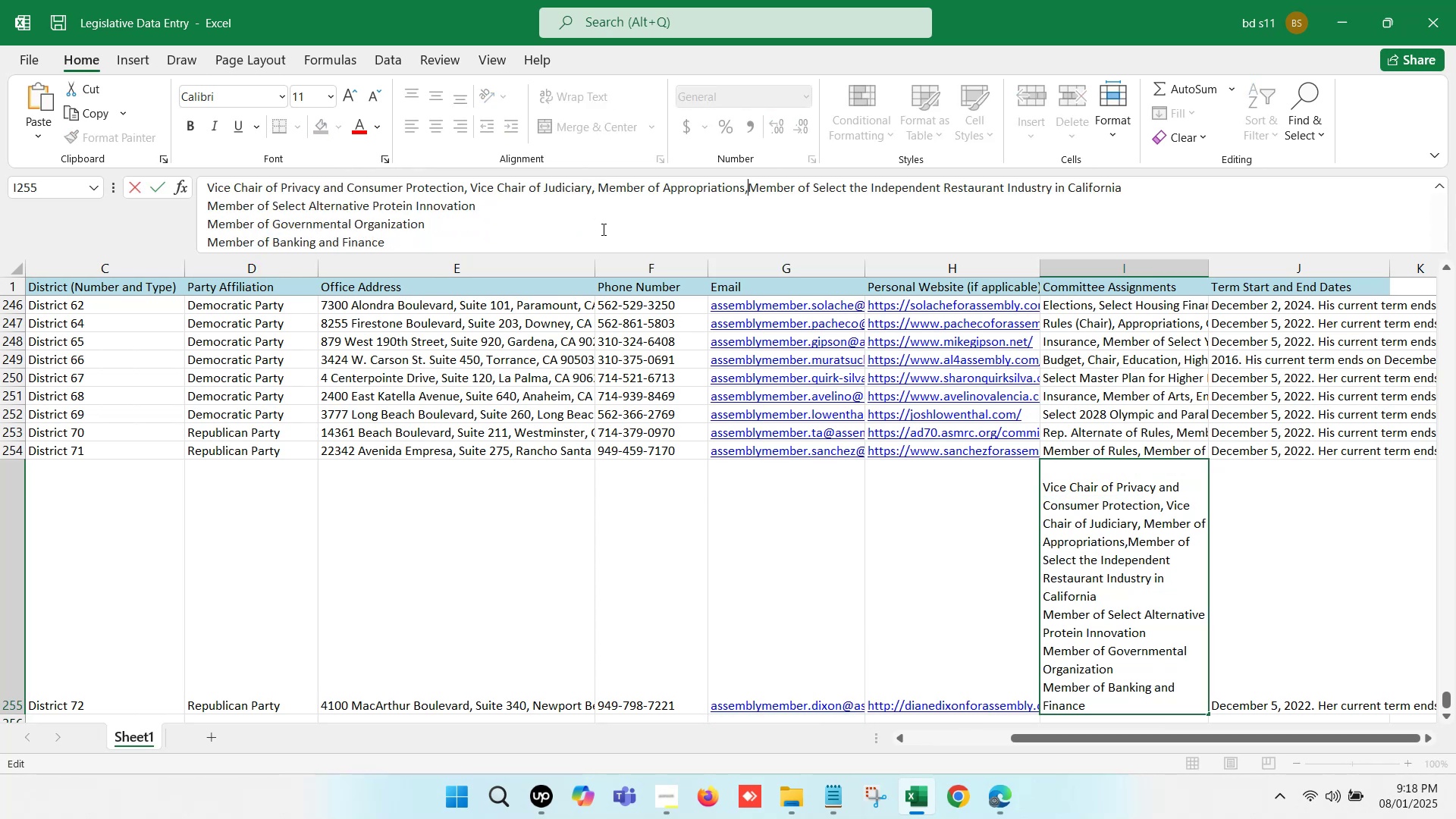 
key(Space)
 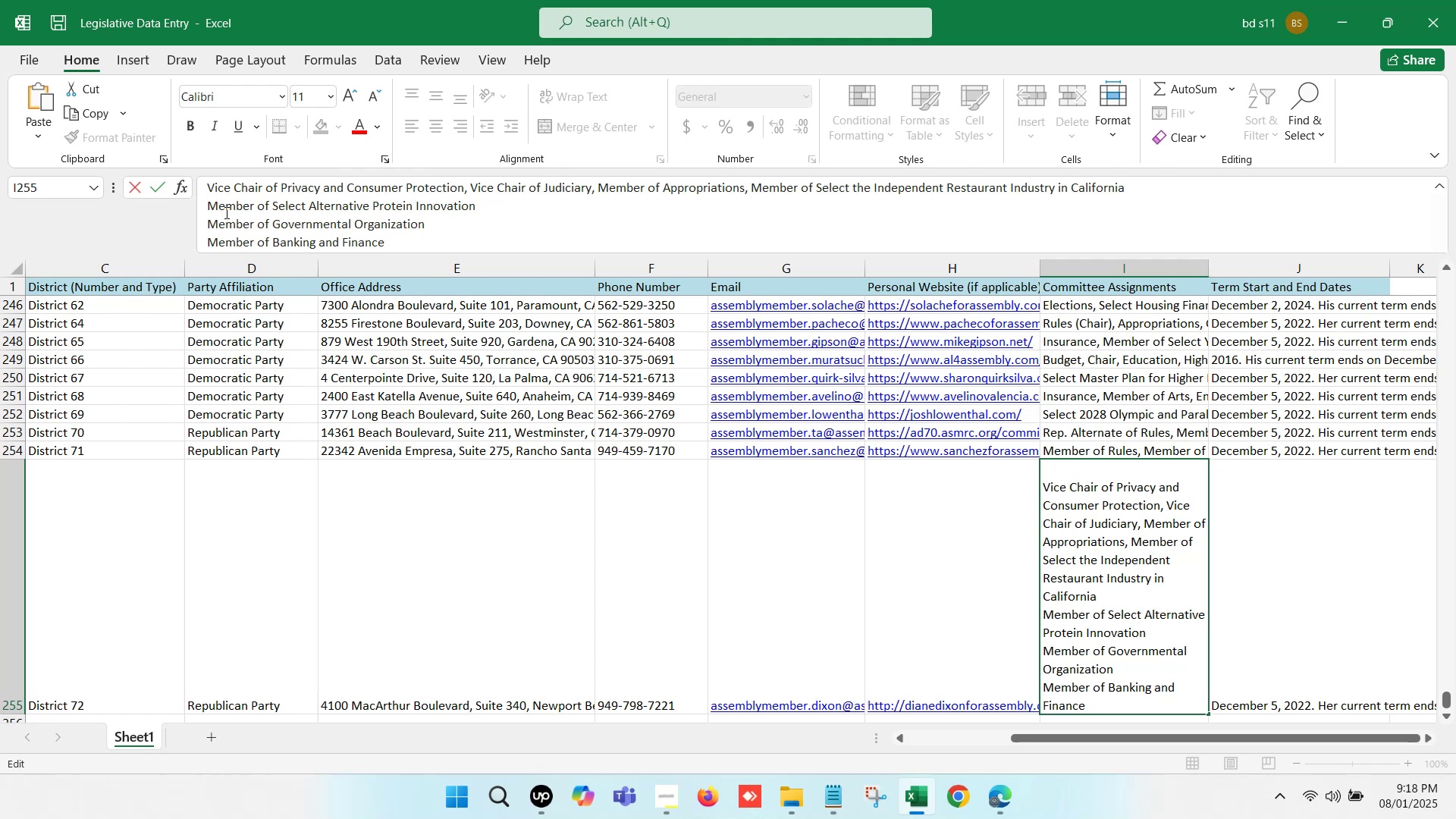 
left_click_drag(start_coordinate=[207, 201], to_coordinate=[214, 201])
 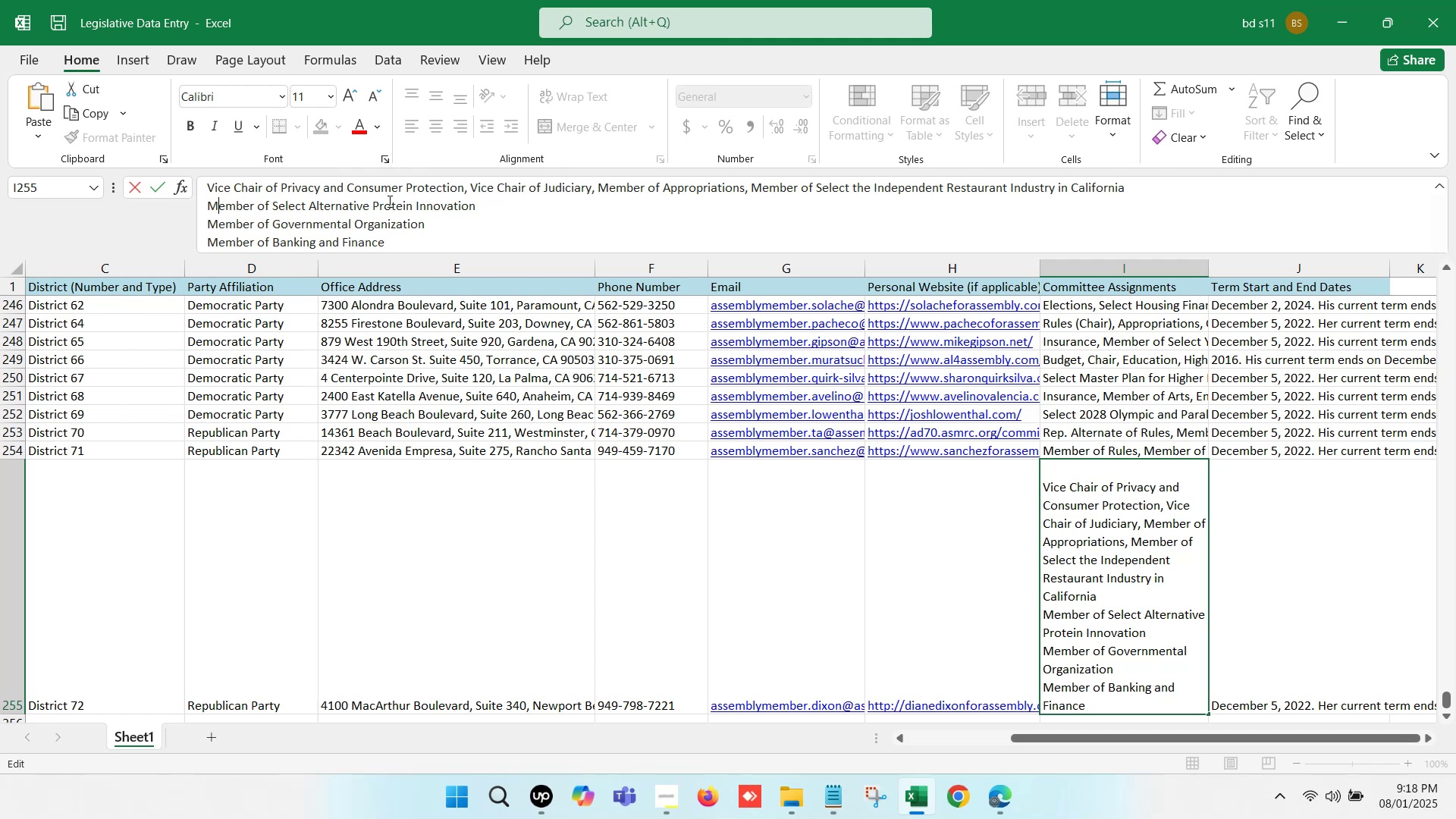 
key(Backspace)
 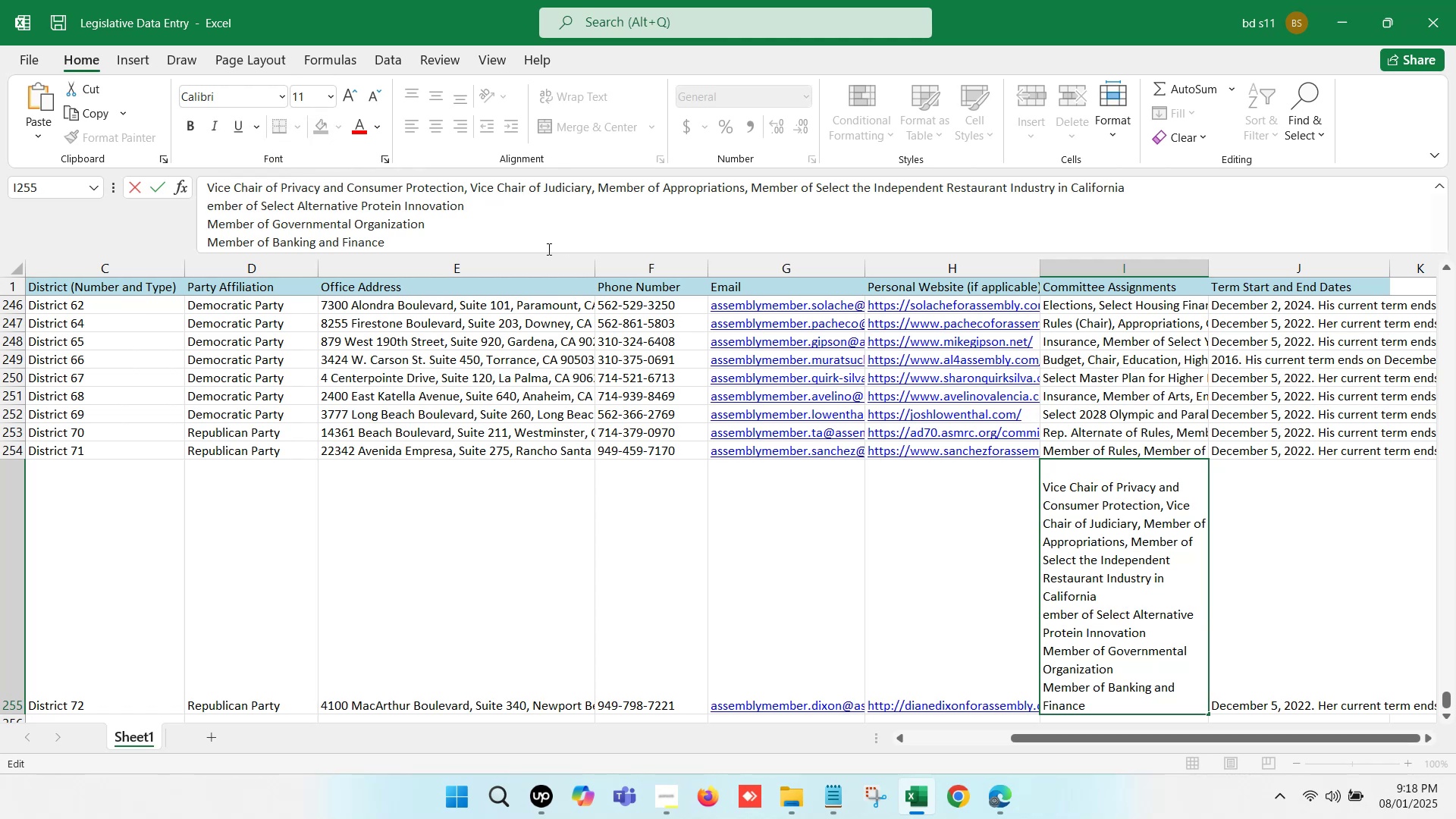 
key(Control+Z)
 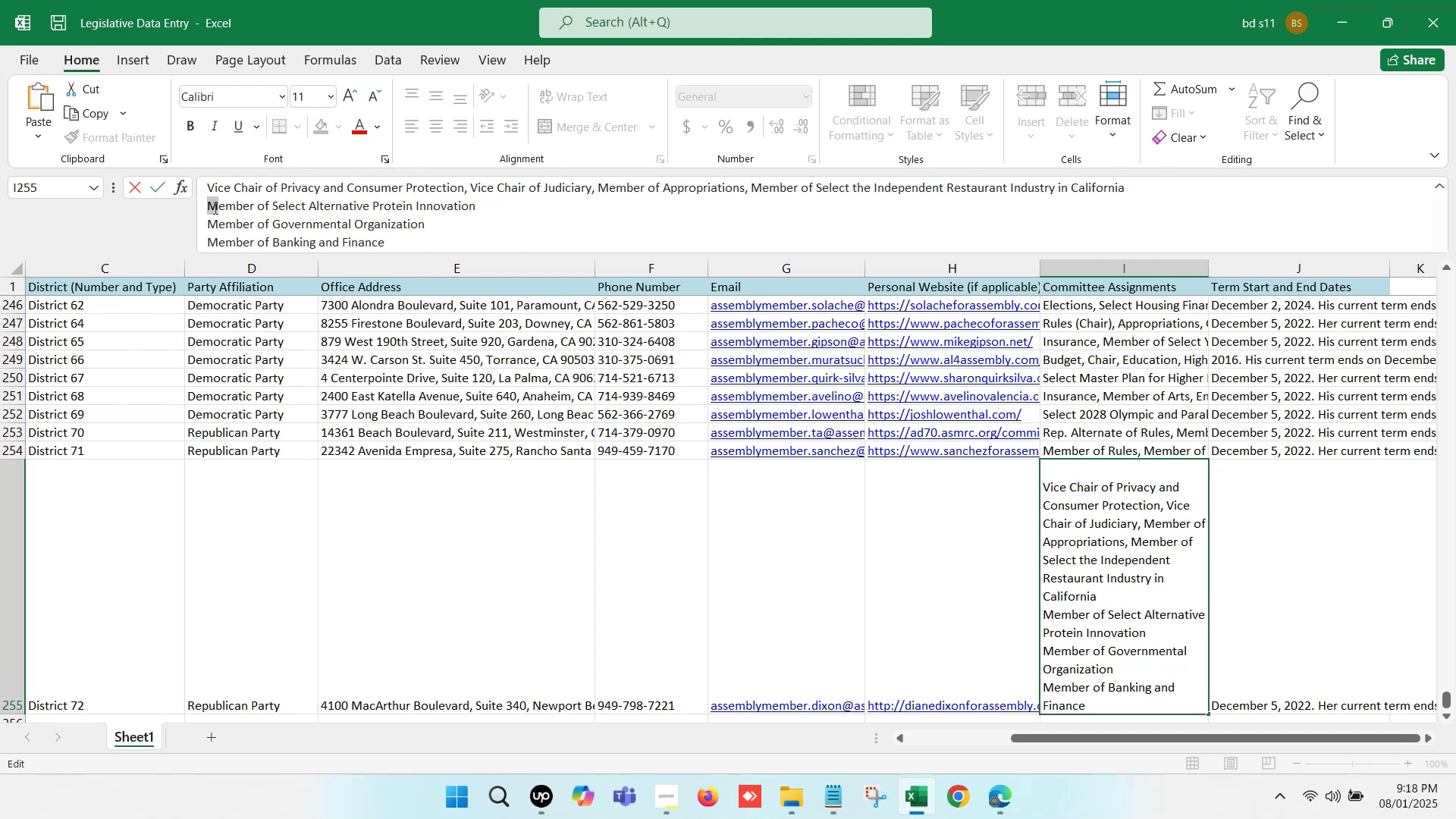 
left_click([213, 207])
 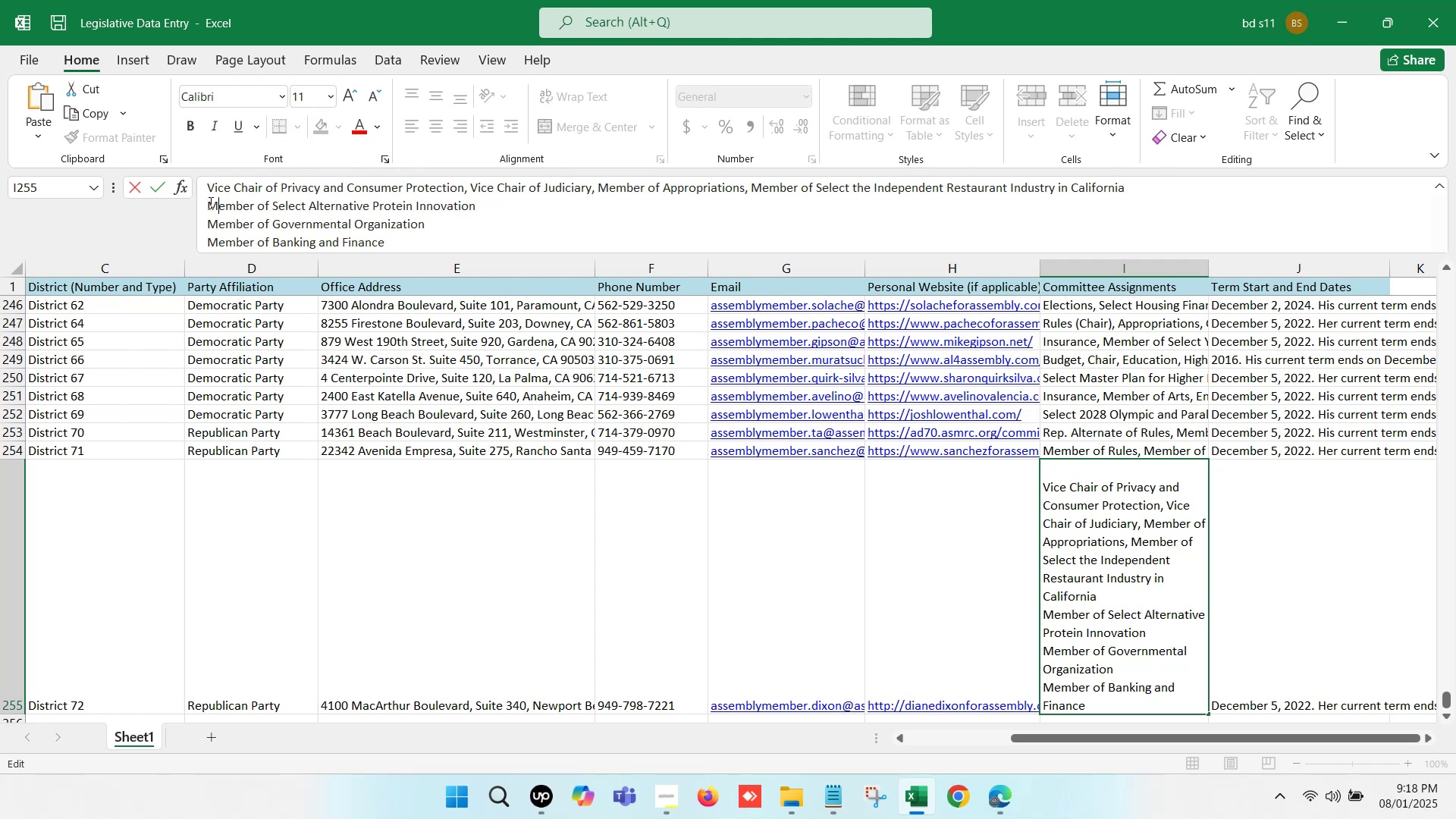 
left_click([209, 202])
 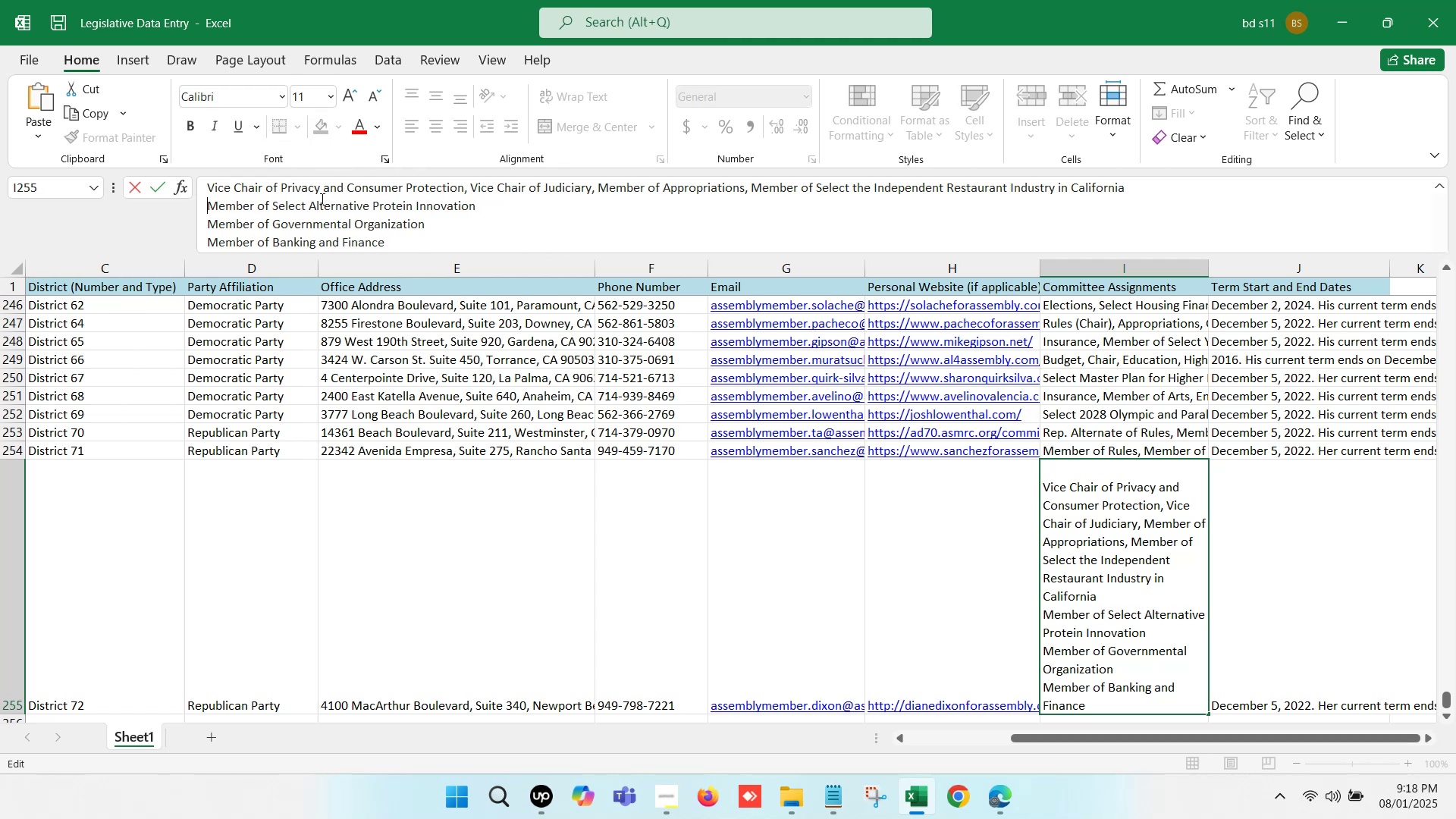 
key(Backspace)
 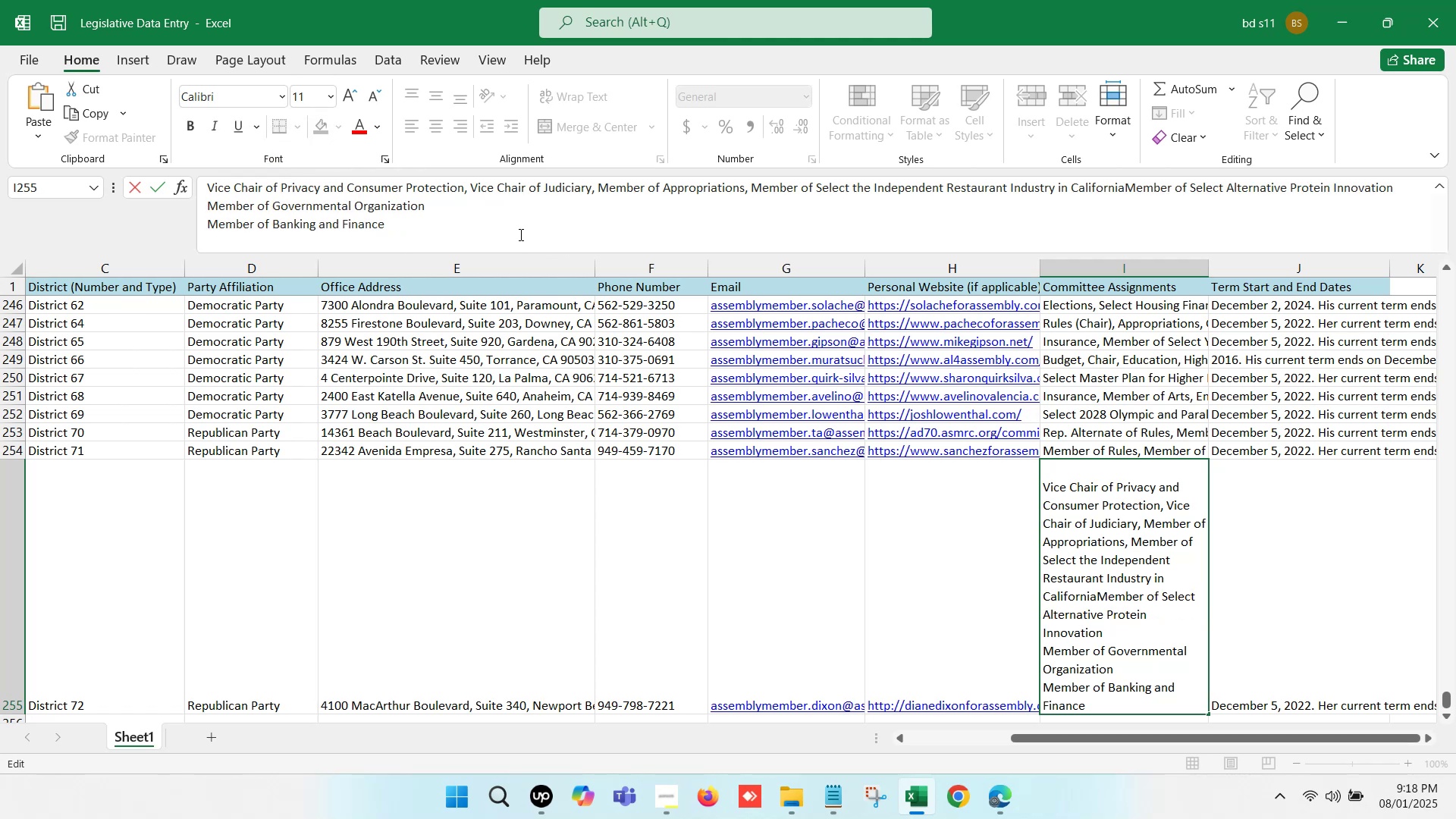 
key(Comma)
 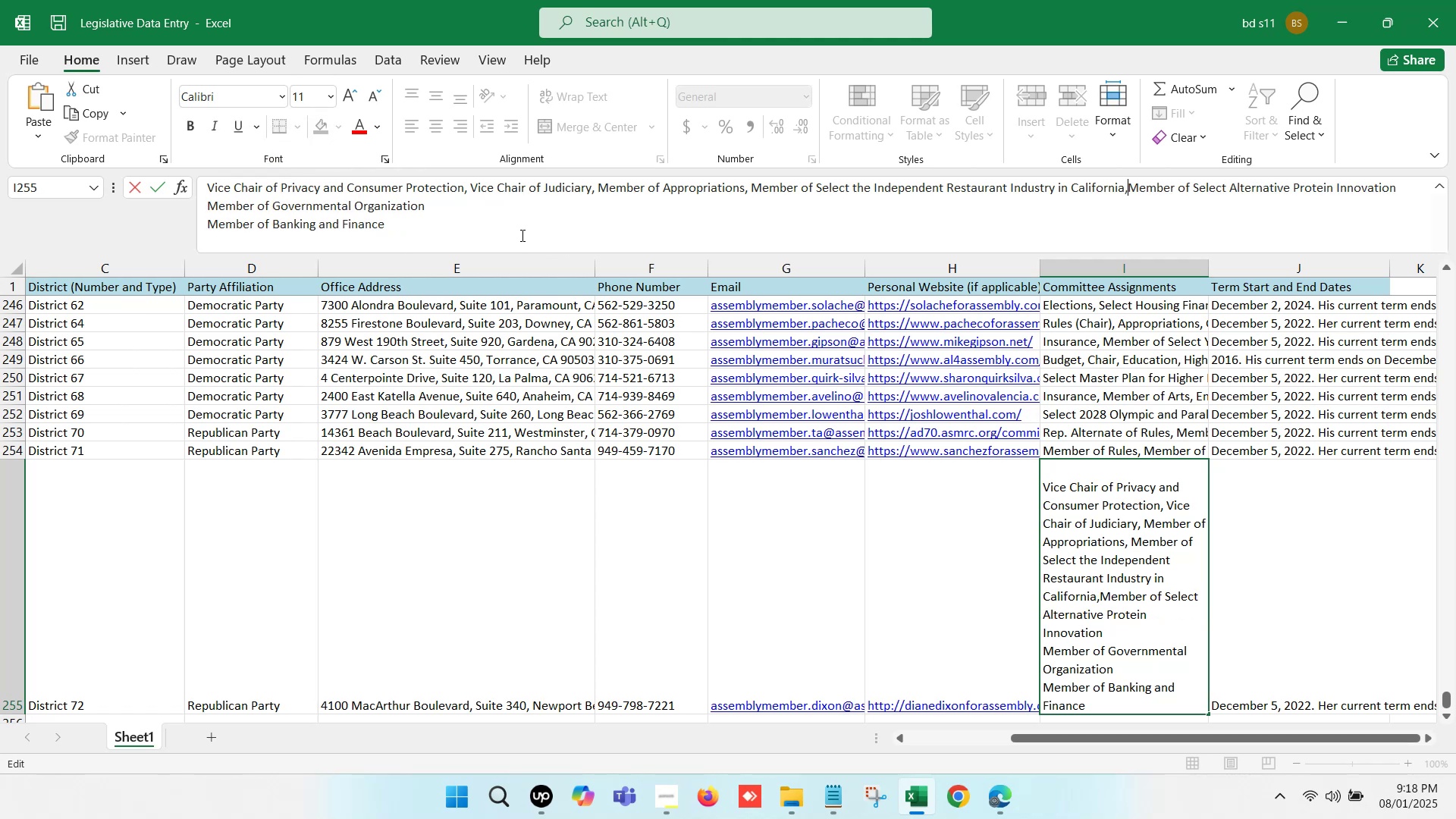 
key(Space)
 